 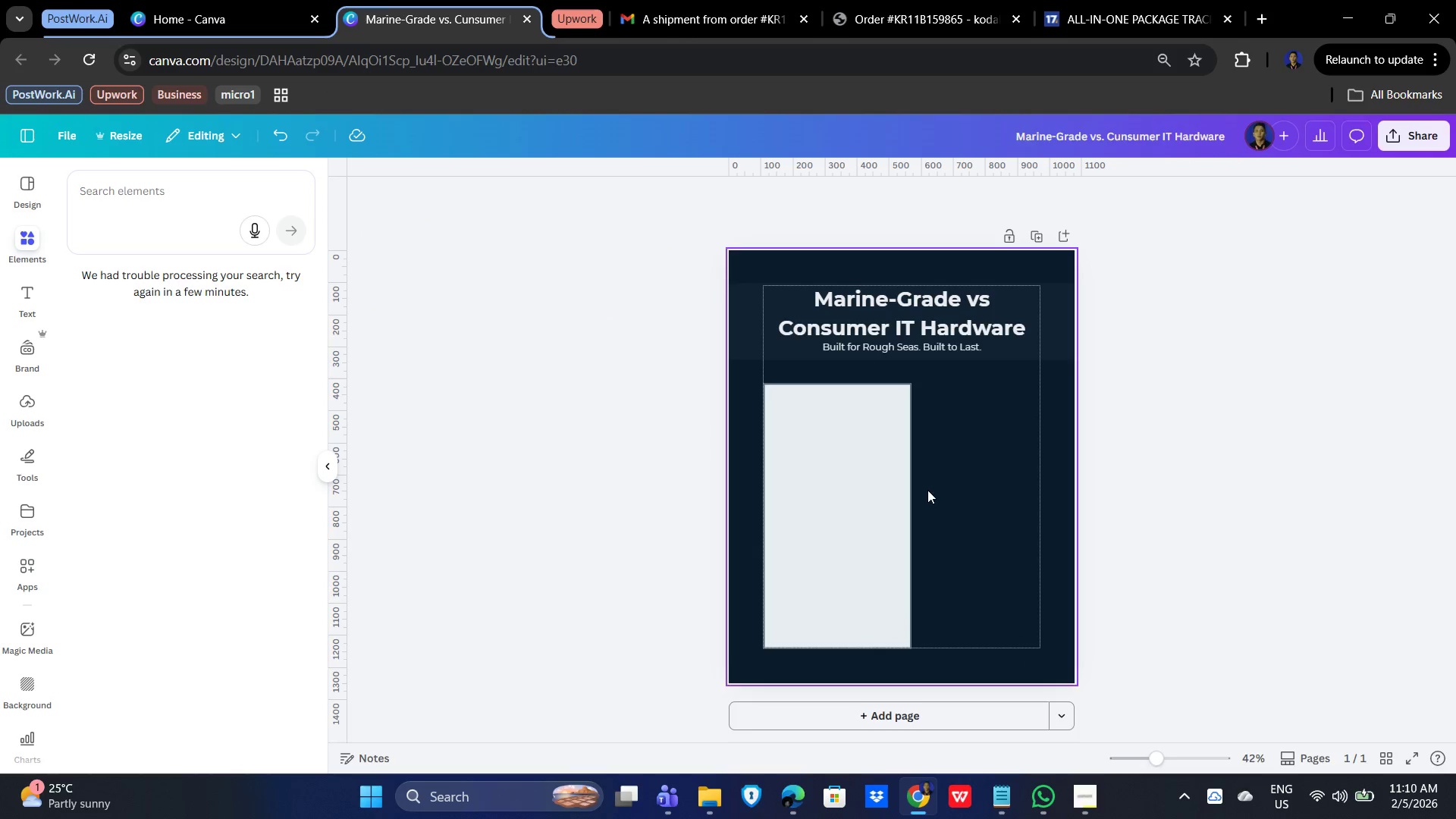 
left_click([623, 423])
 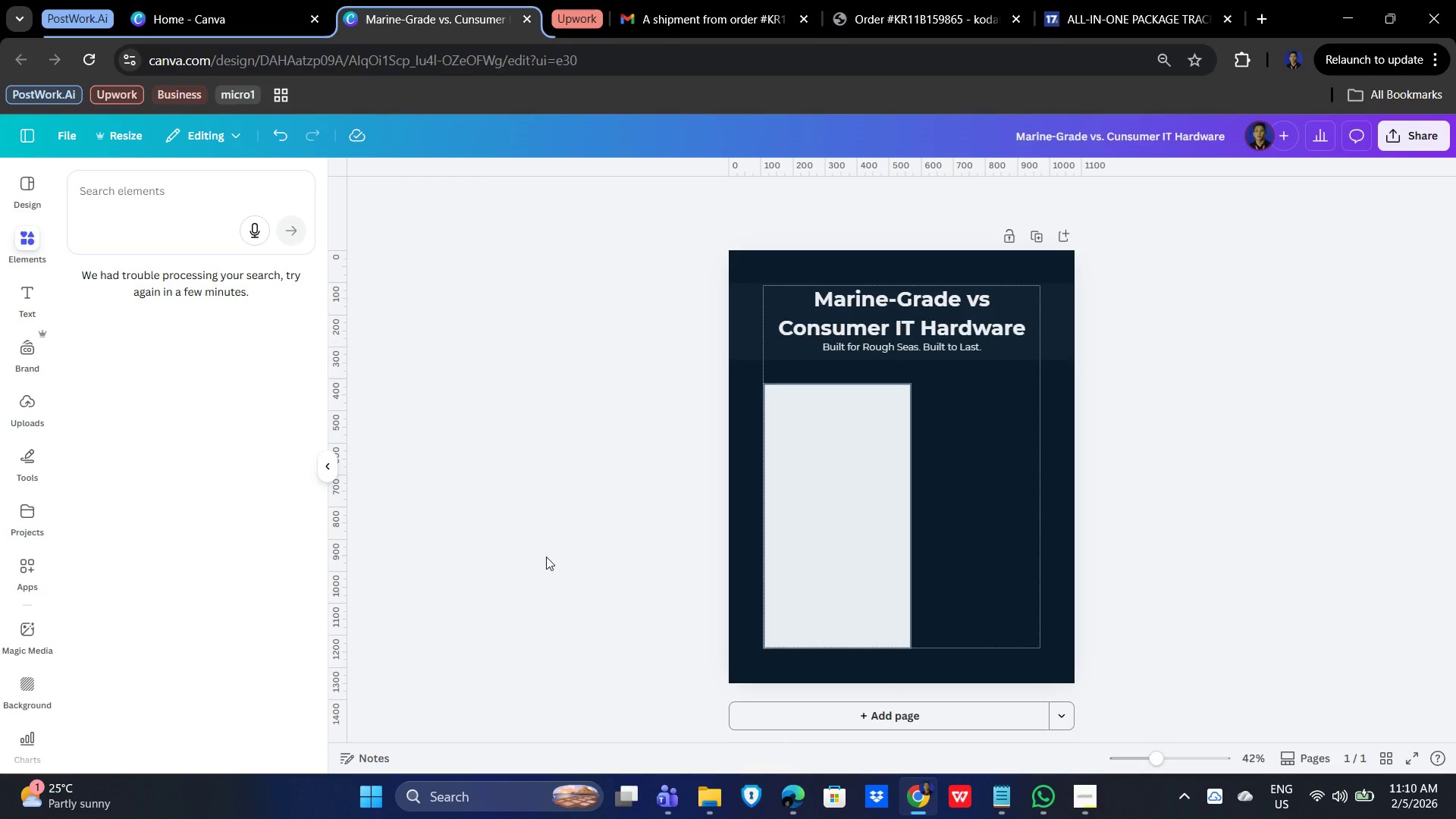 
wait(7.8)
 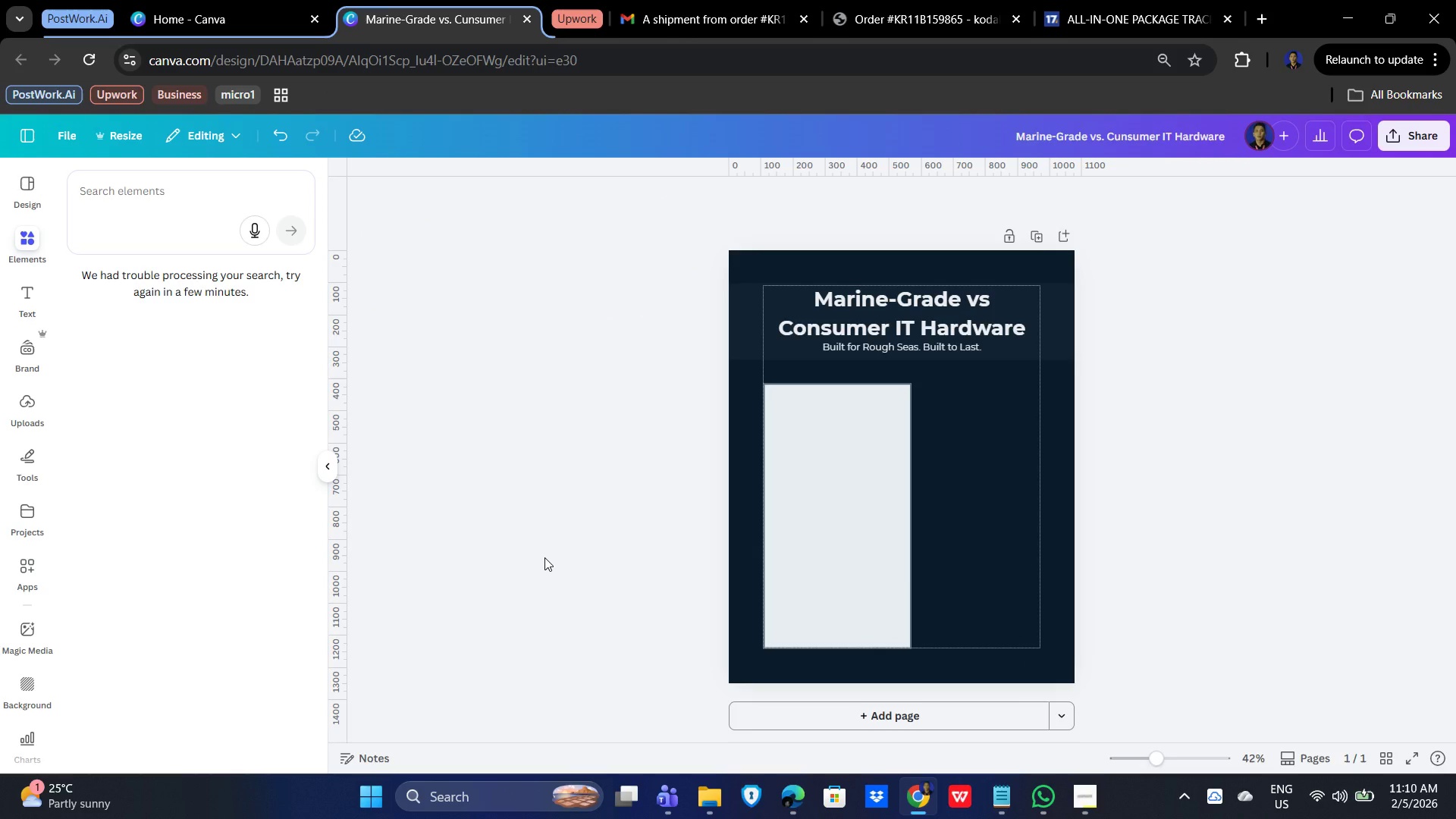 
left_click([826, 519])
 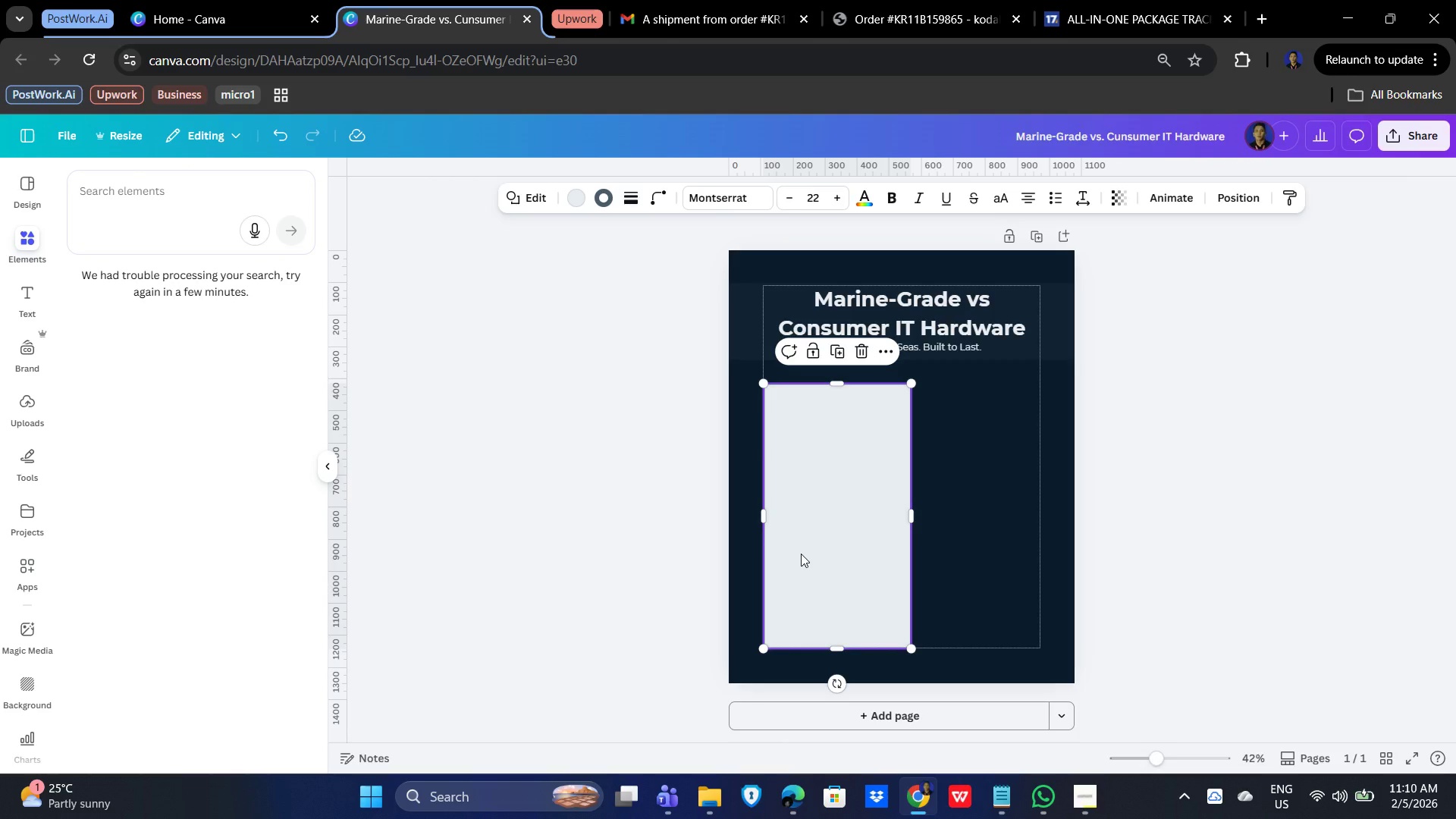 
key(Control+C)
 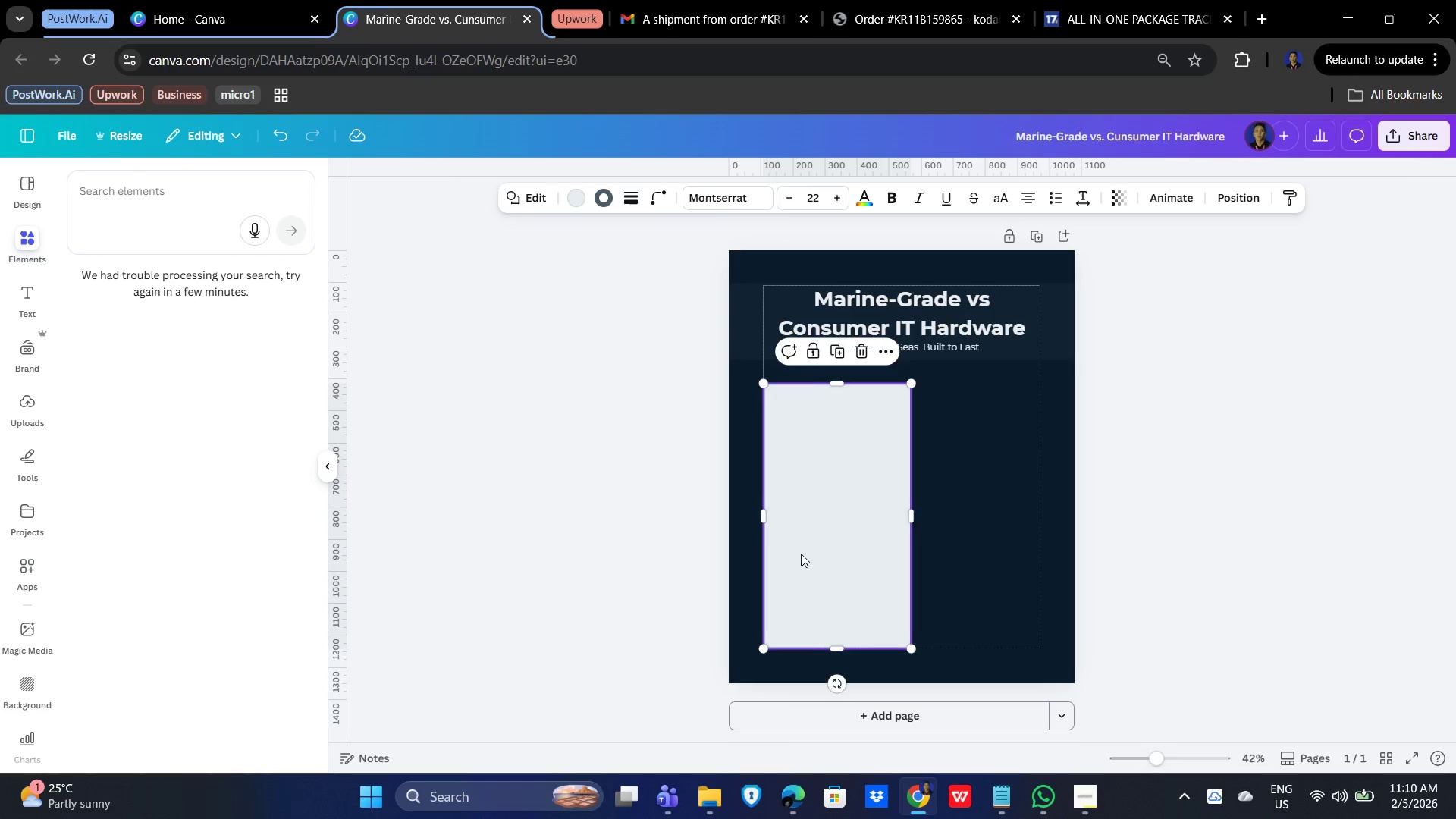 
key(Control+V)
 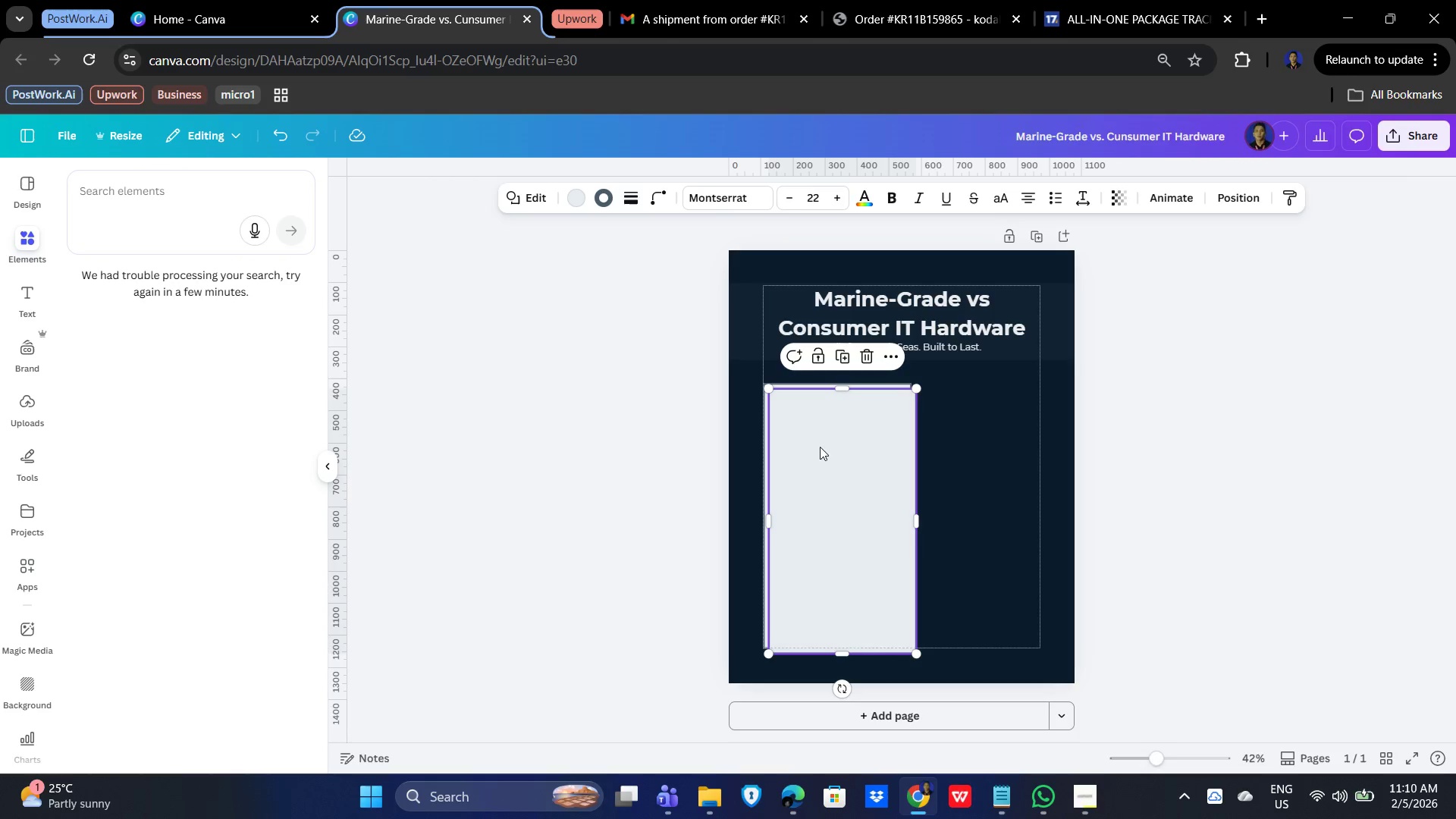 
left_click_drag(start_coordinate=[834, 459], to_coordinate=[981, 451])
 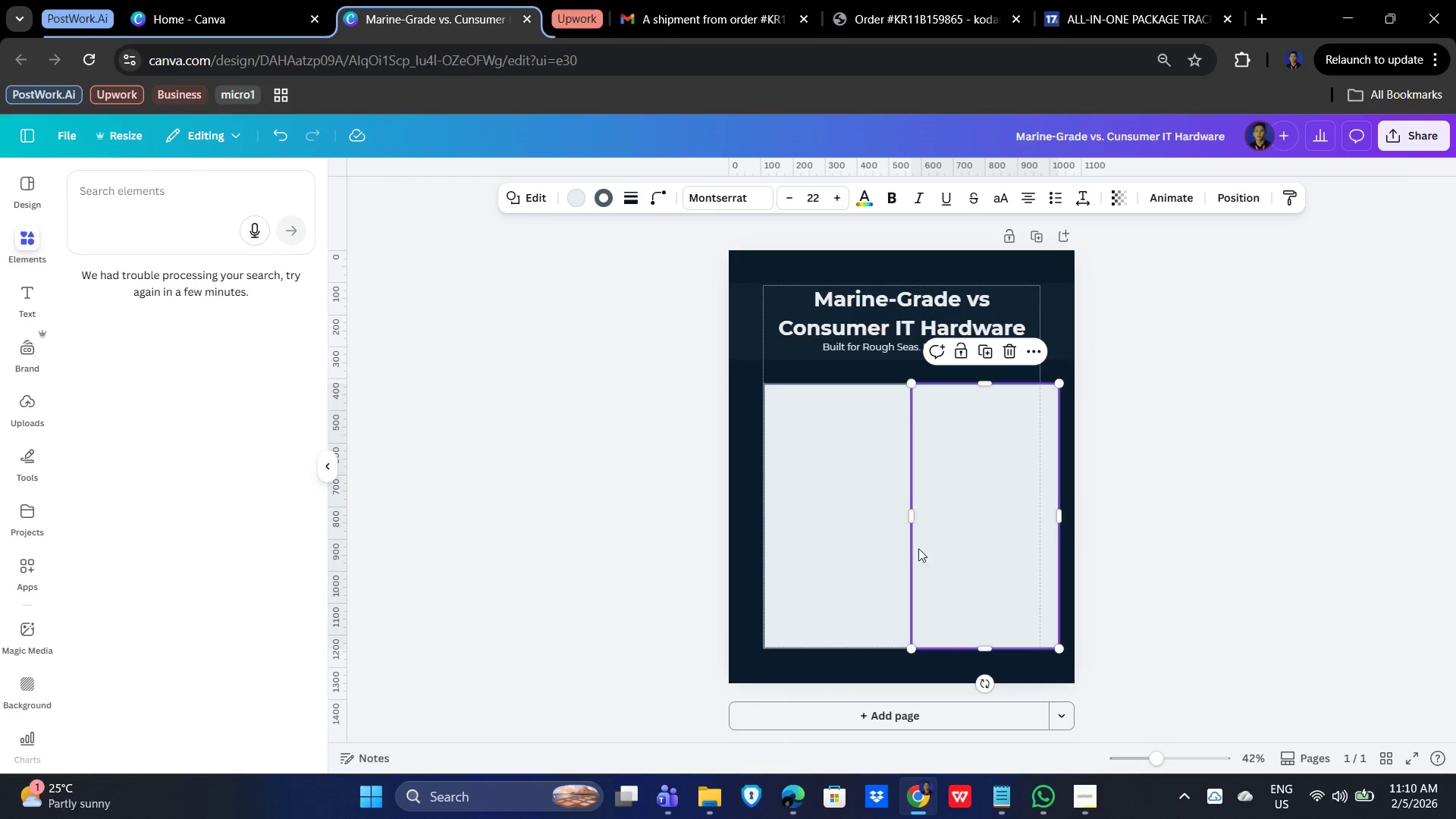 
left_click_drag(start_coordinate=[829, 507], to_coordinate=[823, 497])
 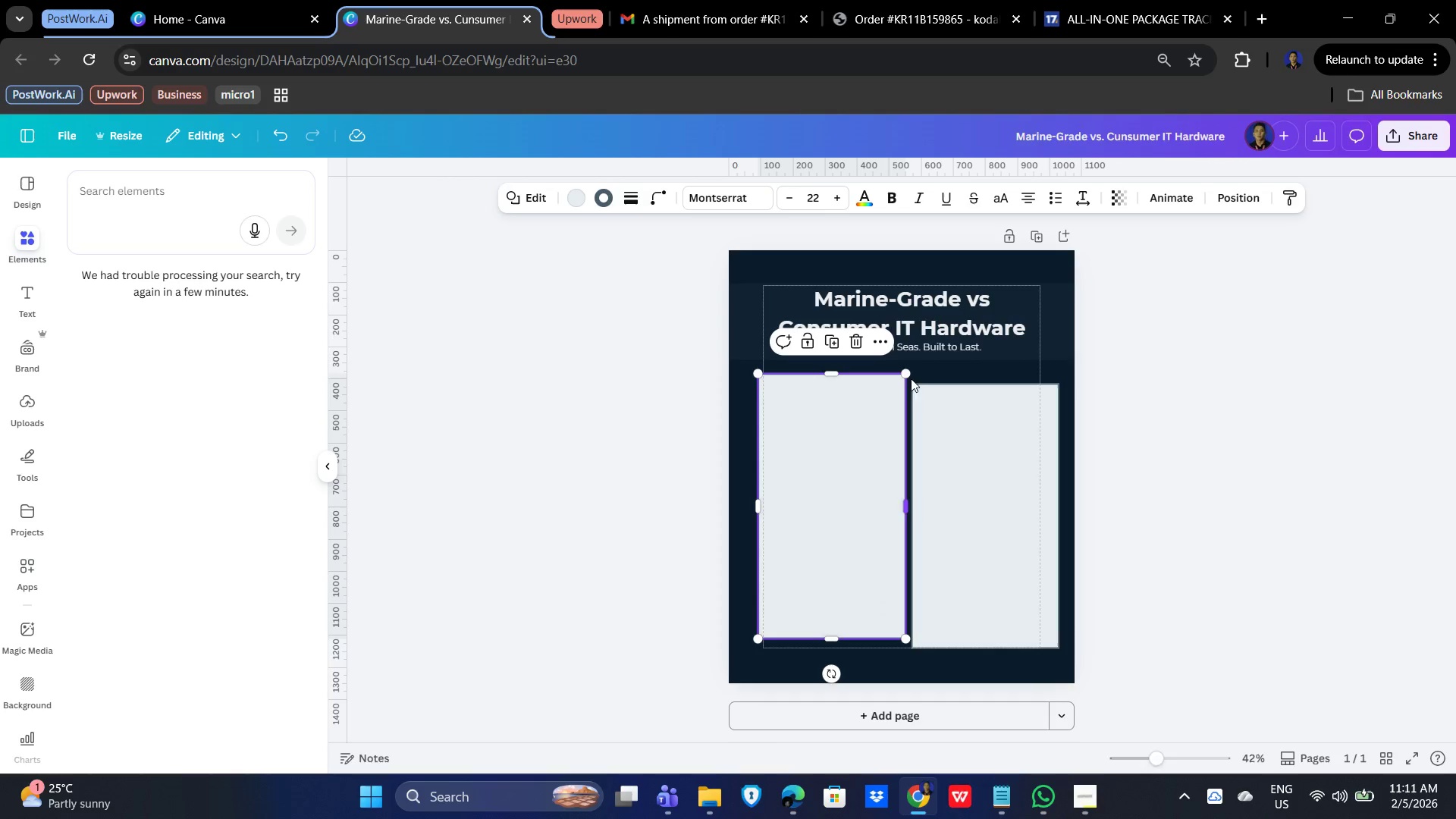 
left_click_drag(start_coordinate=[911, 378], to_coordinate=[904, 379])
 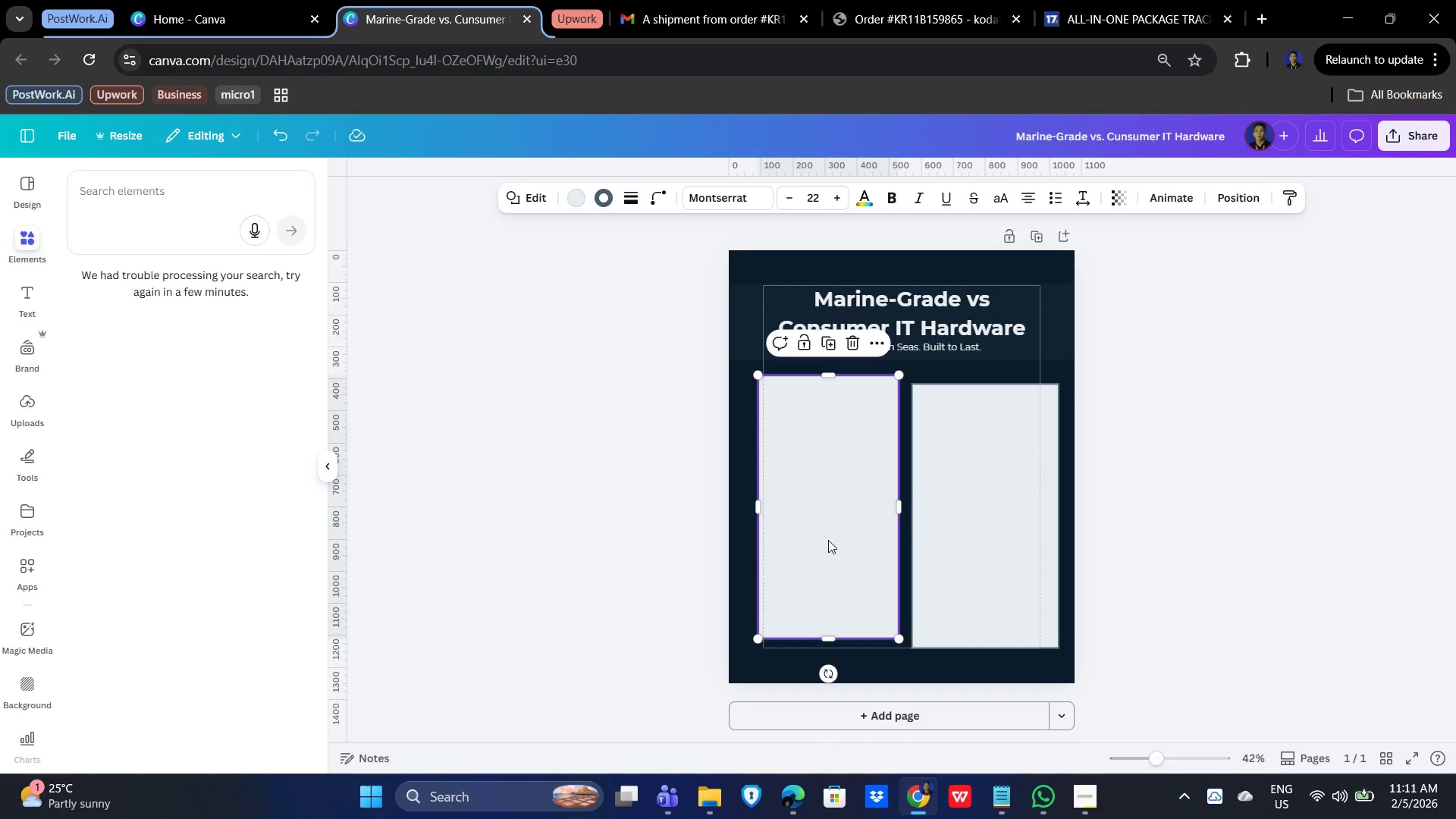 
left_click([974, 475])
 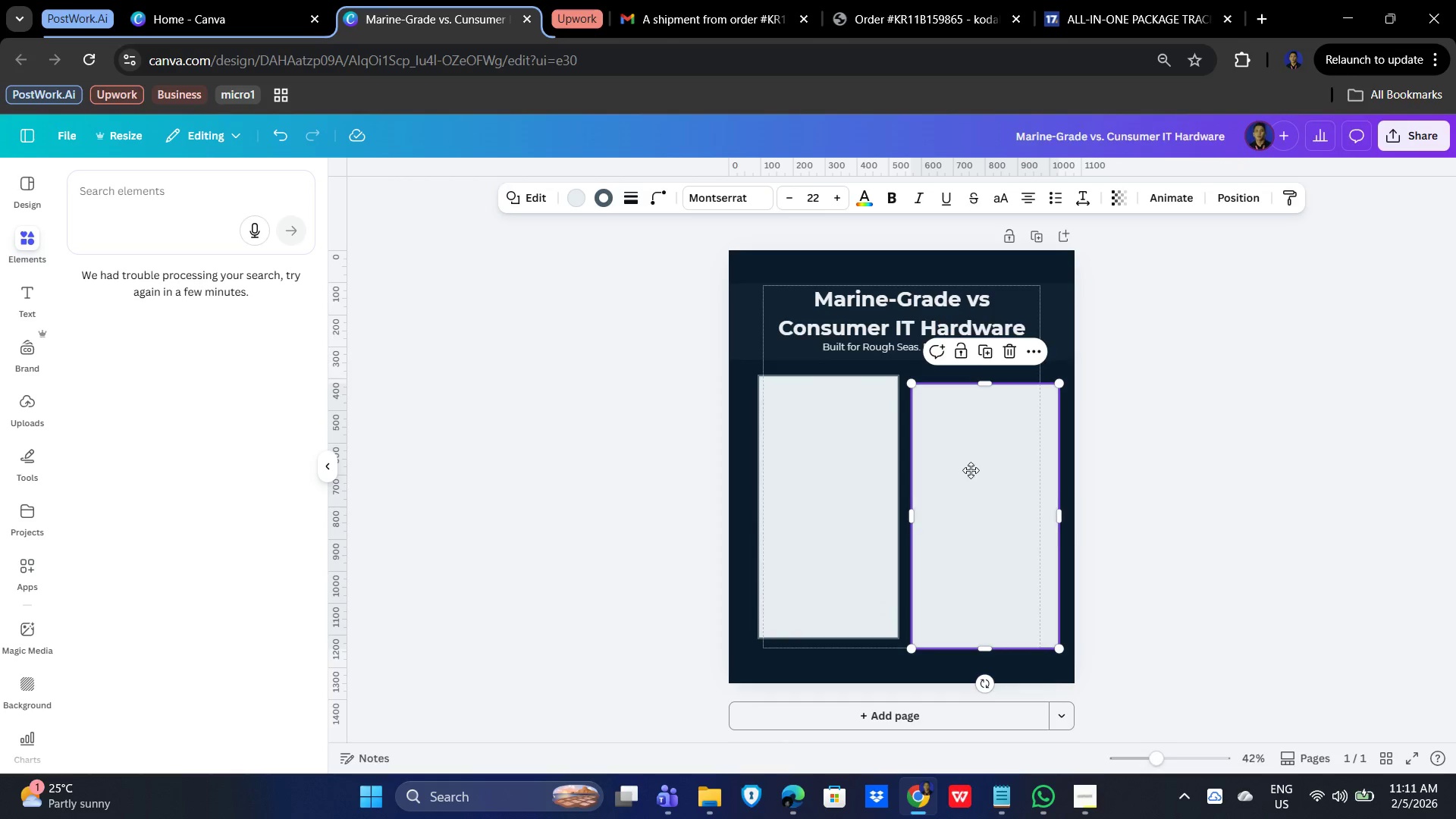 
left_click_drag(start_coordinate=[974, 475], to_coordinate=[967, 466])
 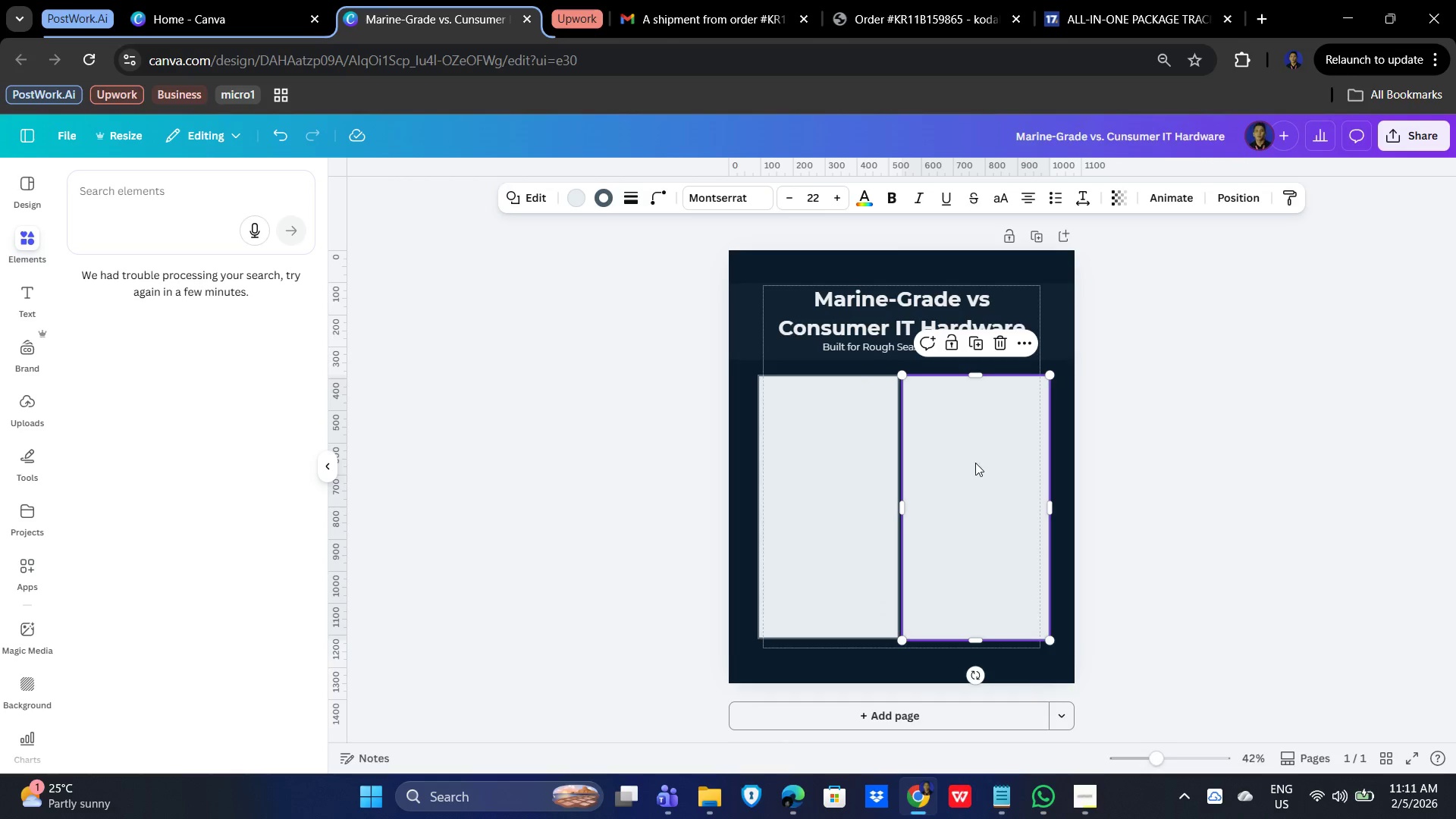 
left_click([975, 463])
 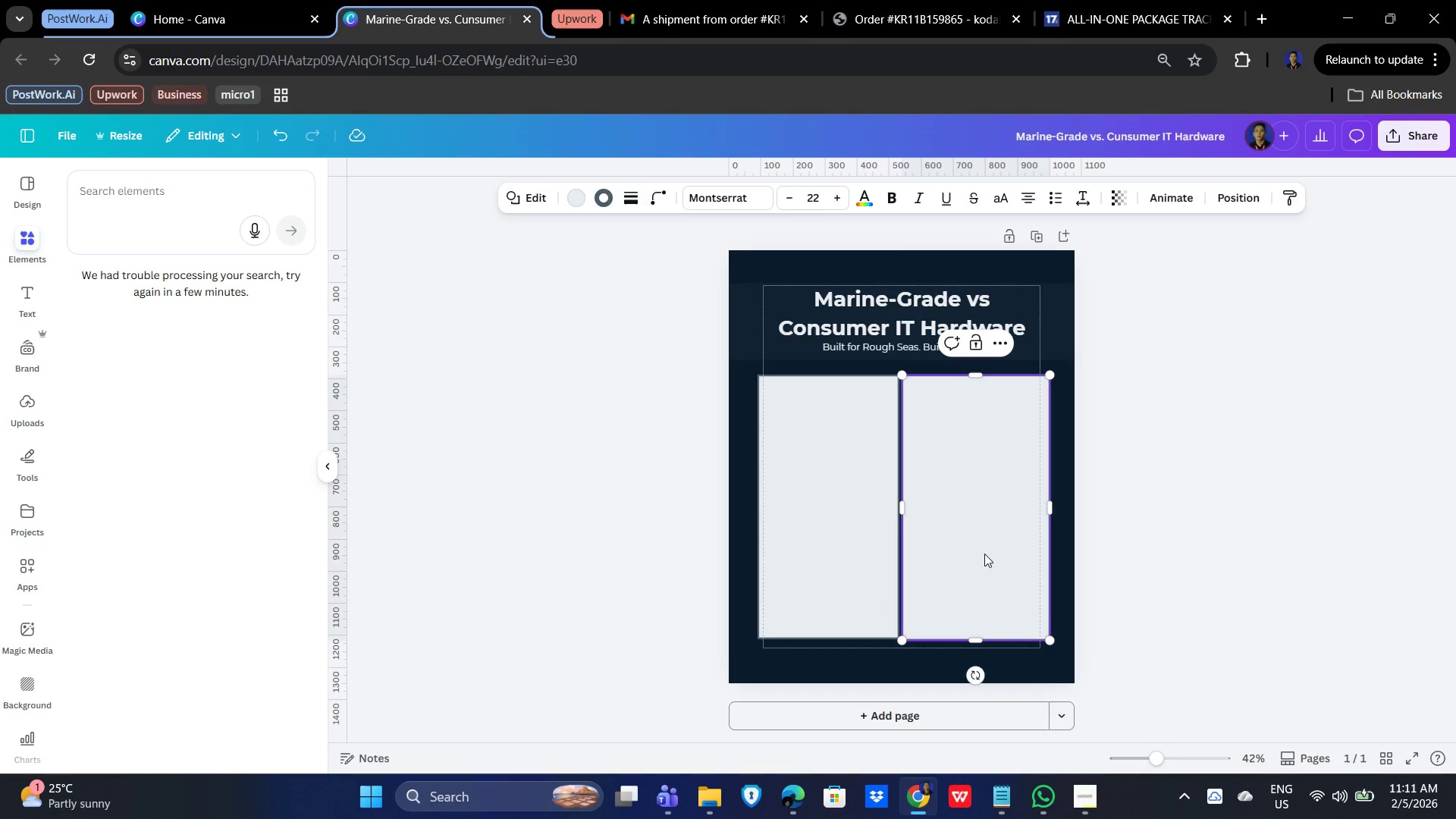 
left_click([995, 508])
 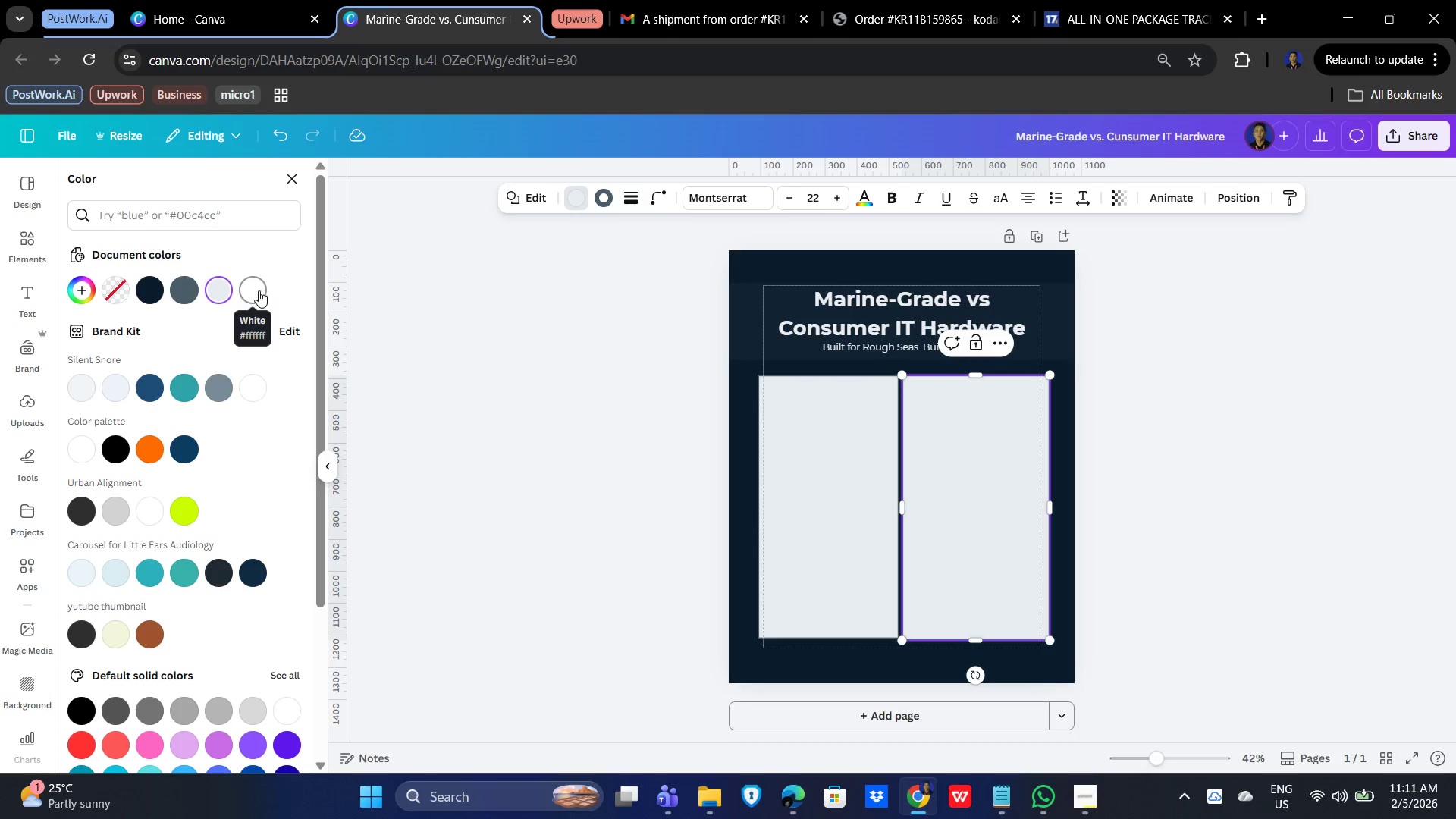 
left_click([257, 290])
 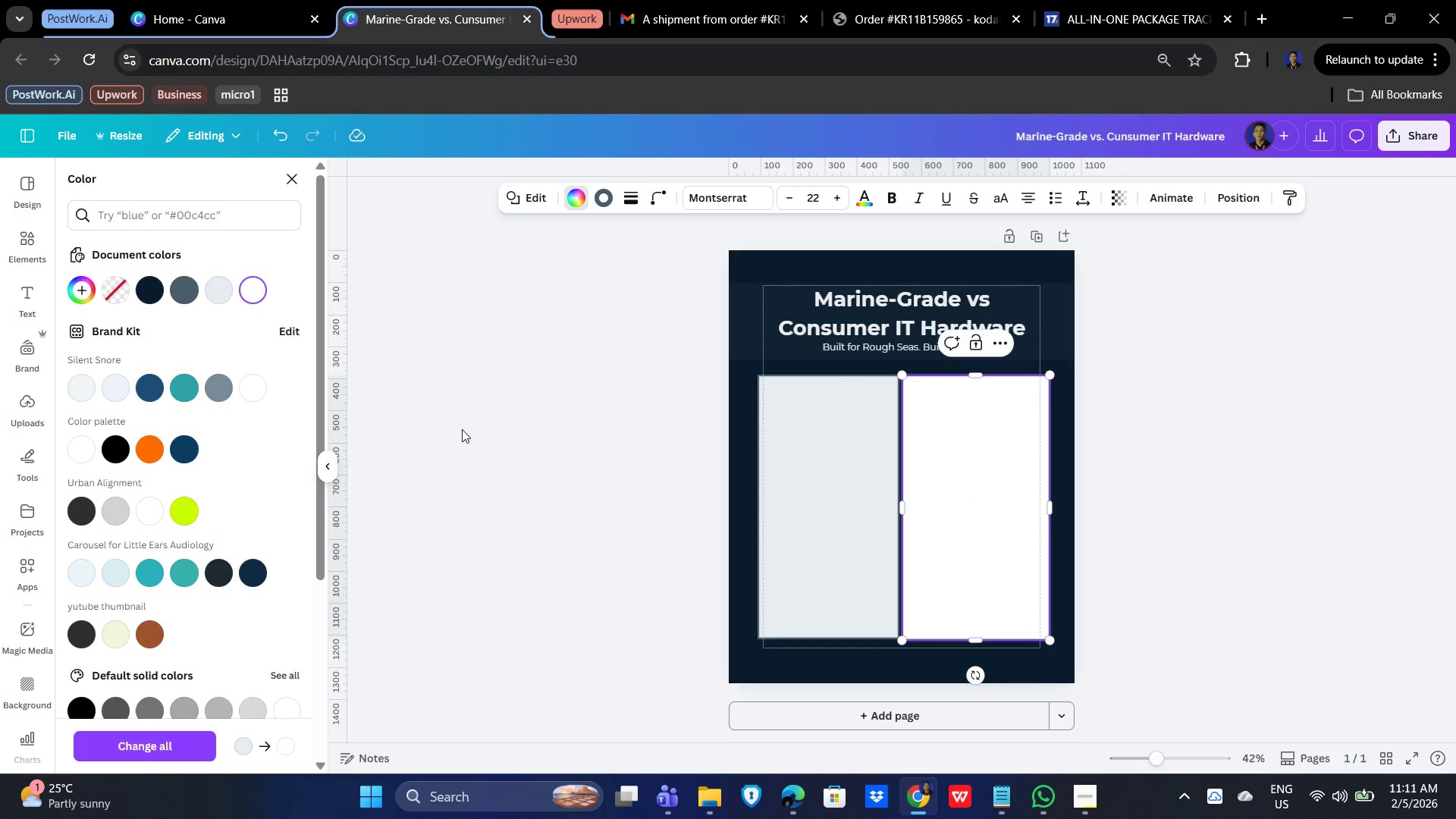 
wait(5.2)
 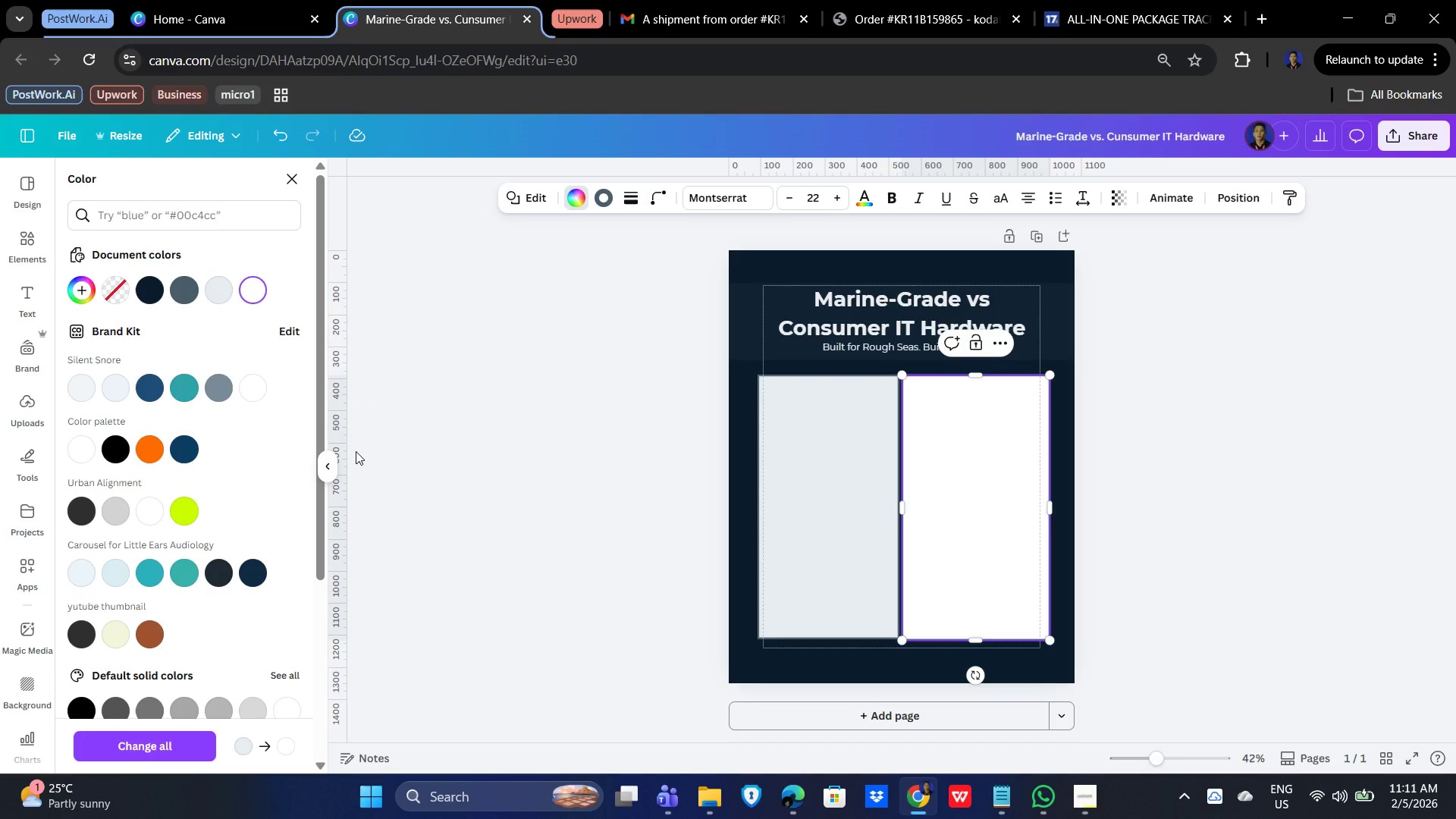 
left_click([952, 500])
 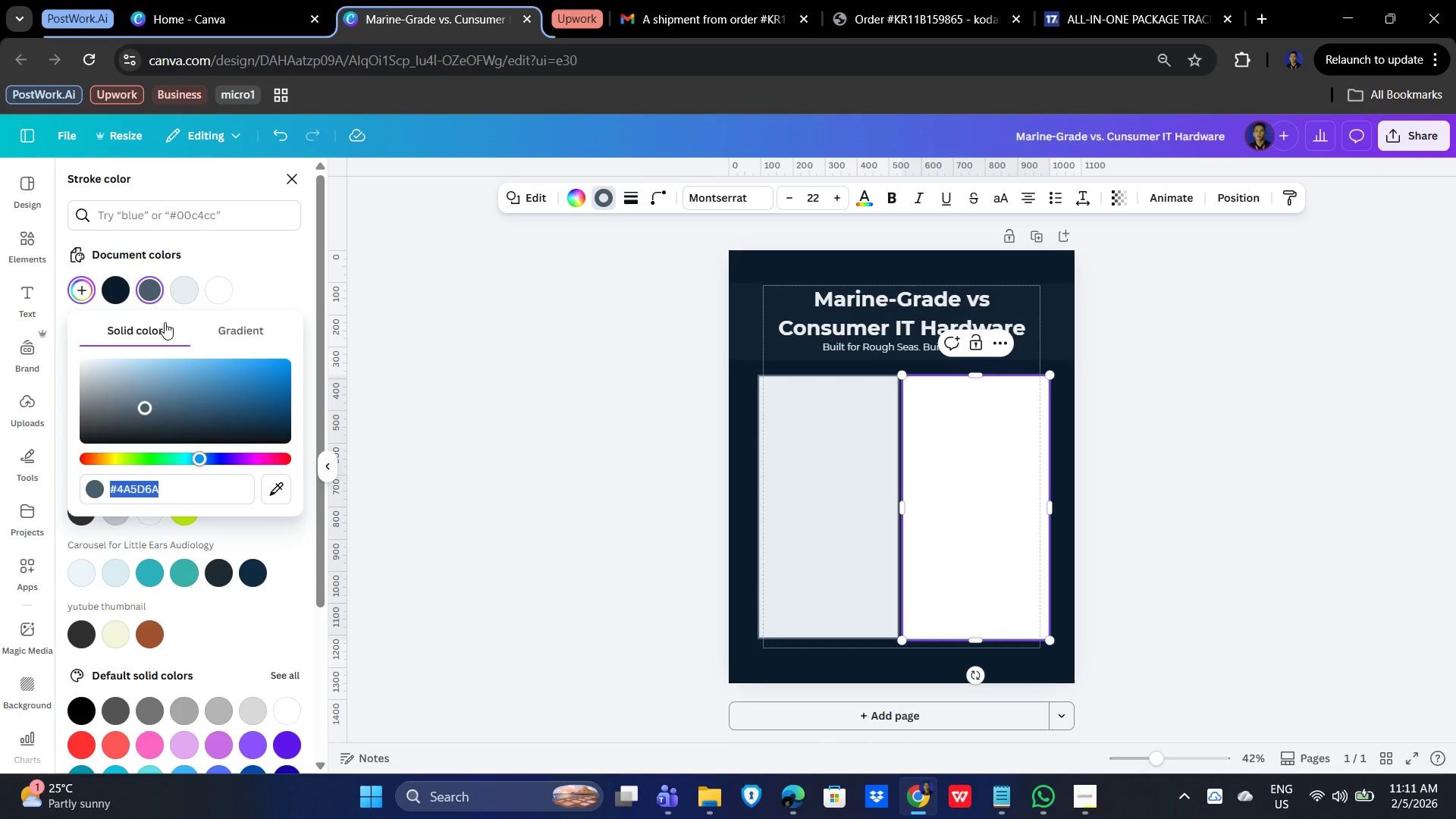 
wait(6.58)
 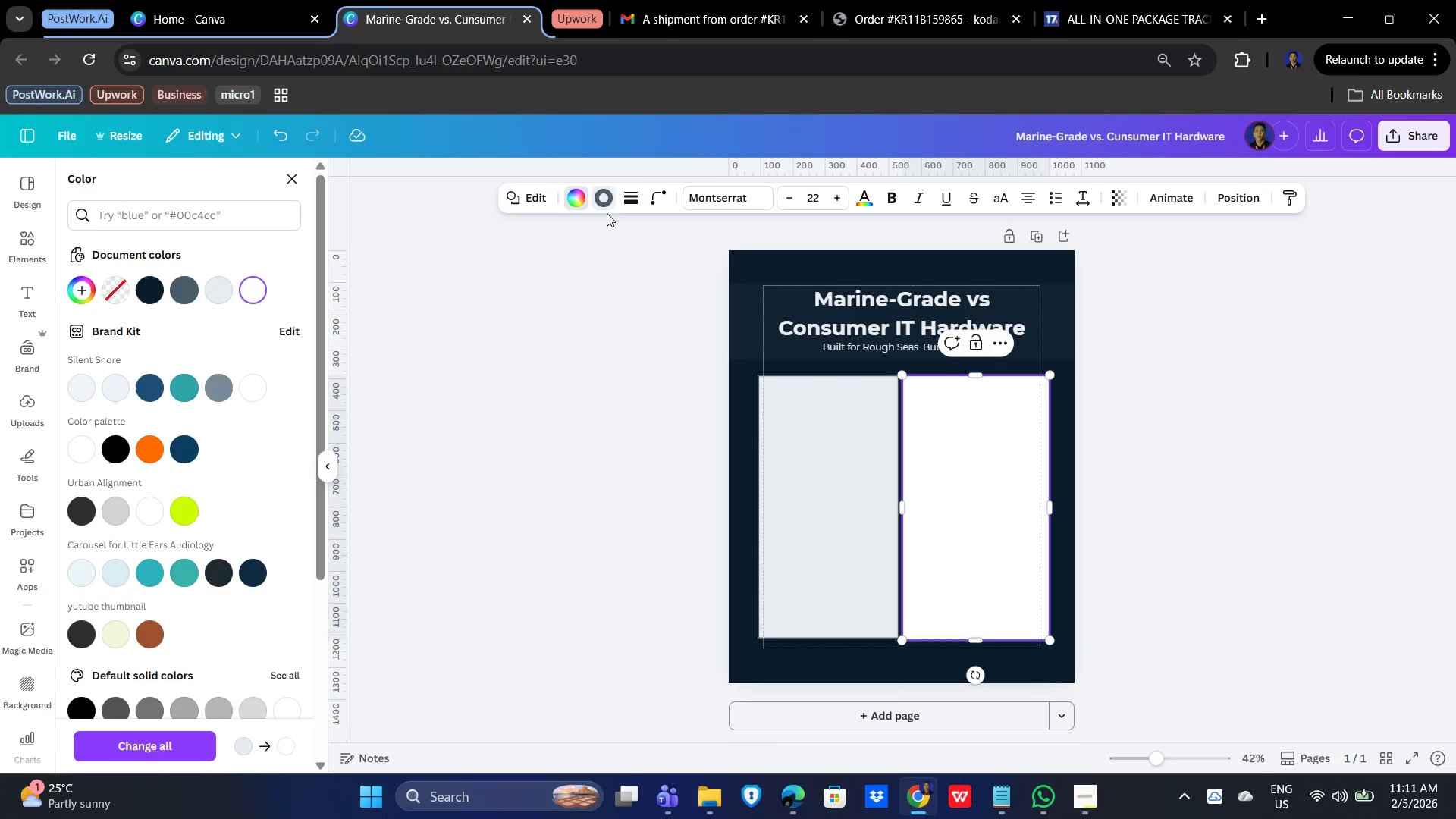 
type(ff7a00)
key(NumpadEnter)
 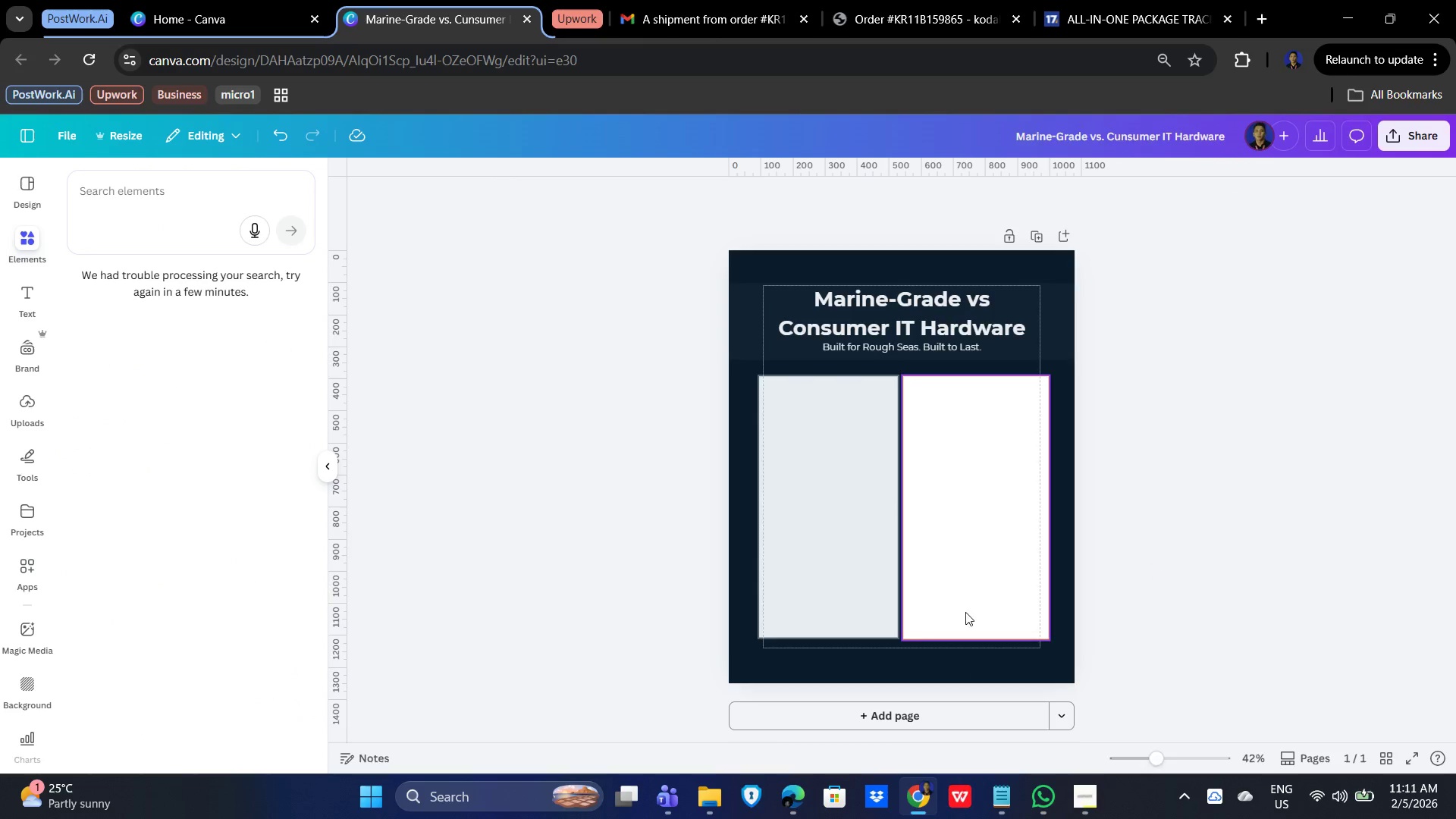 
left_click([510, 494])
 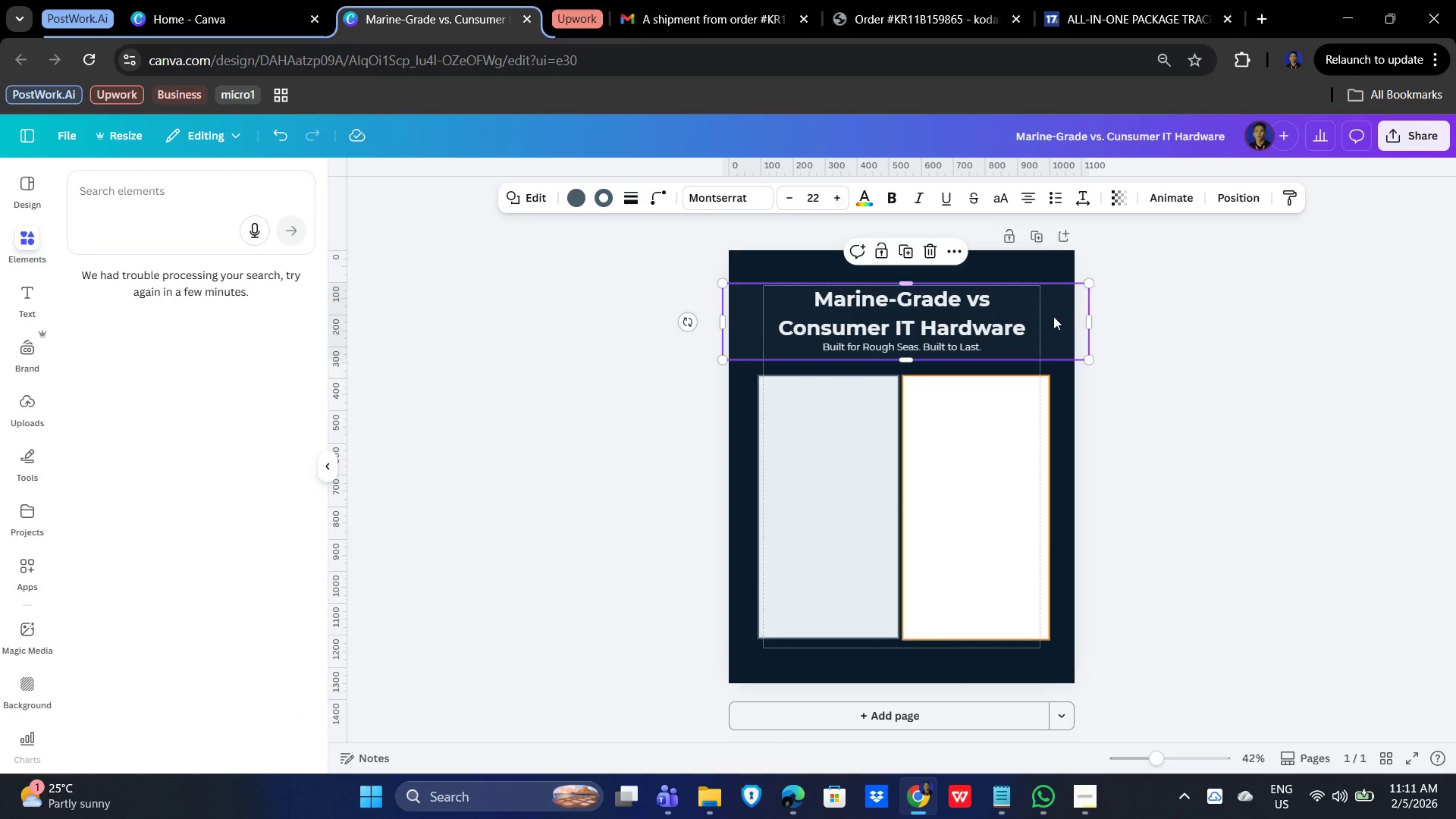 
wait(6.98)
 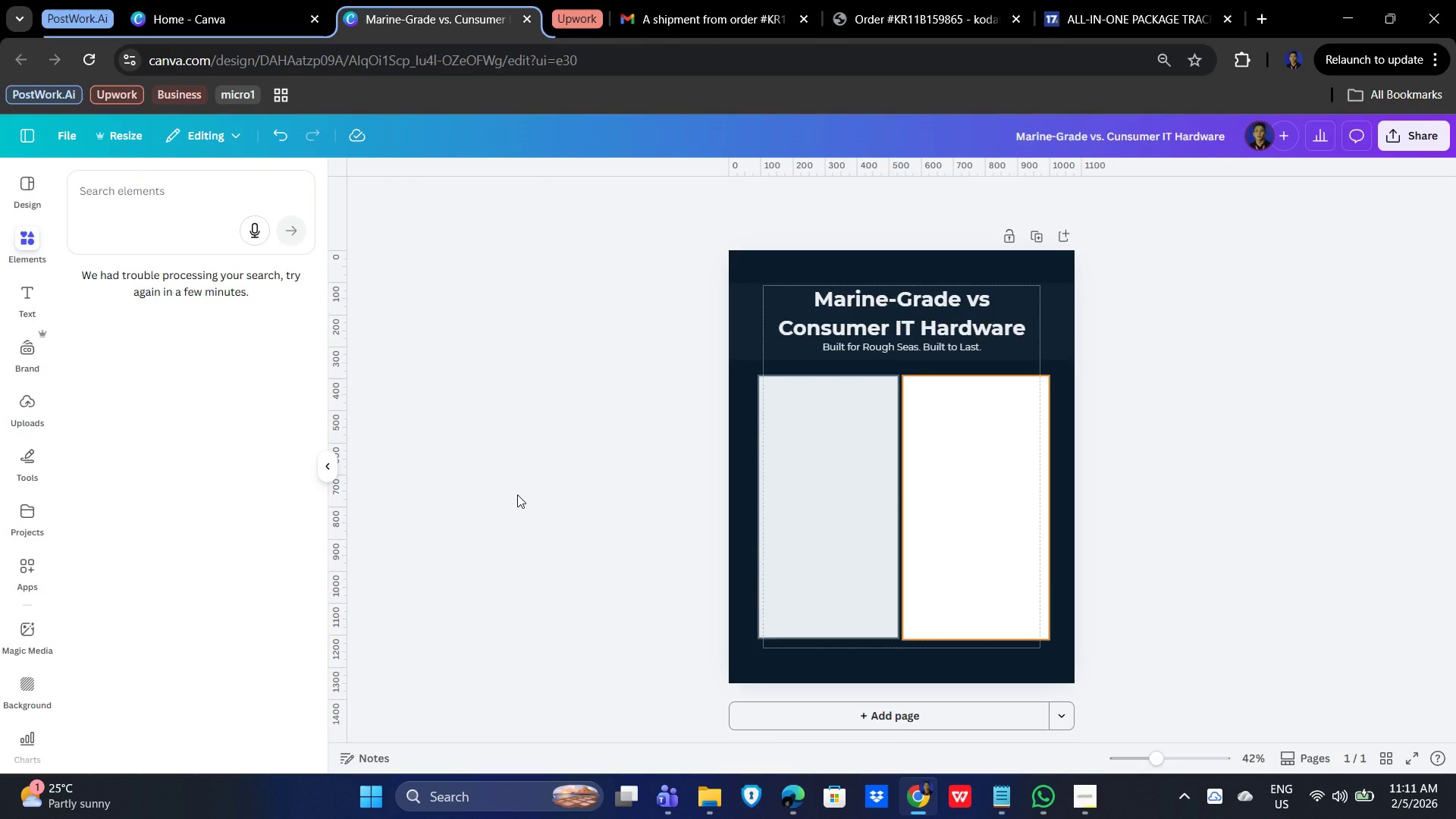 
left_click_drag(start_coordinate=[901, 283], to_coordinate=[903, 217])
 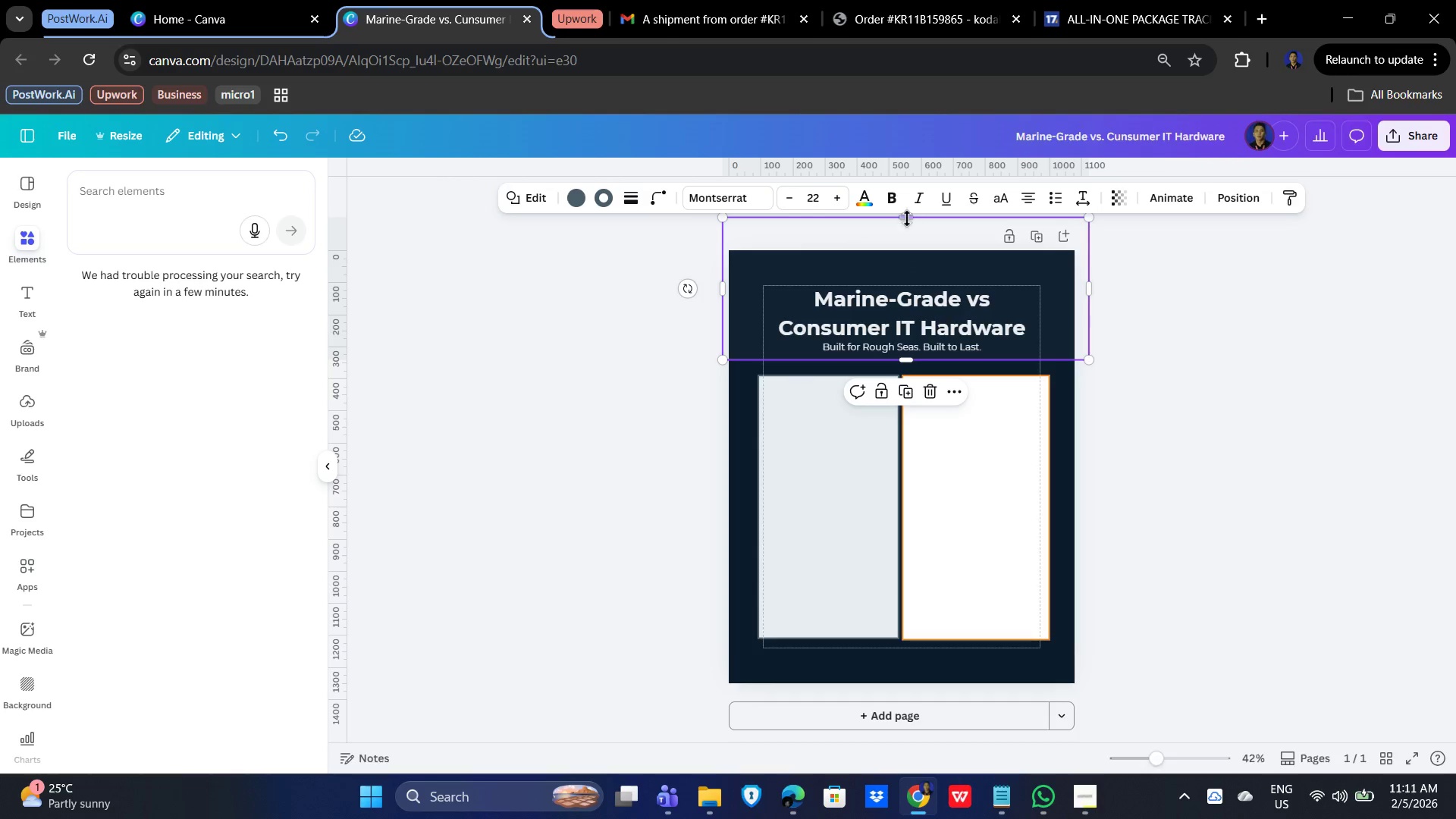 
left_click_drag(start_coordinate=[906, 220], to_coordinate=[902, 256])
 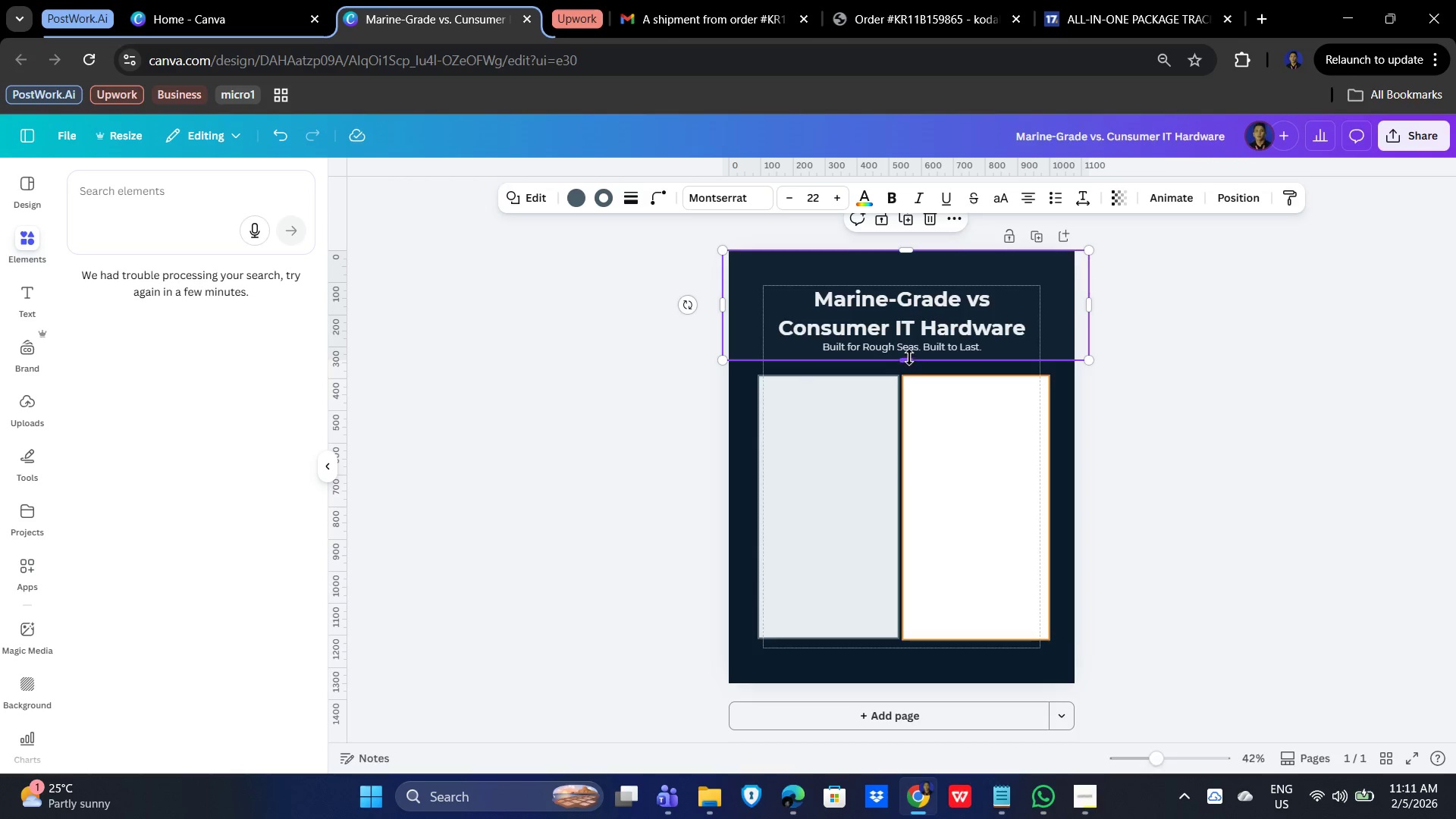 
left_click_drag(start_coordinate=[908, 363], to_coordinate=[911, 692])
 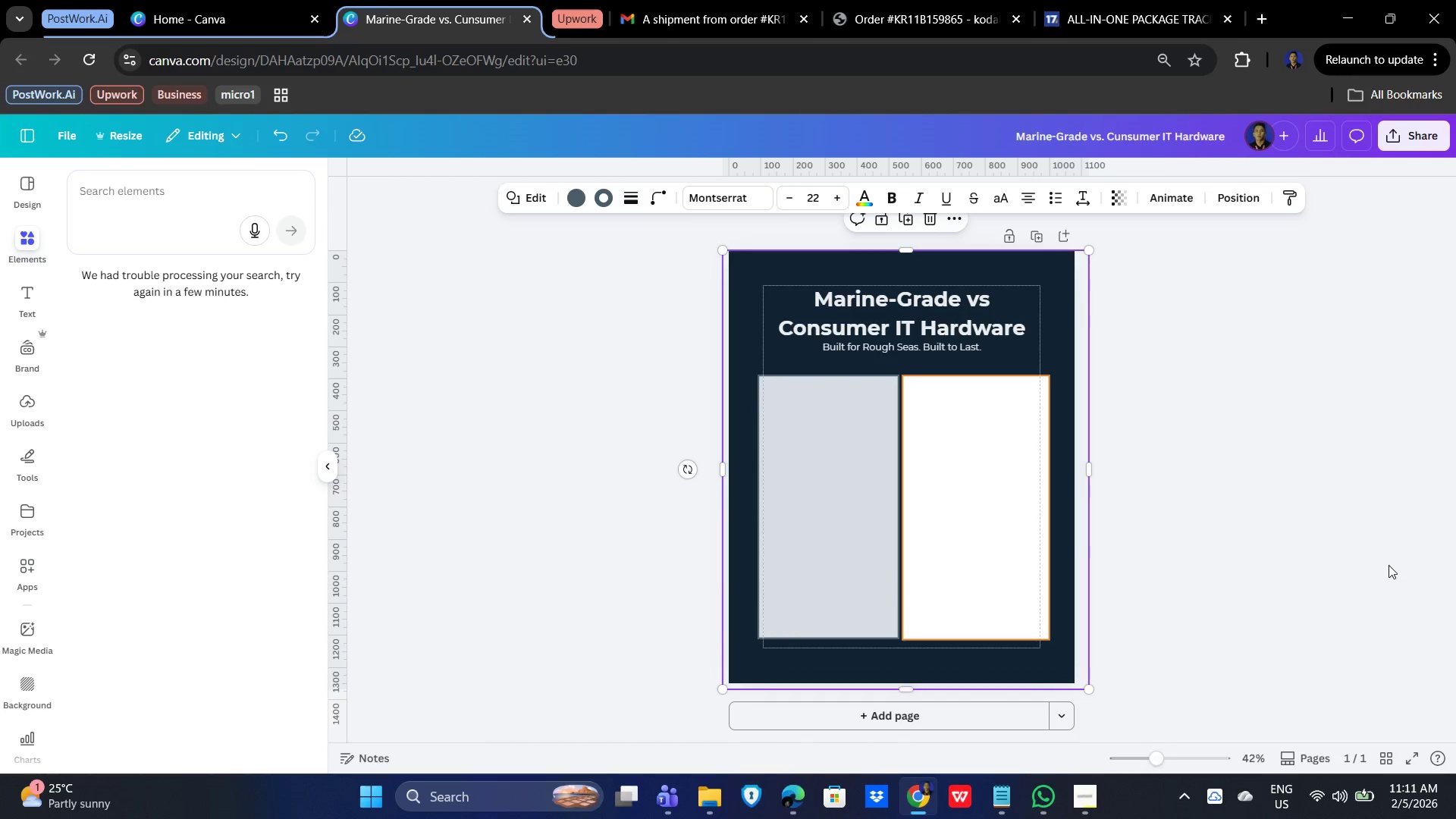 
left_click([1389, 565])
 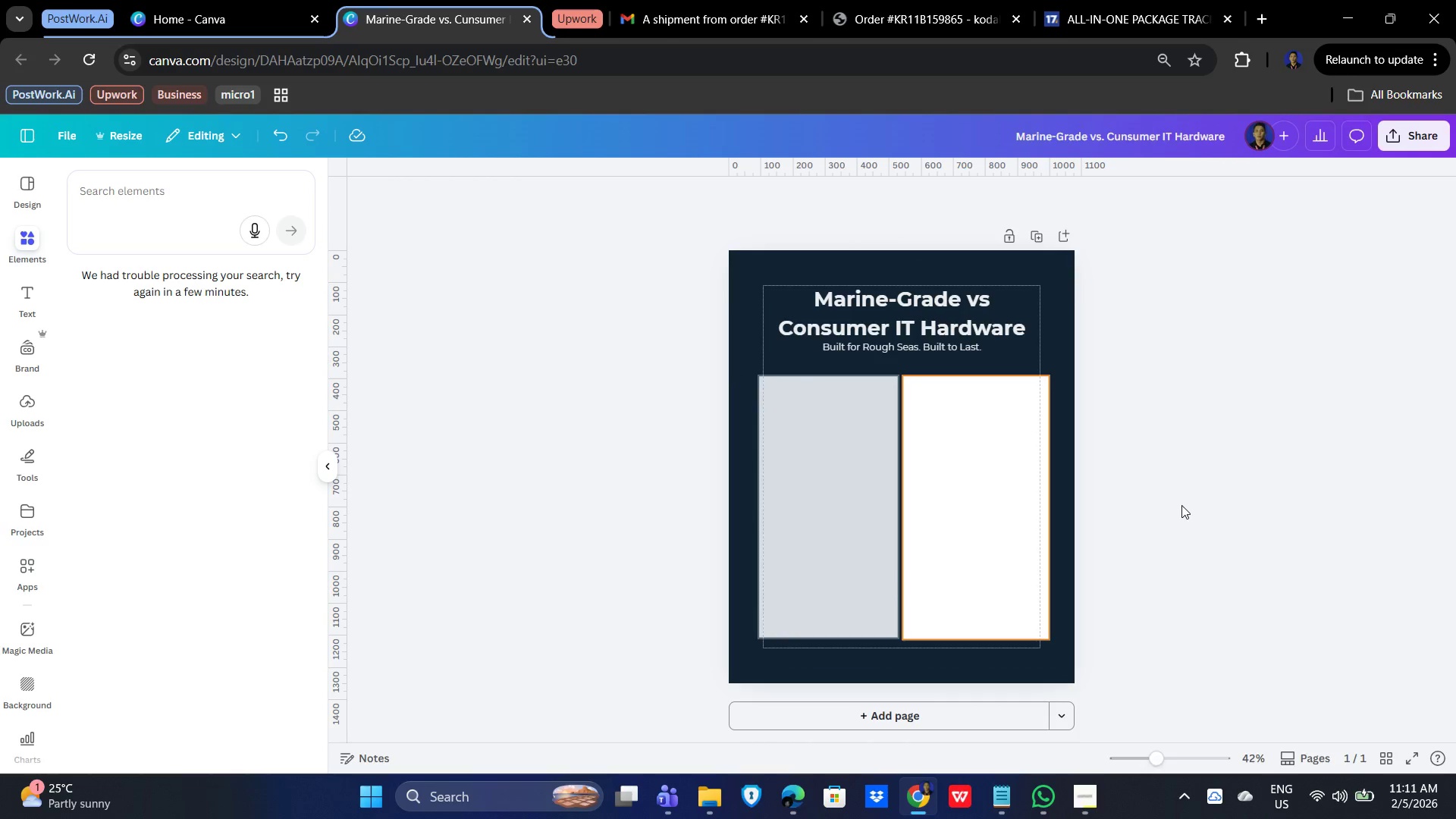 
left_click([957, 511])
 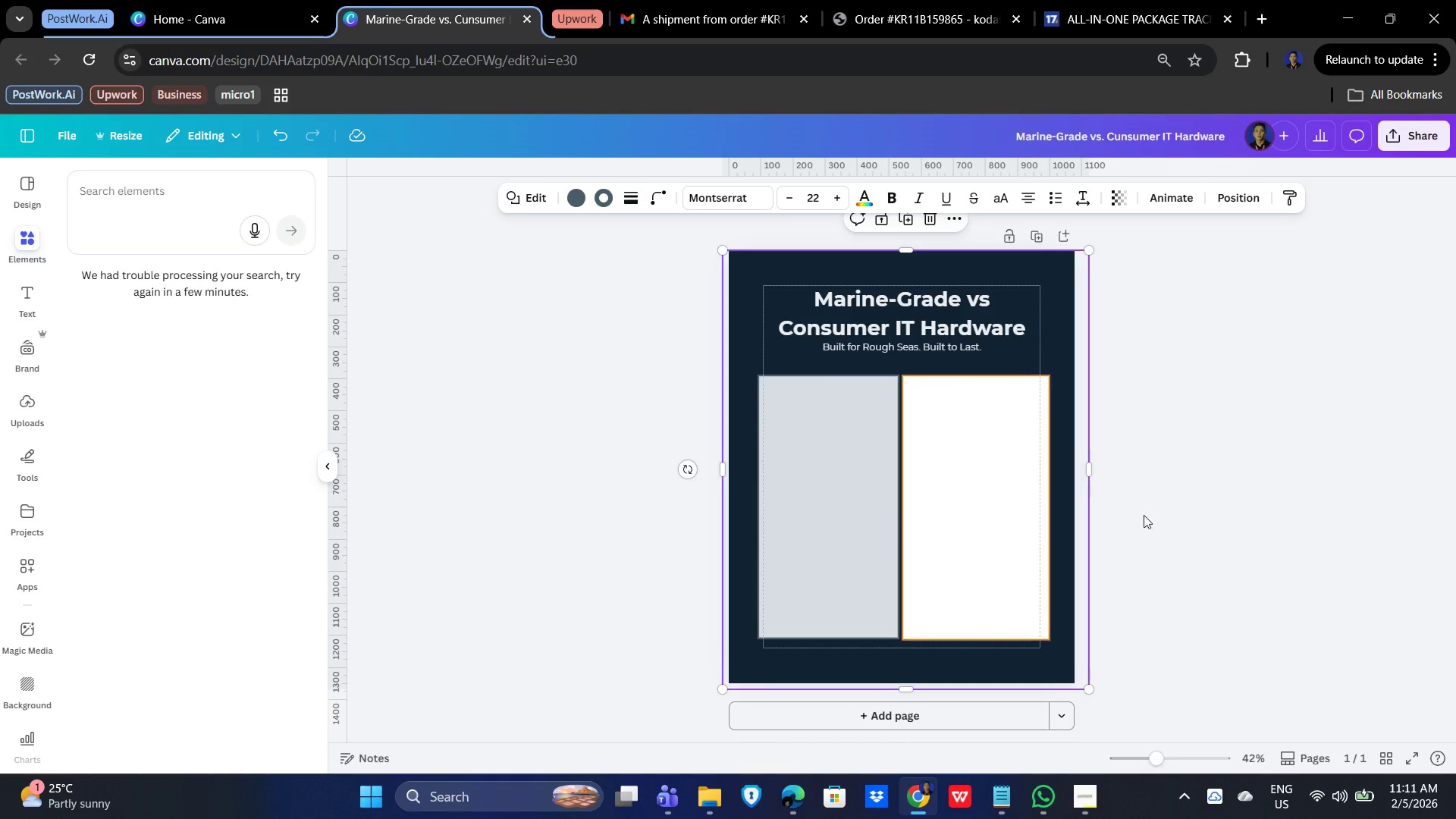 
left_click([1250, 522])
 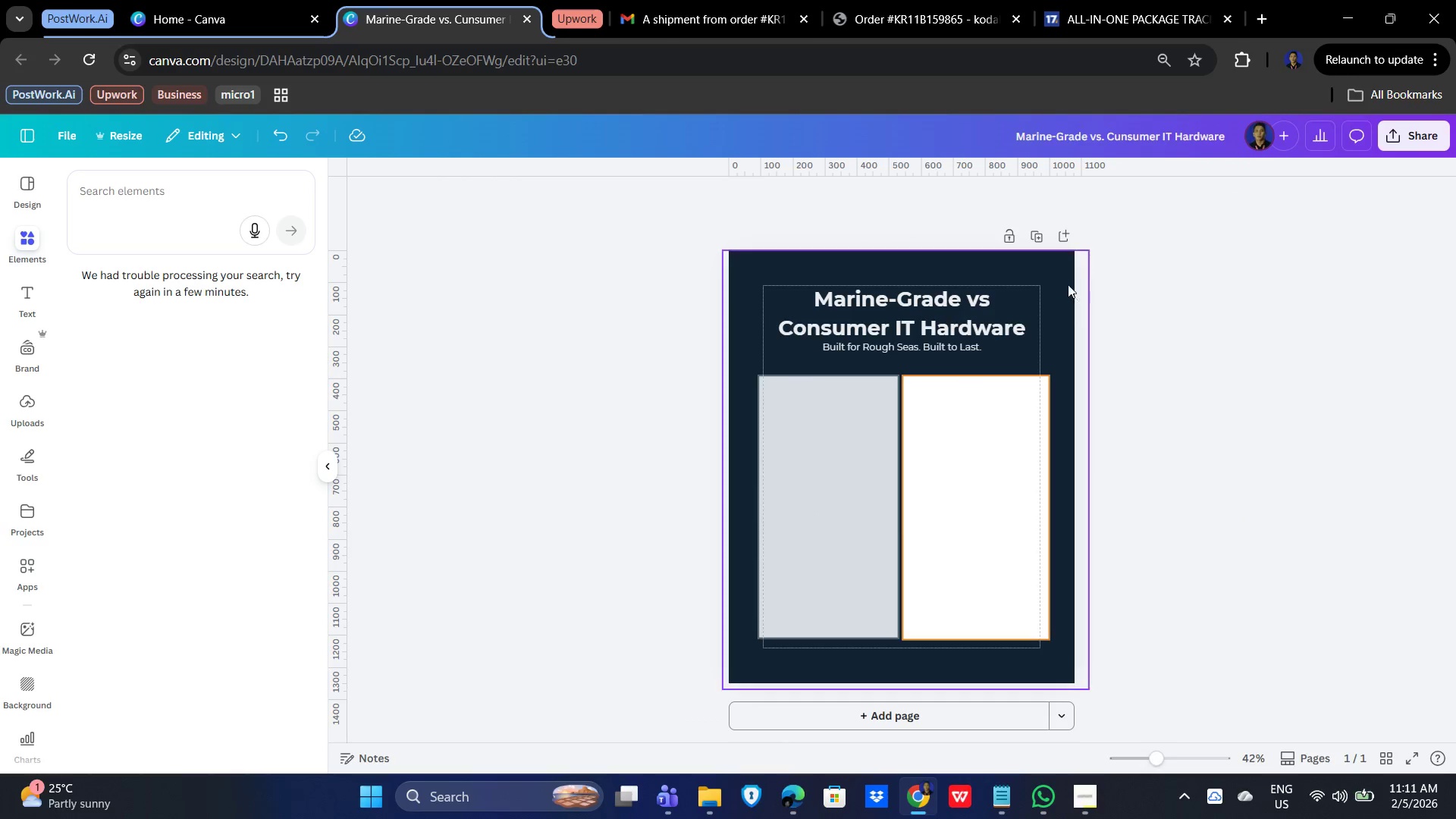 
left_click([1062, 277])
 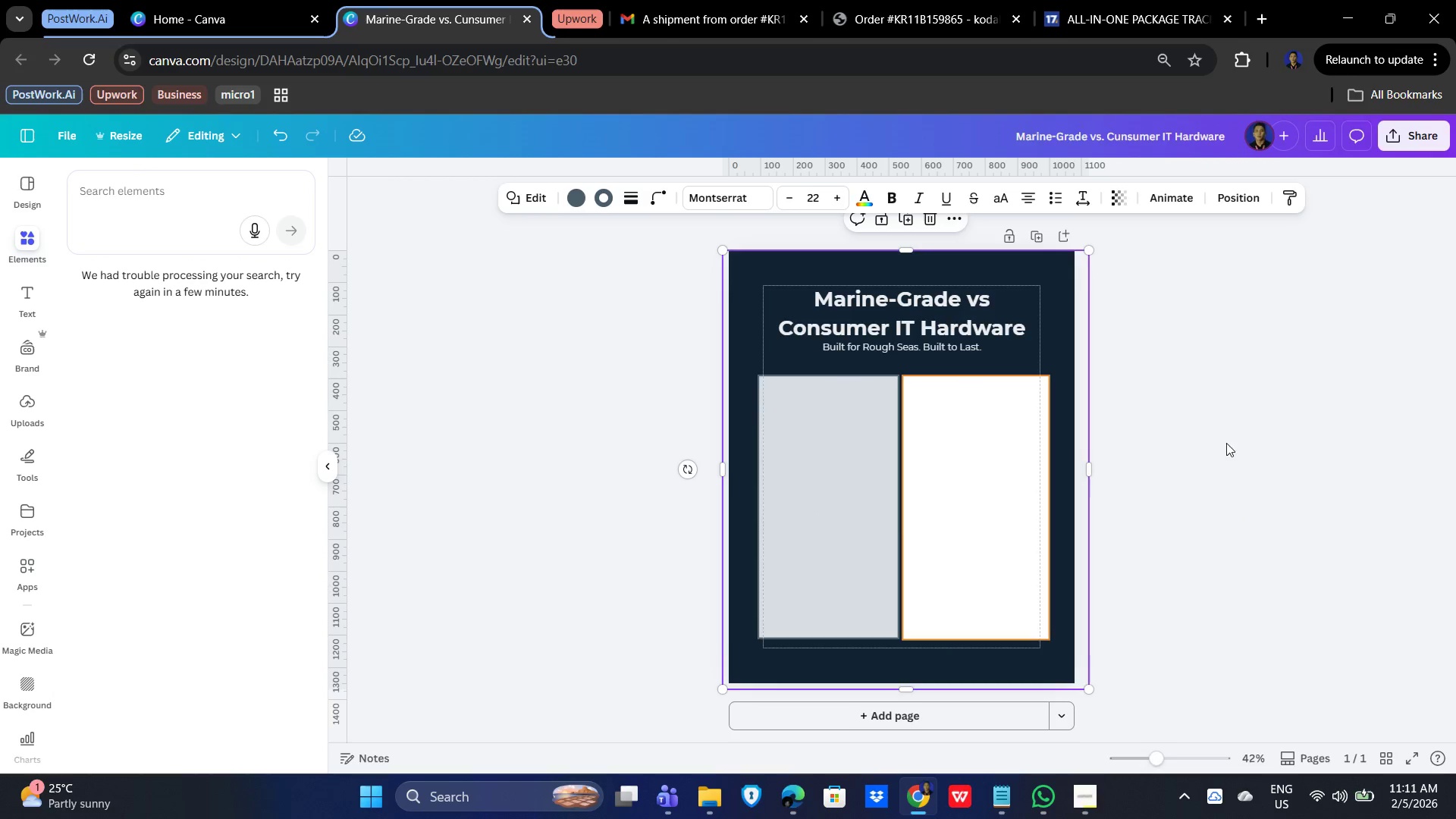 
left_click_drag(start_coordinate=[1235, 456], to_coordinate=[1238, 457])
 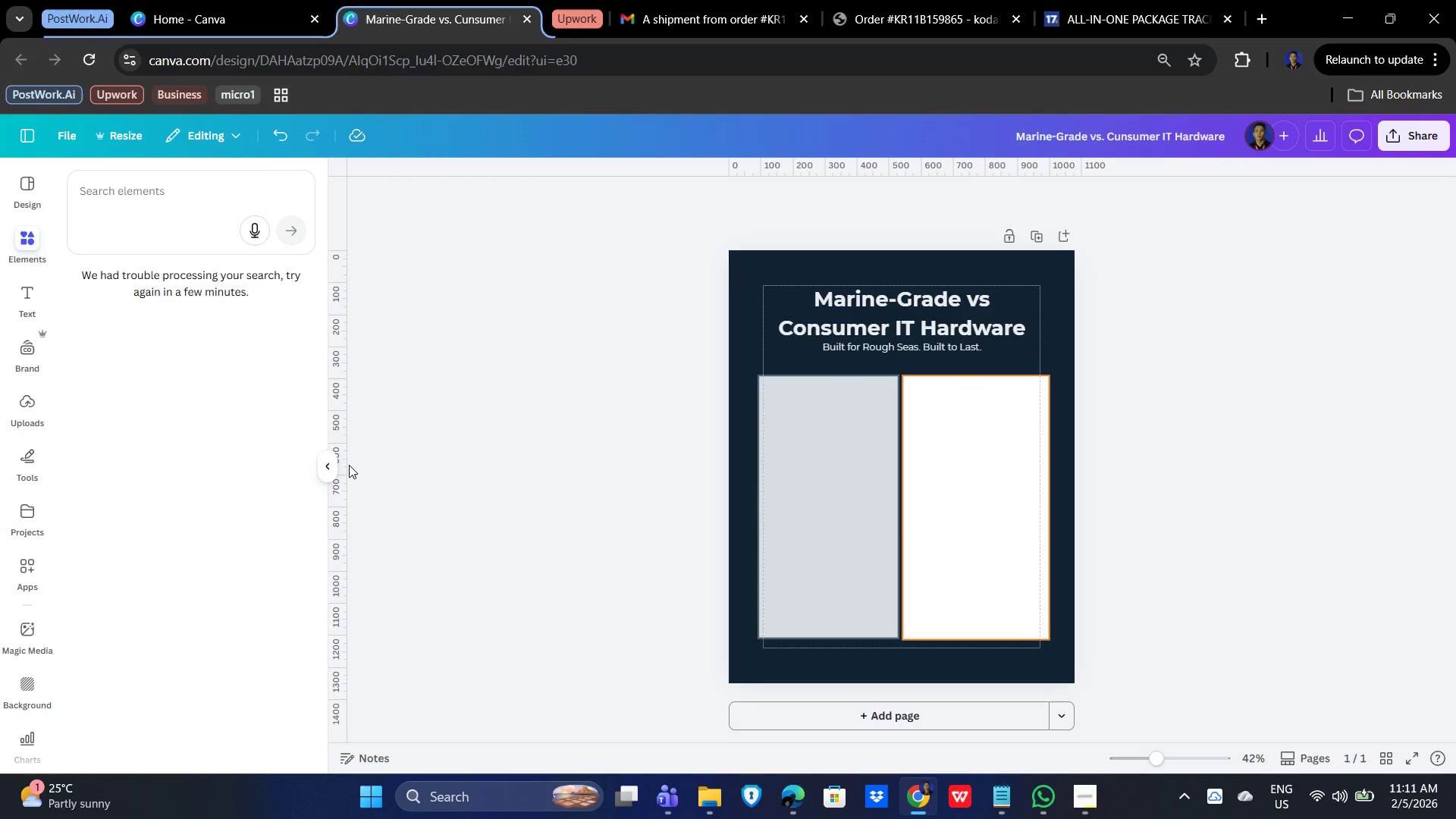 
left_click([318, 460])
 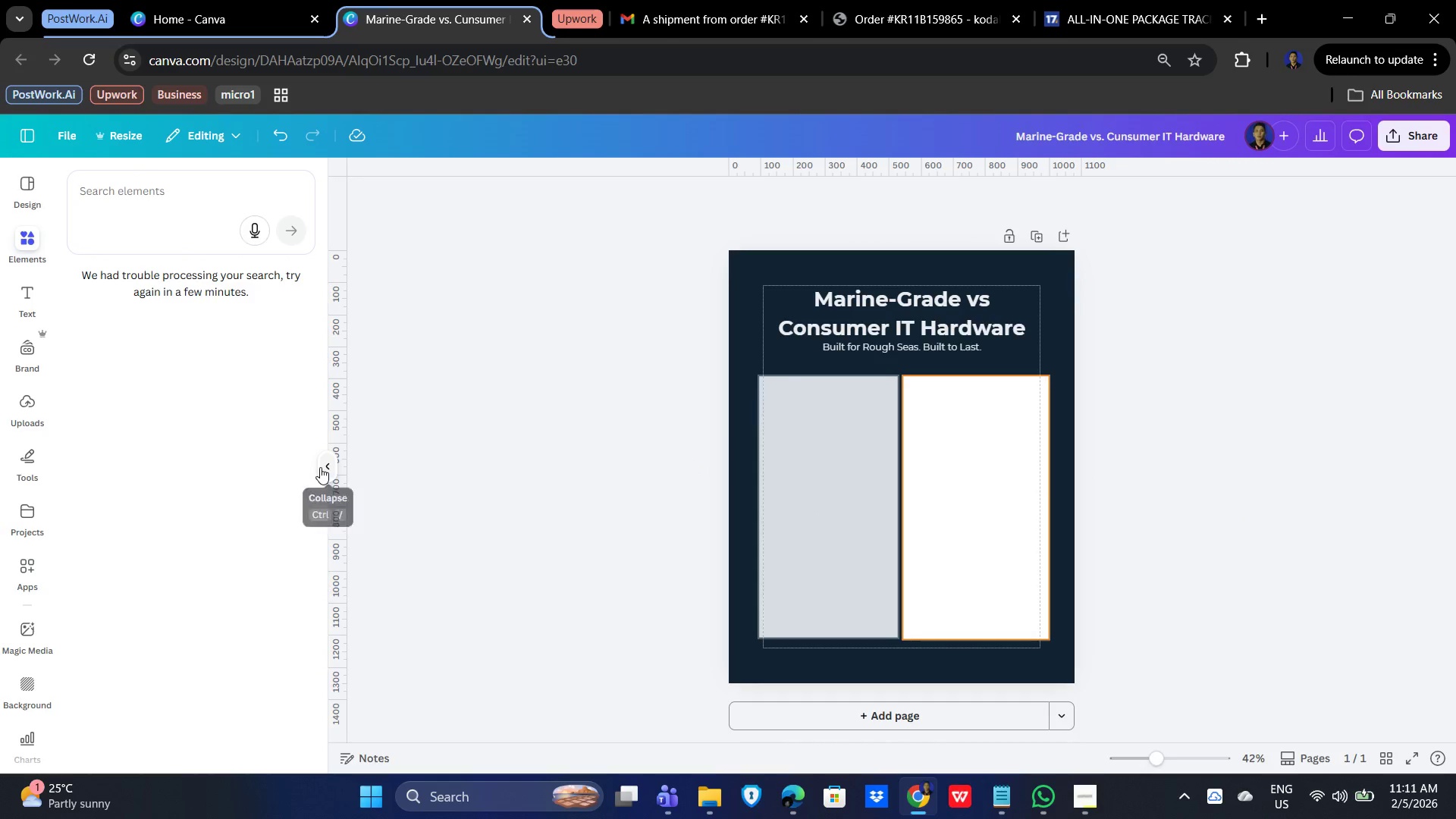 
double_click([361, 465])
 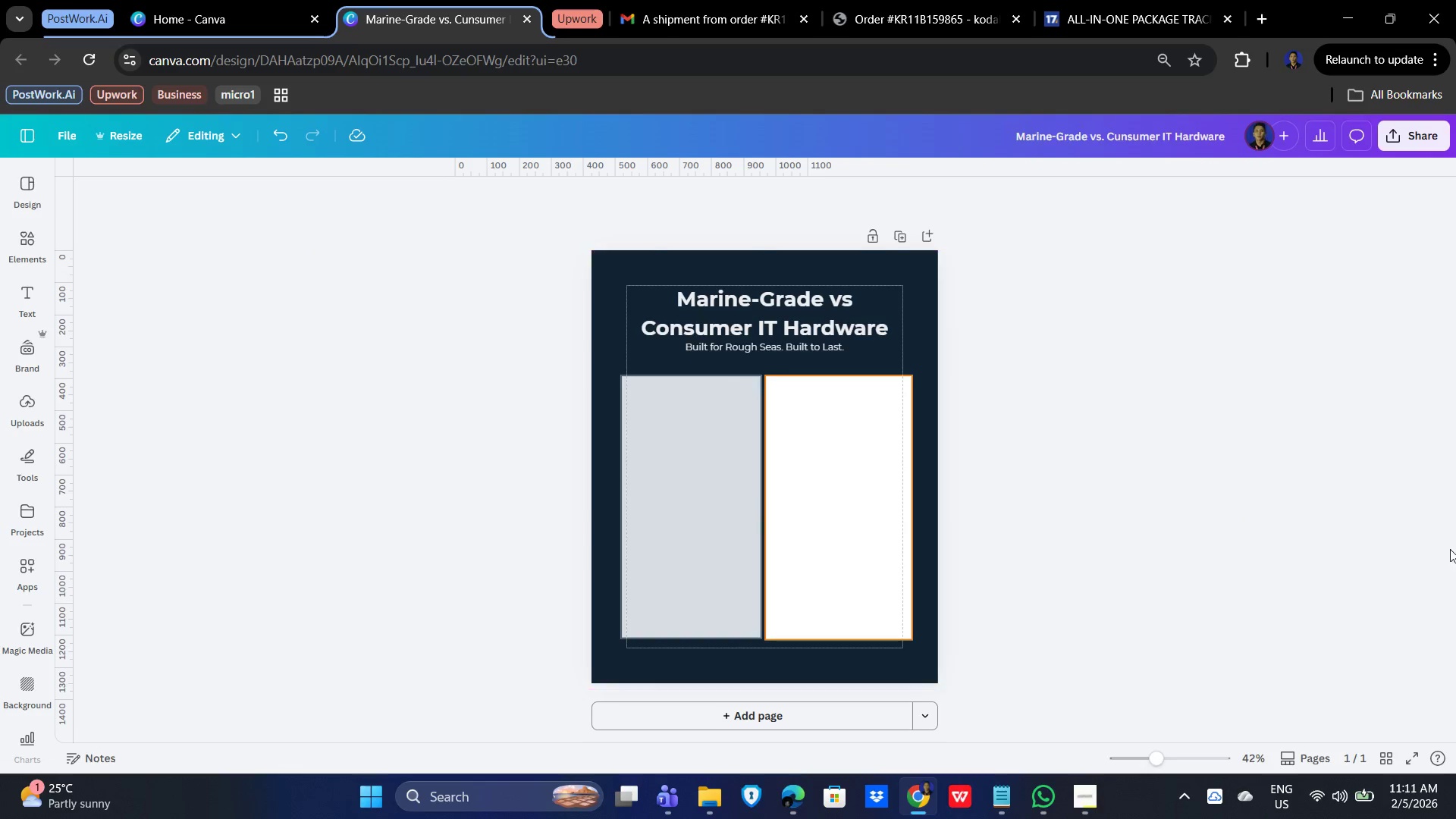 
hold_key(key=ControlLeft, duration=0.66)
scroll: coordinate [1296, 526], scroll_direction: up, amount: 8.0
 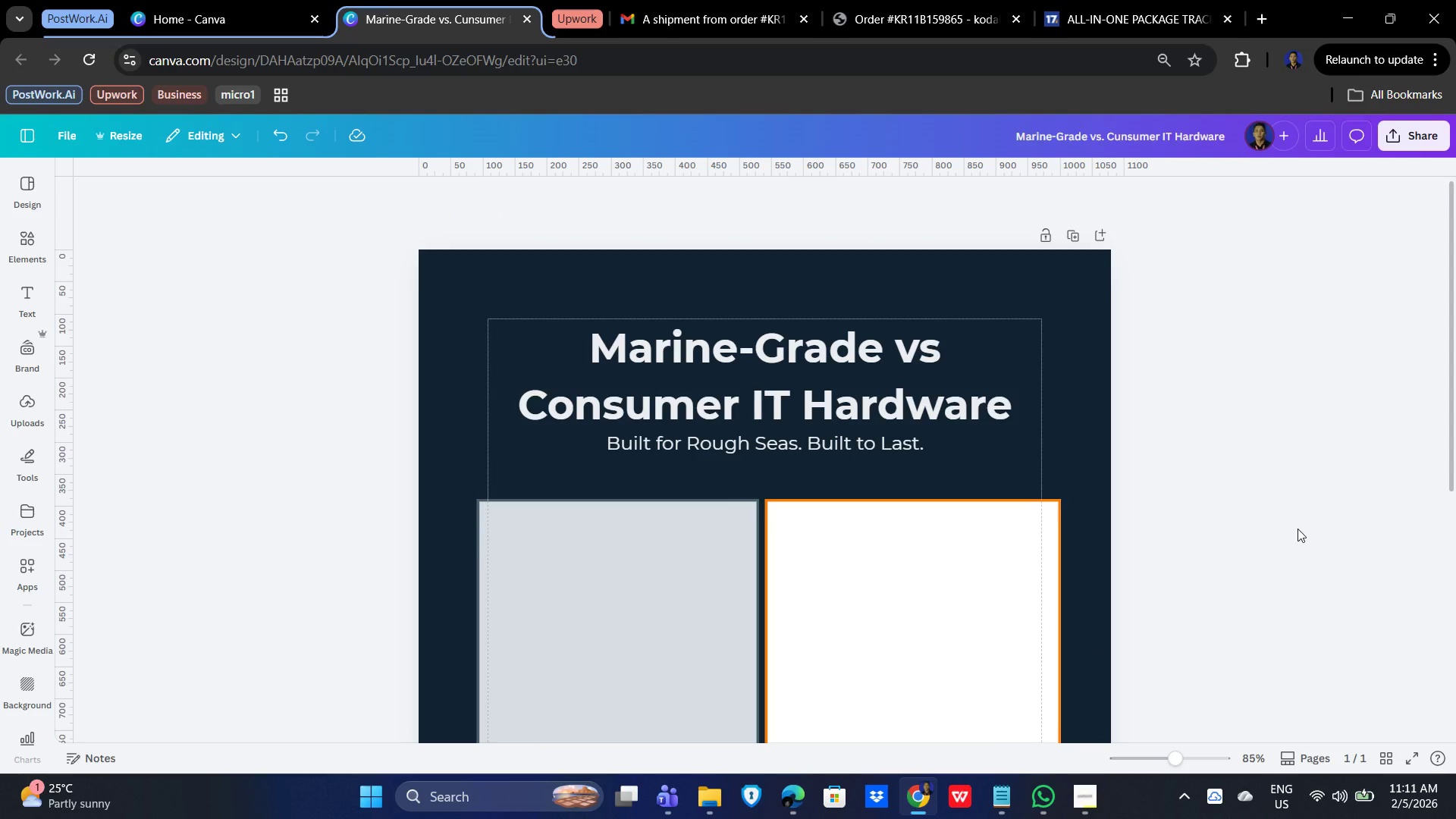 
scroll: coordinate [1298, 529], scroll_direction: down, amount: 4.0
 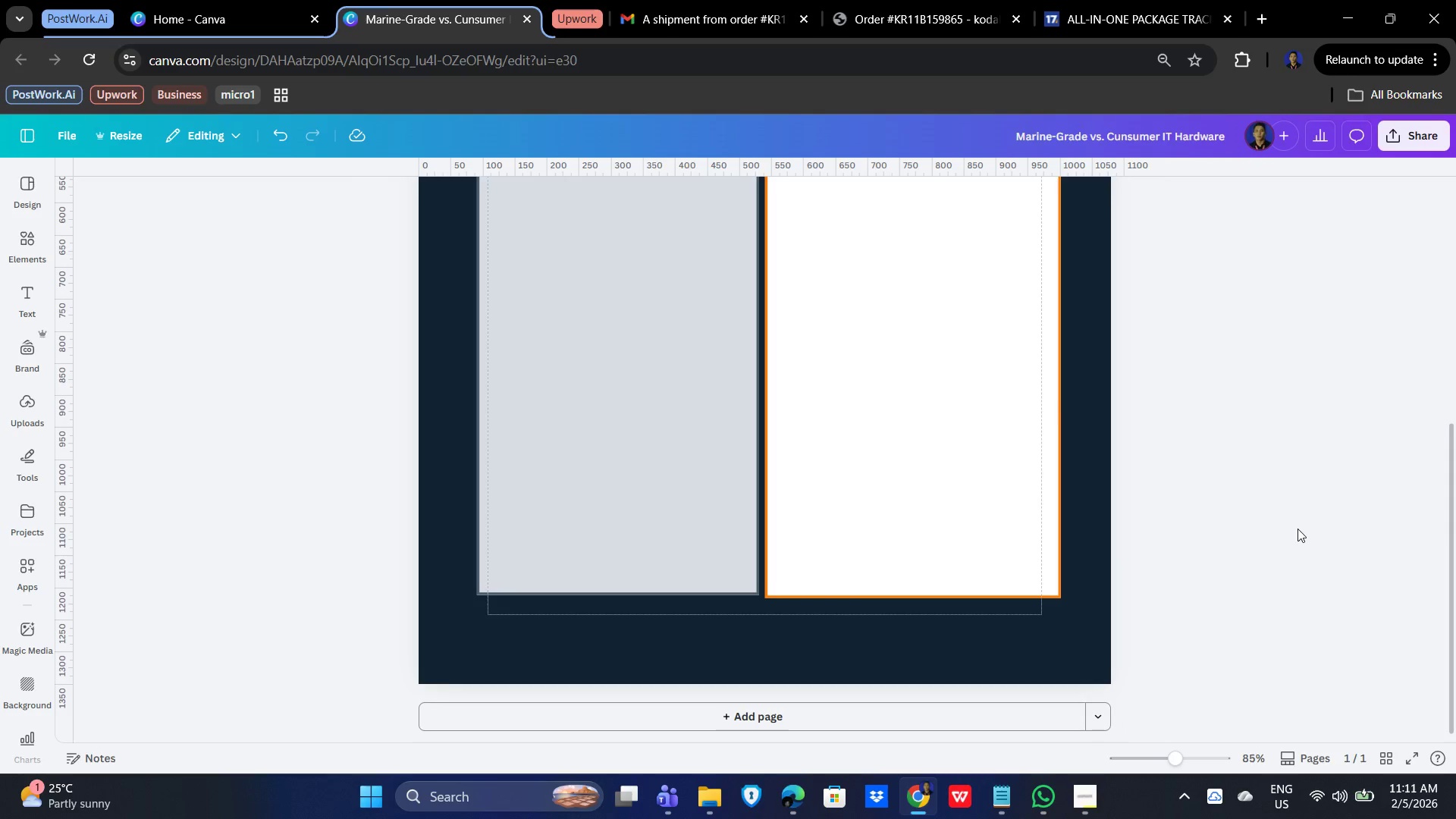 
hold_key(key=ControlLeft, duration=0.67)
scroll: coordinate [1298, 529], scroll_direction: down, amount: 5.0
 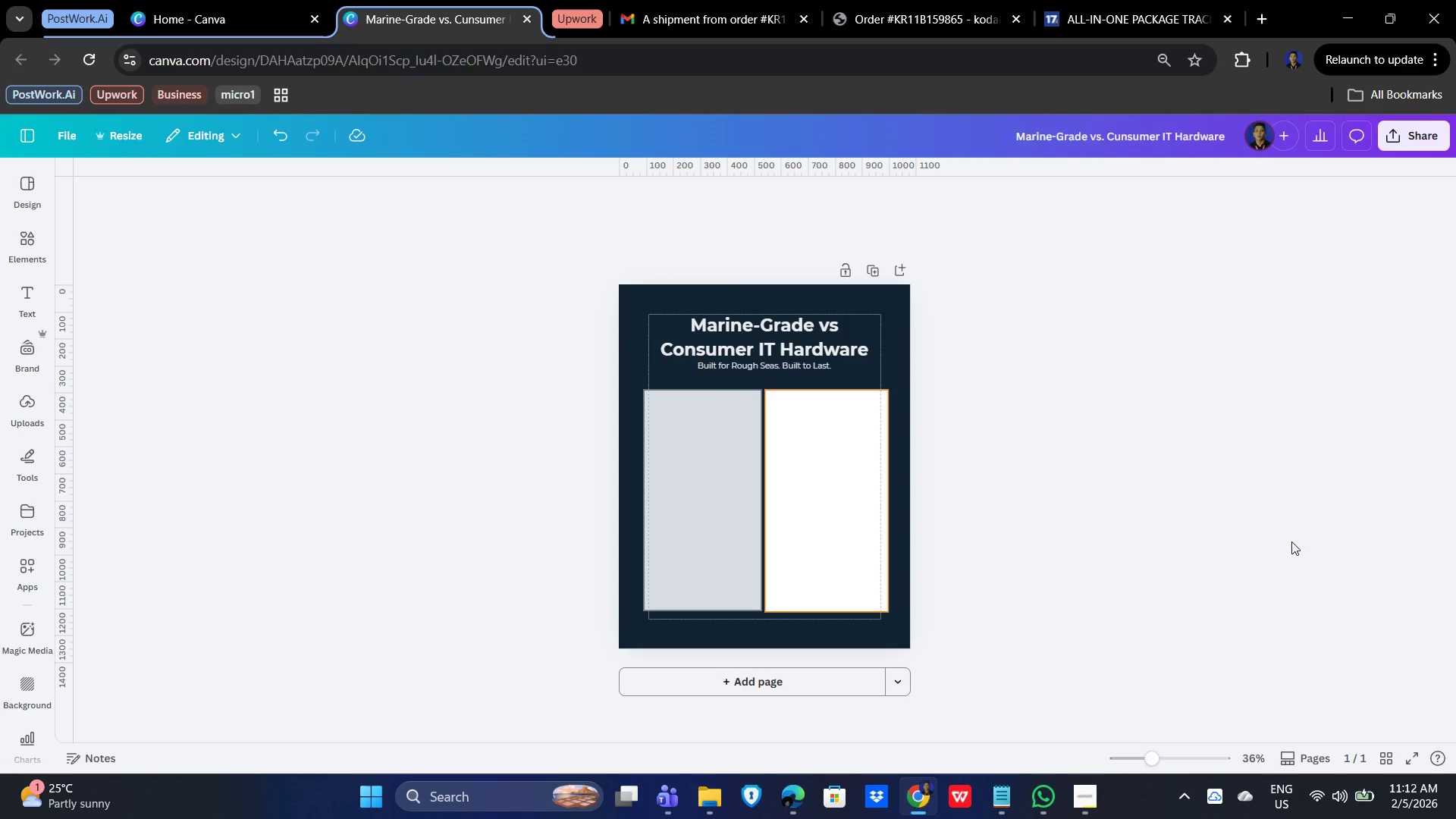 
left_click_drag(start_coordinate=[1156, 542], to_coordinate=[1150, 542])
 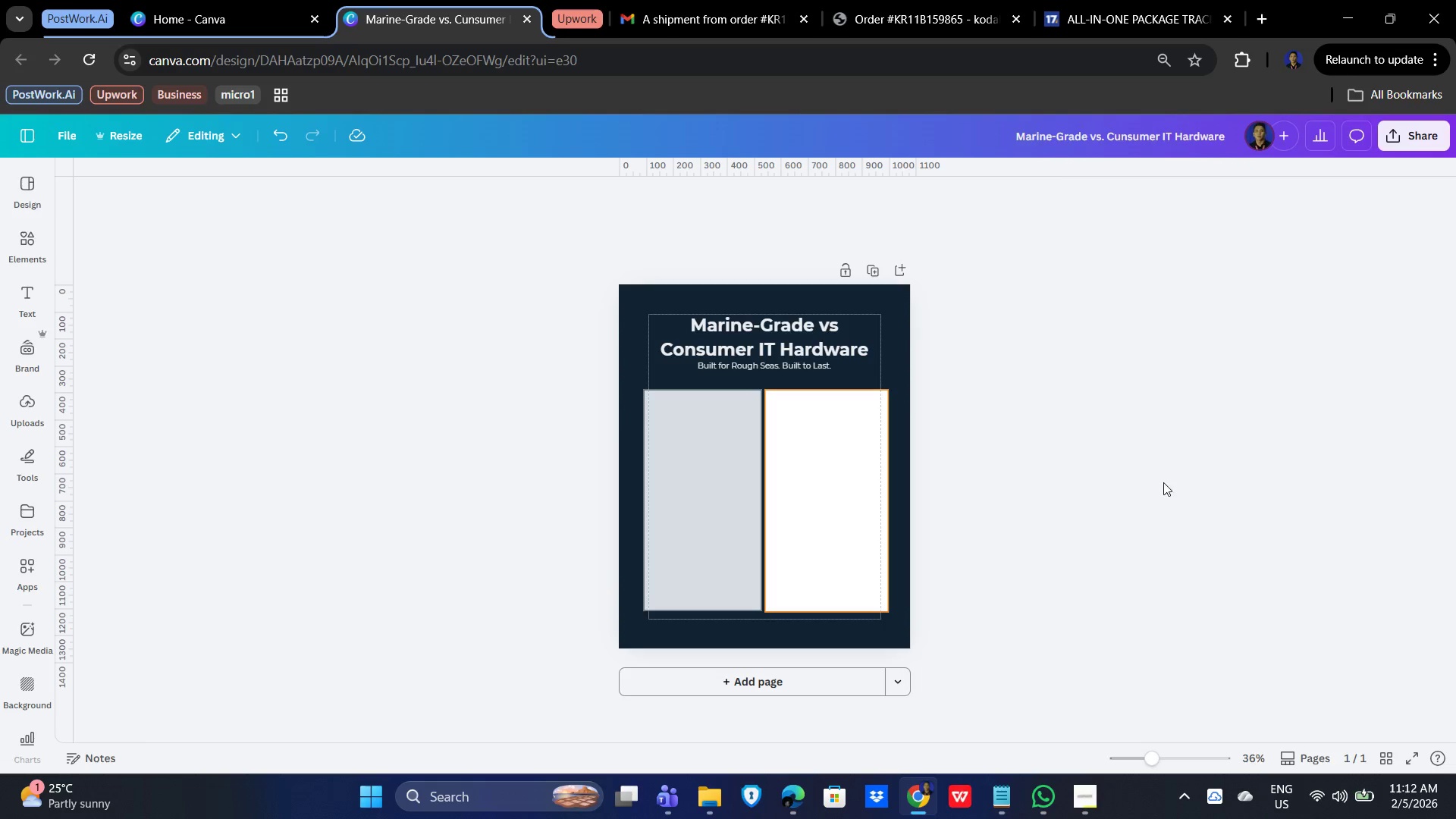 
wait(8.19)
 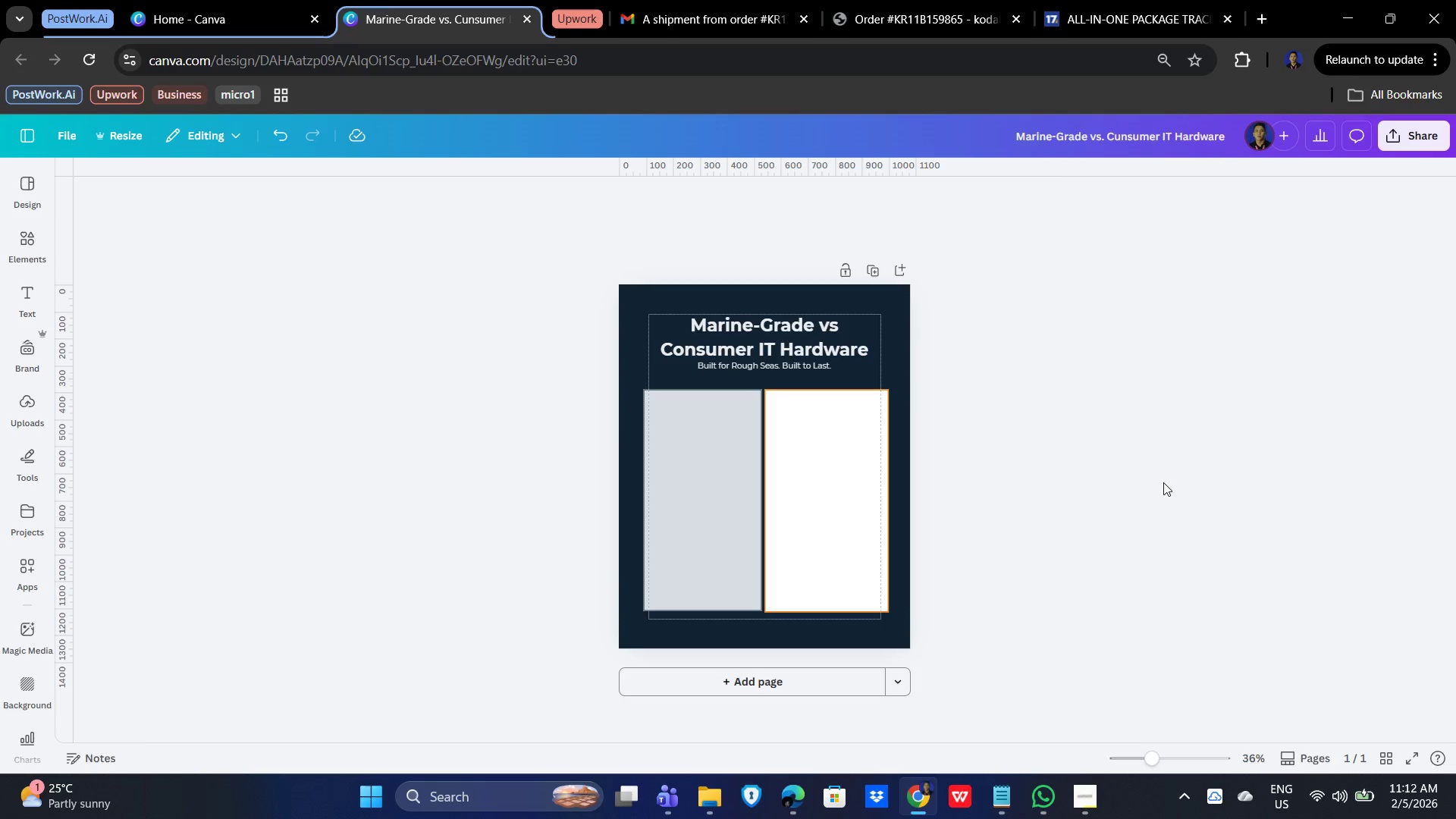 
left_click([840, 475])
 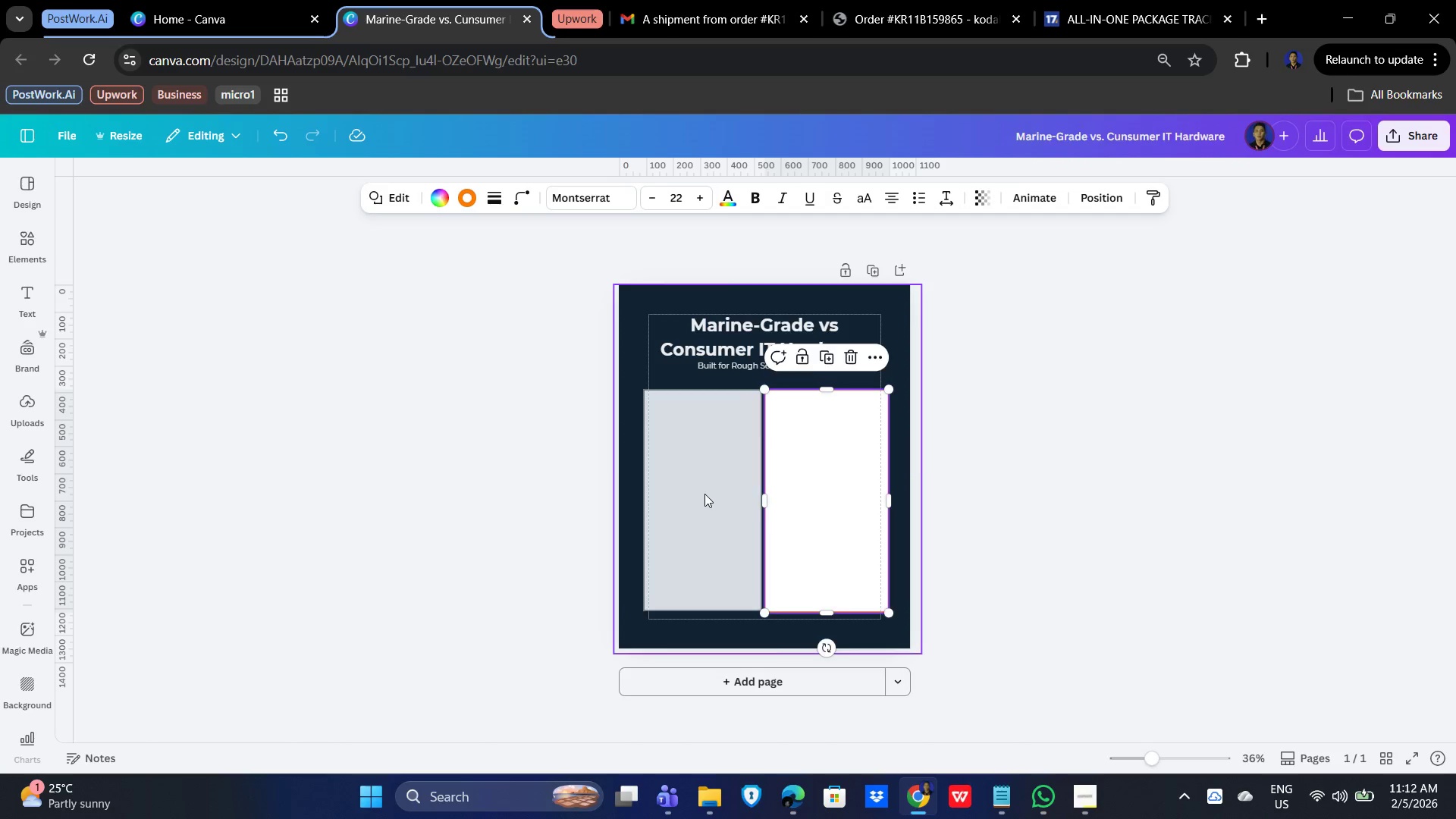 
left_click([704, 494])
 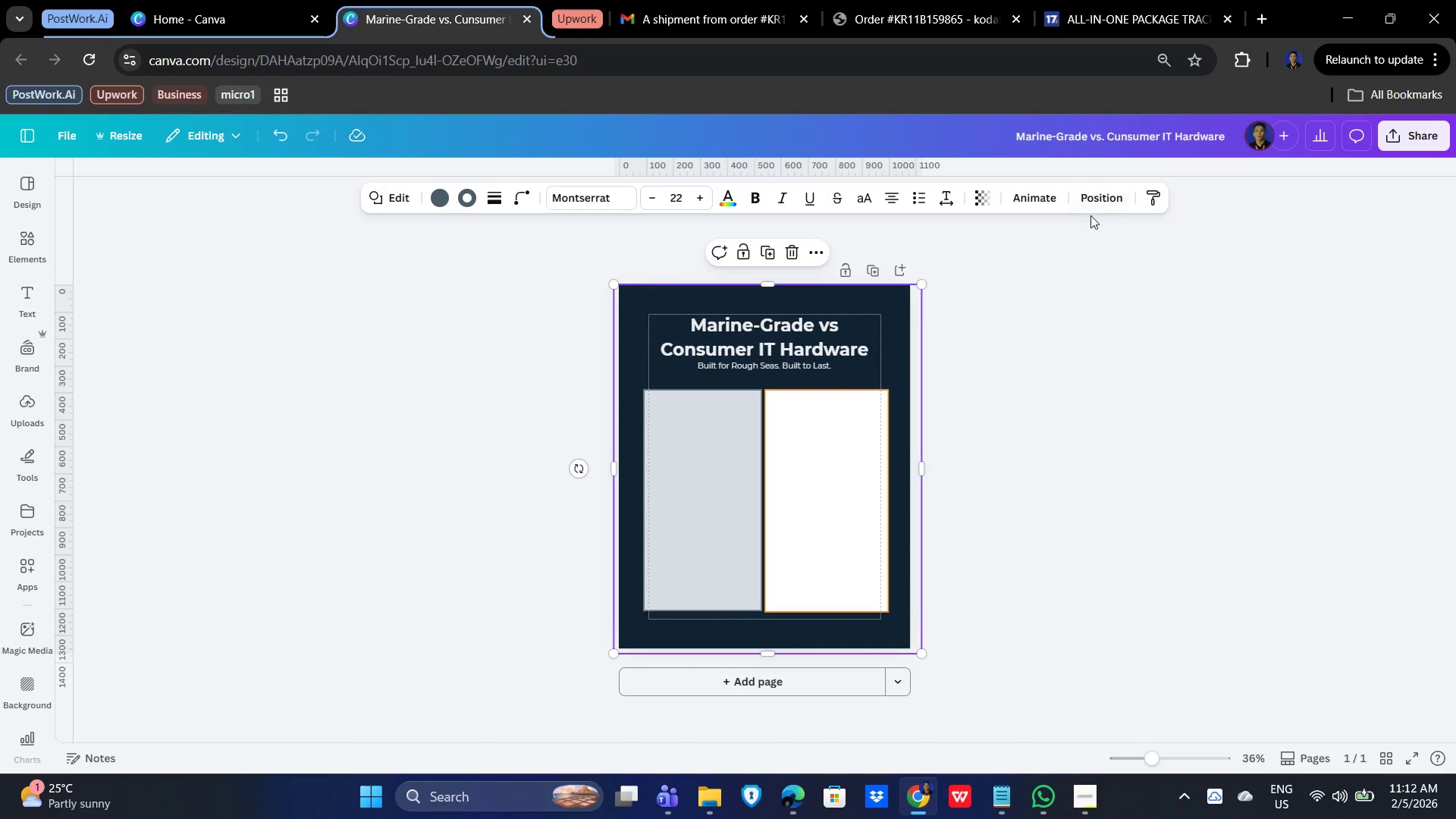 
left_click([1094, 201])
 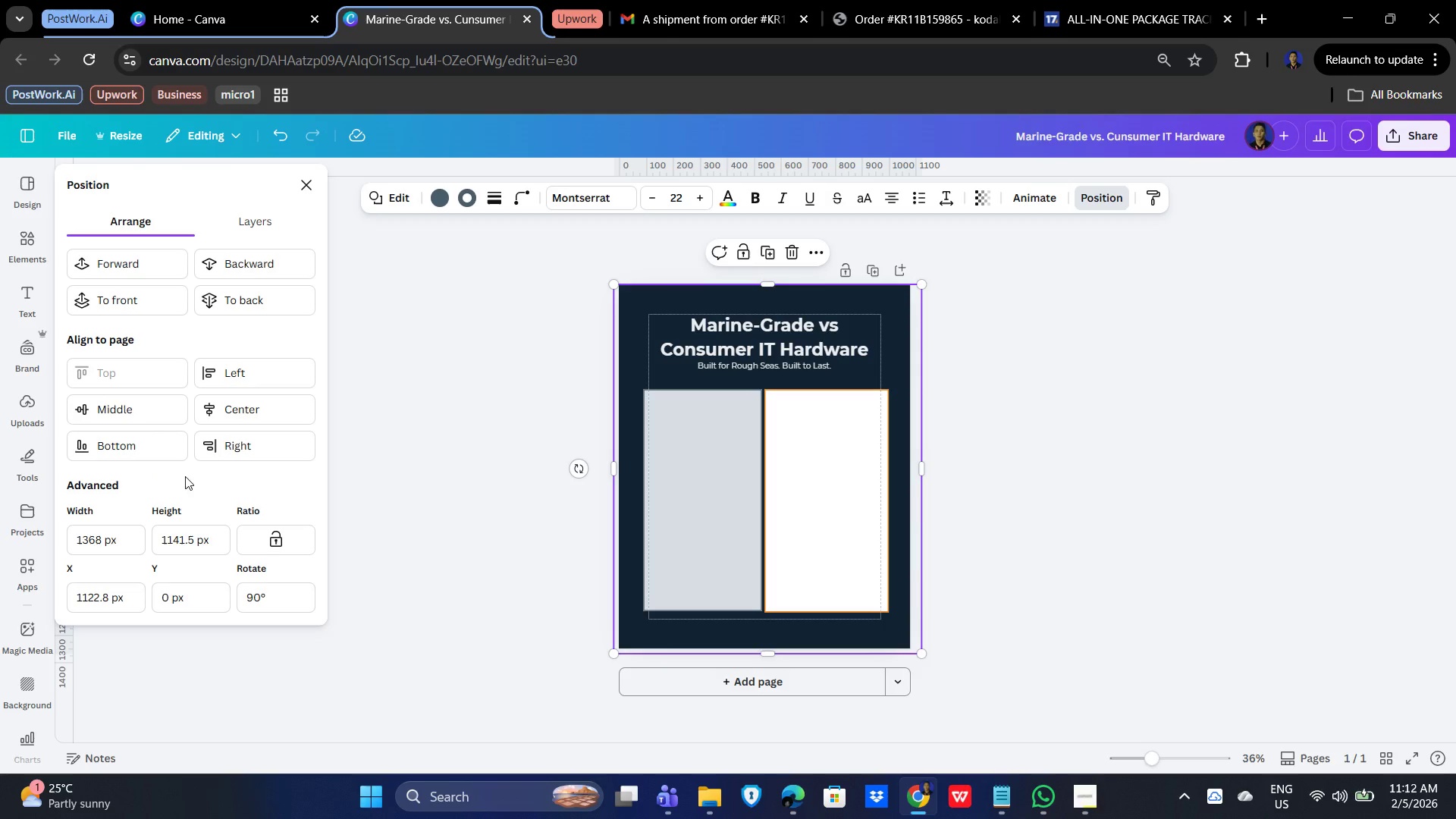 
scroll: coordinate [167, 463], scroll_direction: down, amount: 3.0
 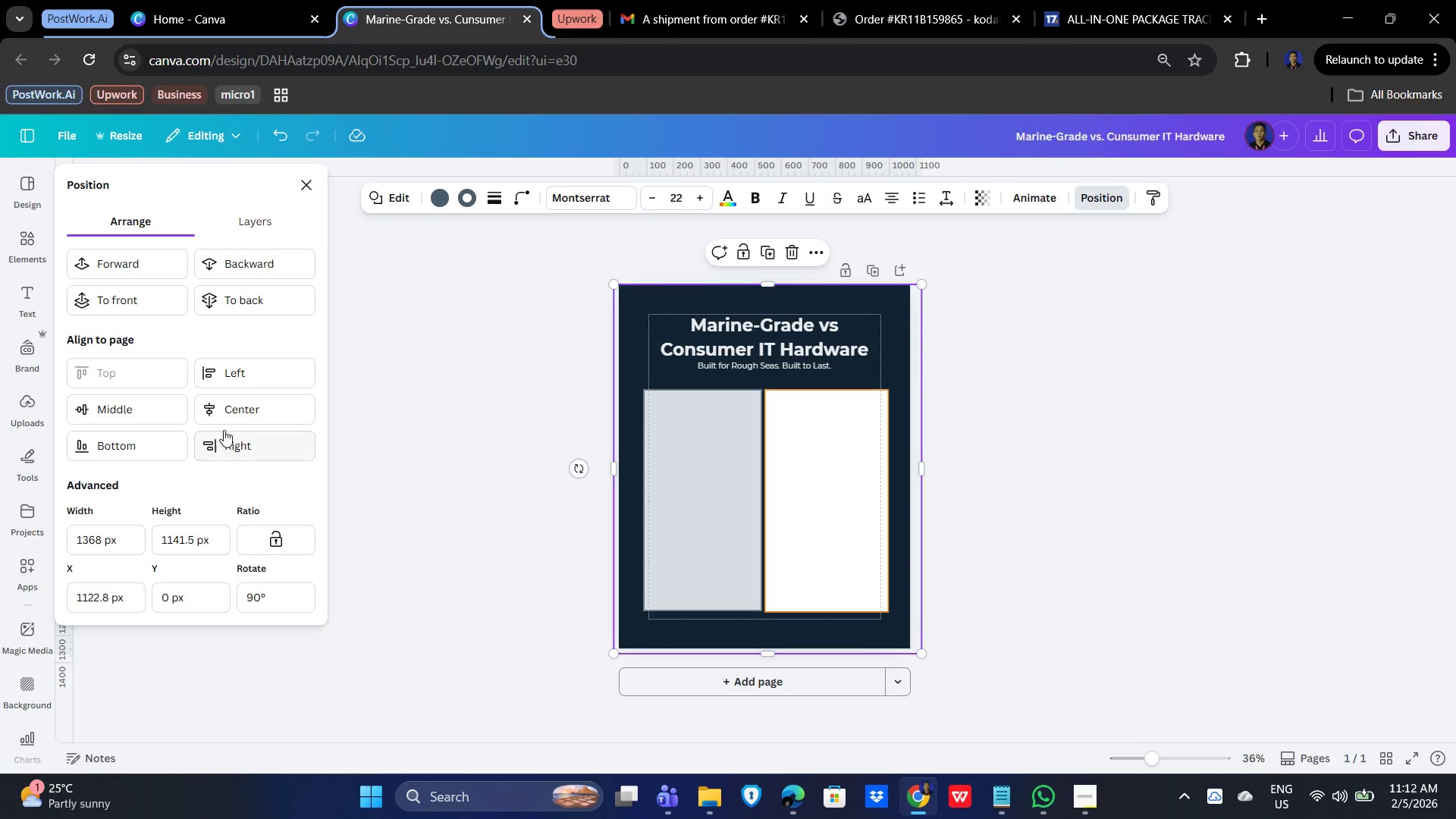 
scroll: coordinate [213, 418], scroll_direction: up, amount: 2.0
 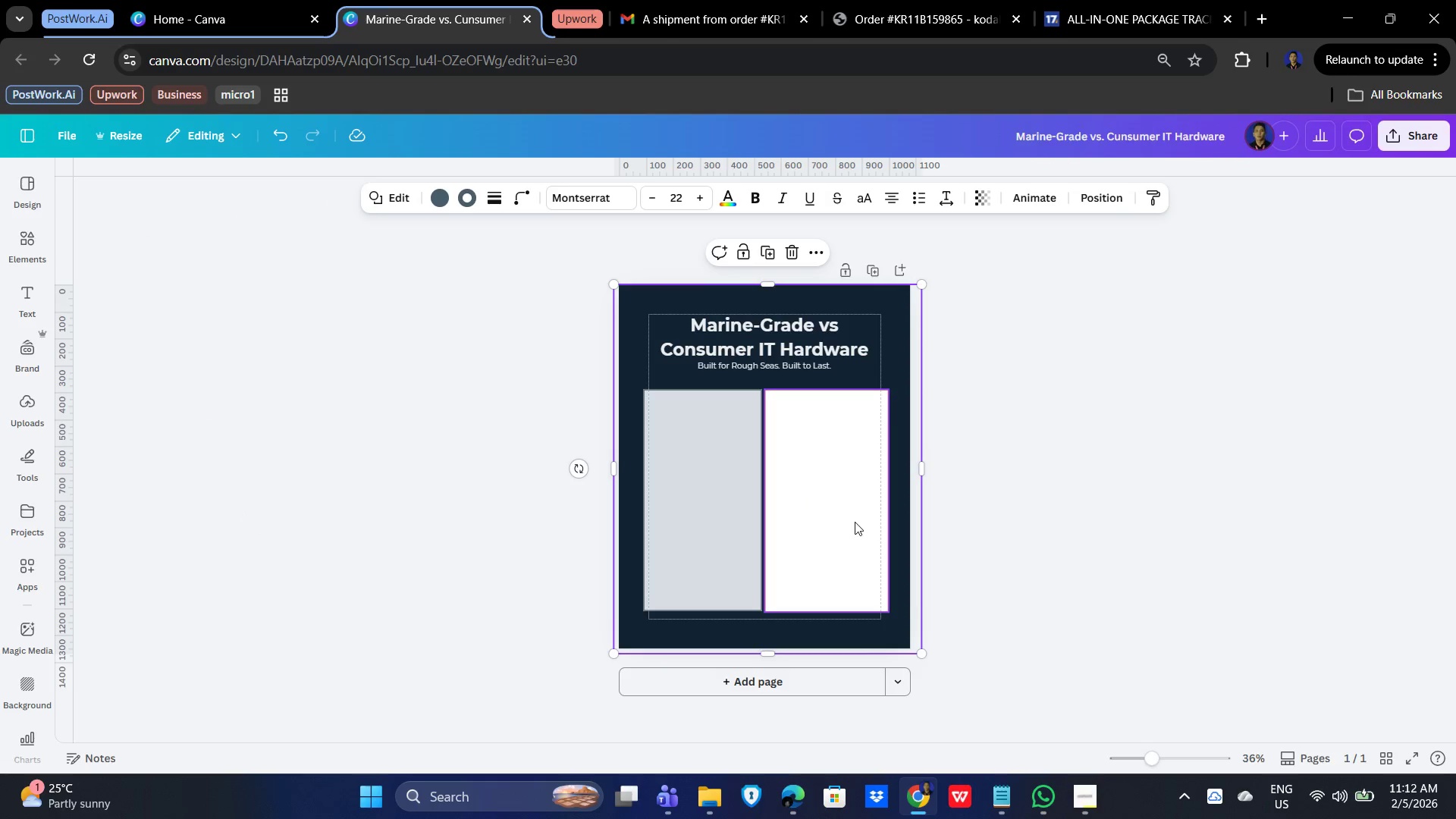 
left_click([856, 520])
 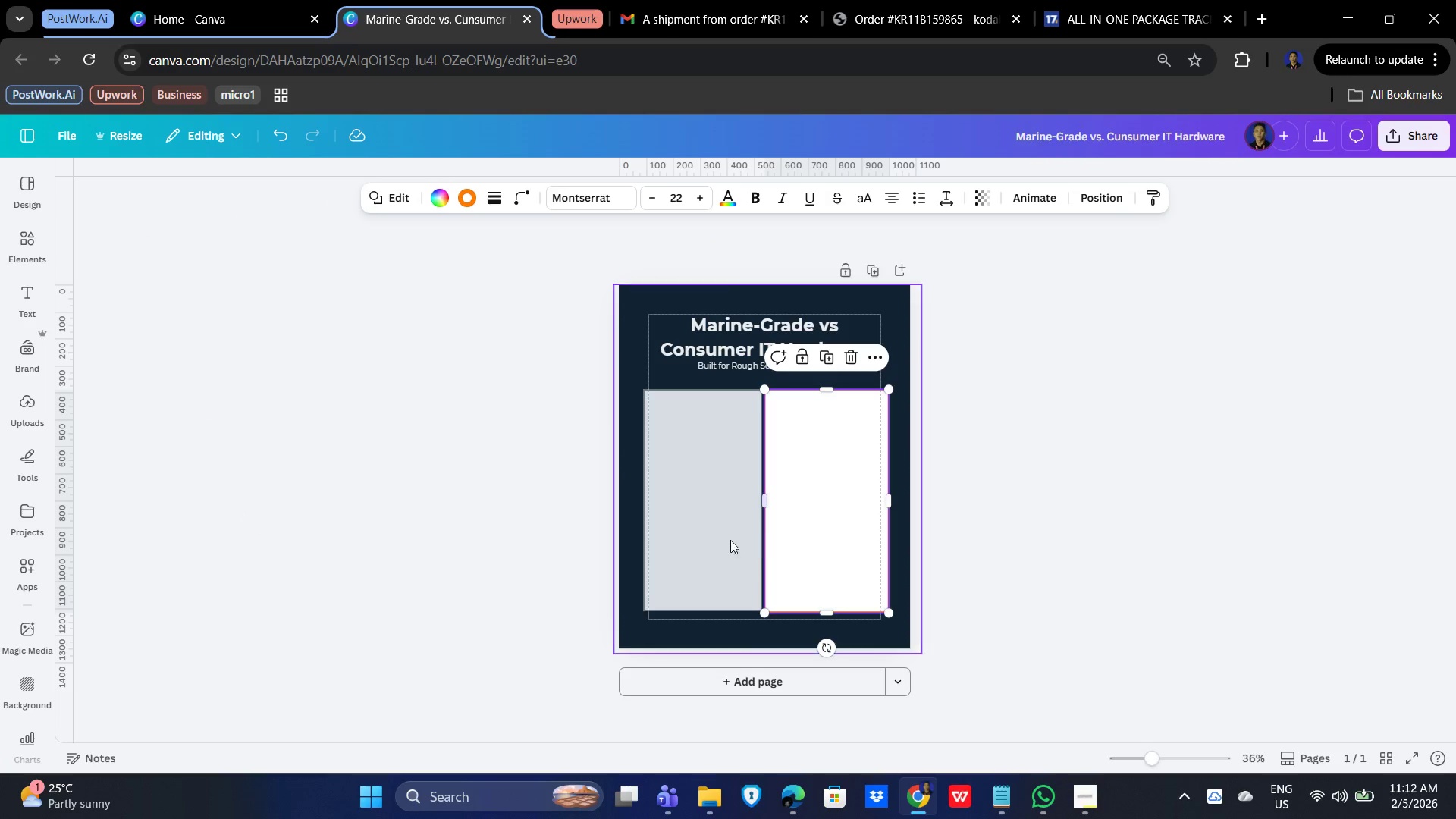 
hold_key(key=ShiftLeft, duration=0.39)
left_click([720, 526])
 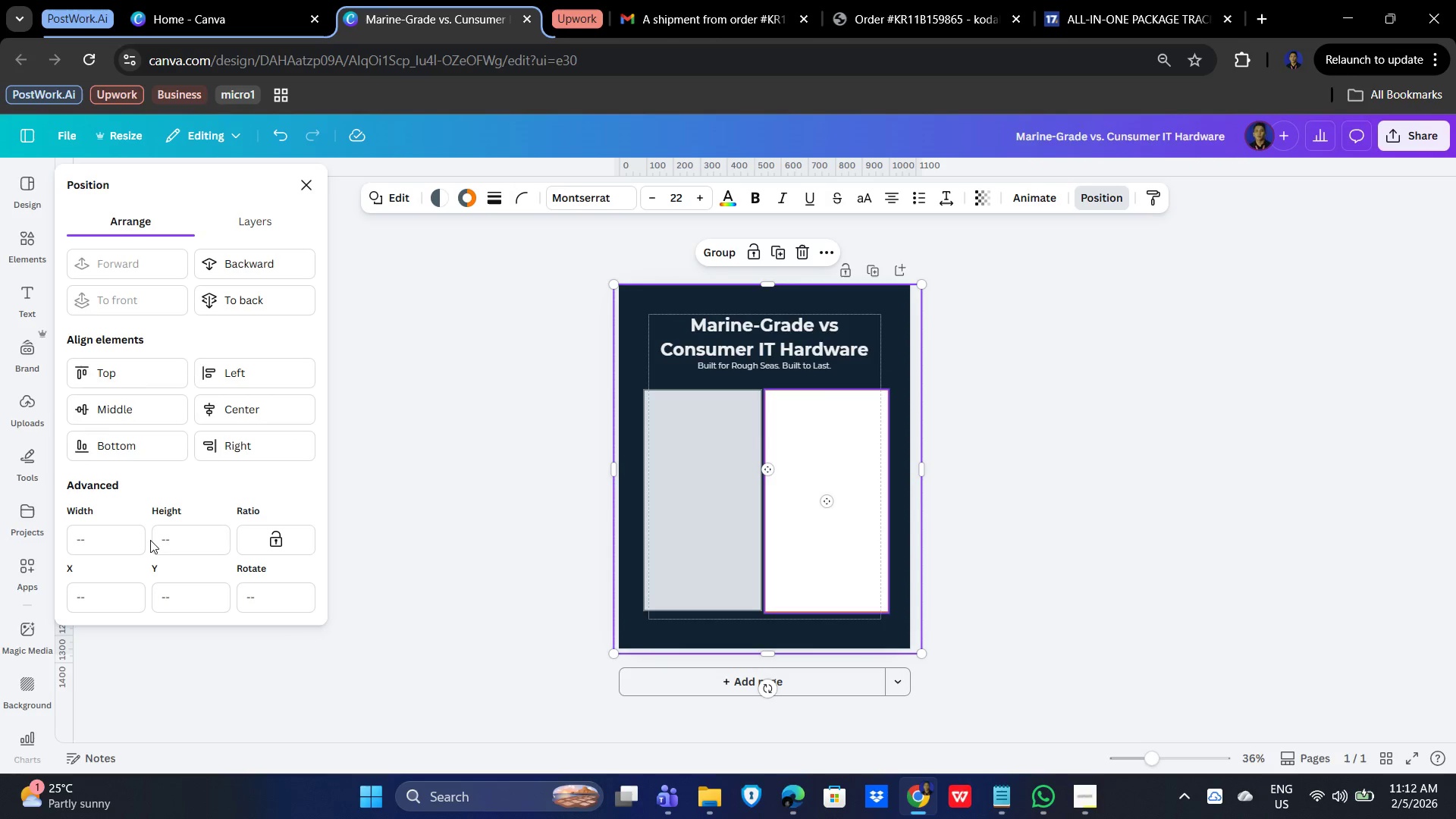 
scroll: coordinate [233, 477], scroll_direction: down, amount: 3.0
 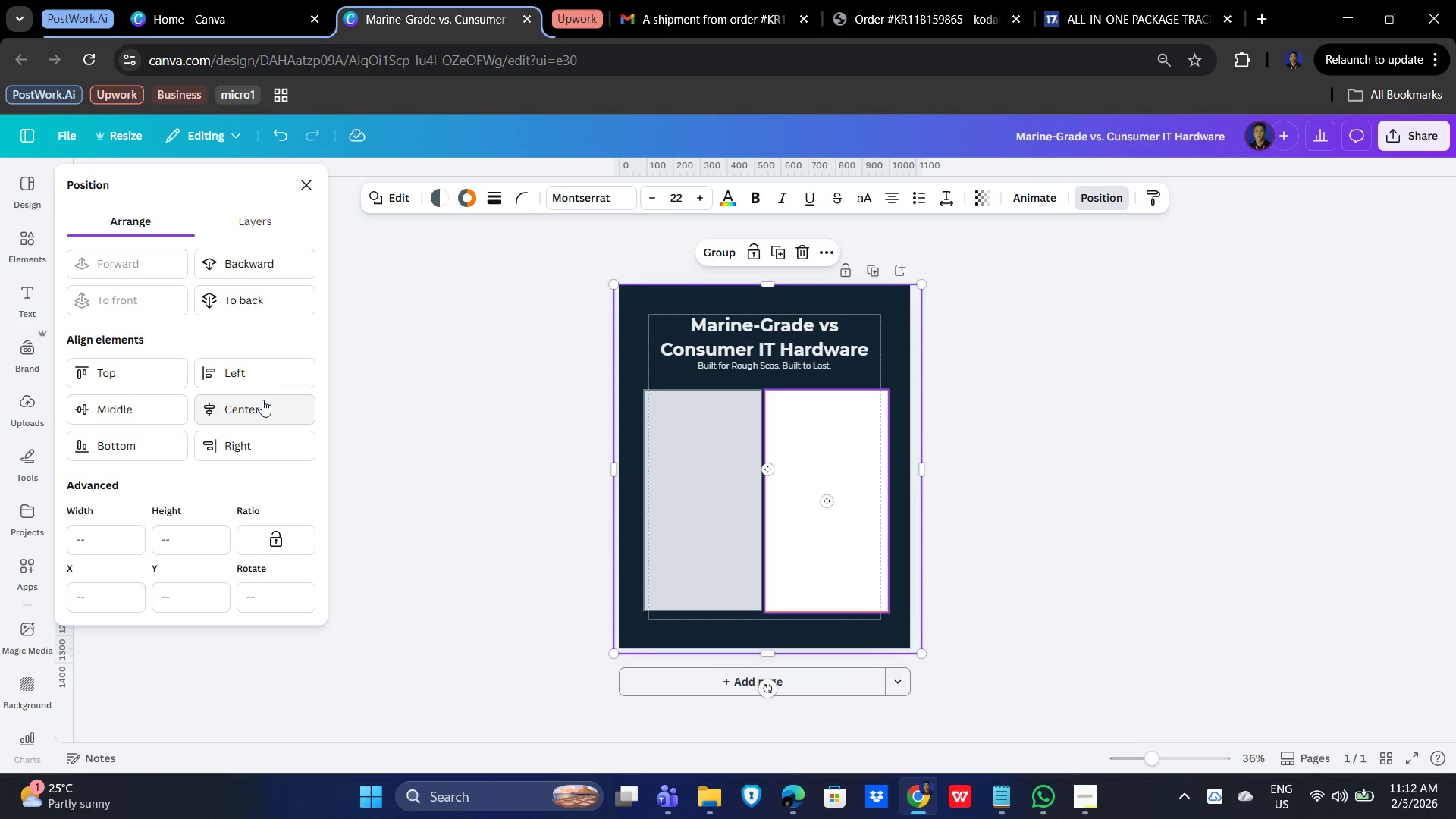 
left_click([255, 402])
 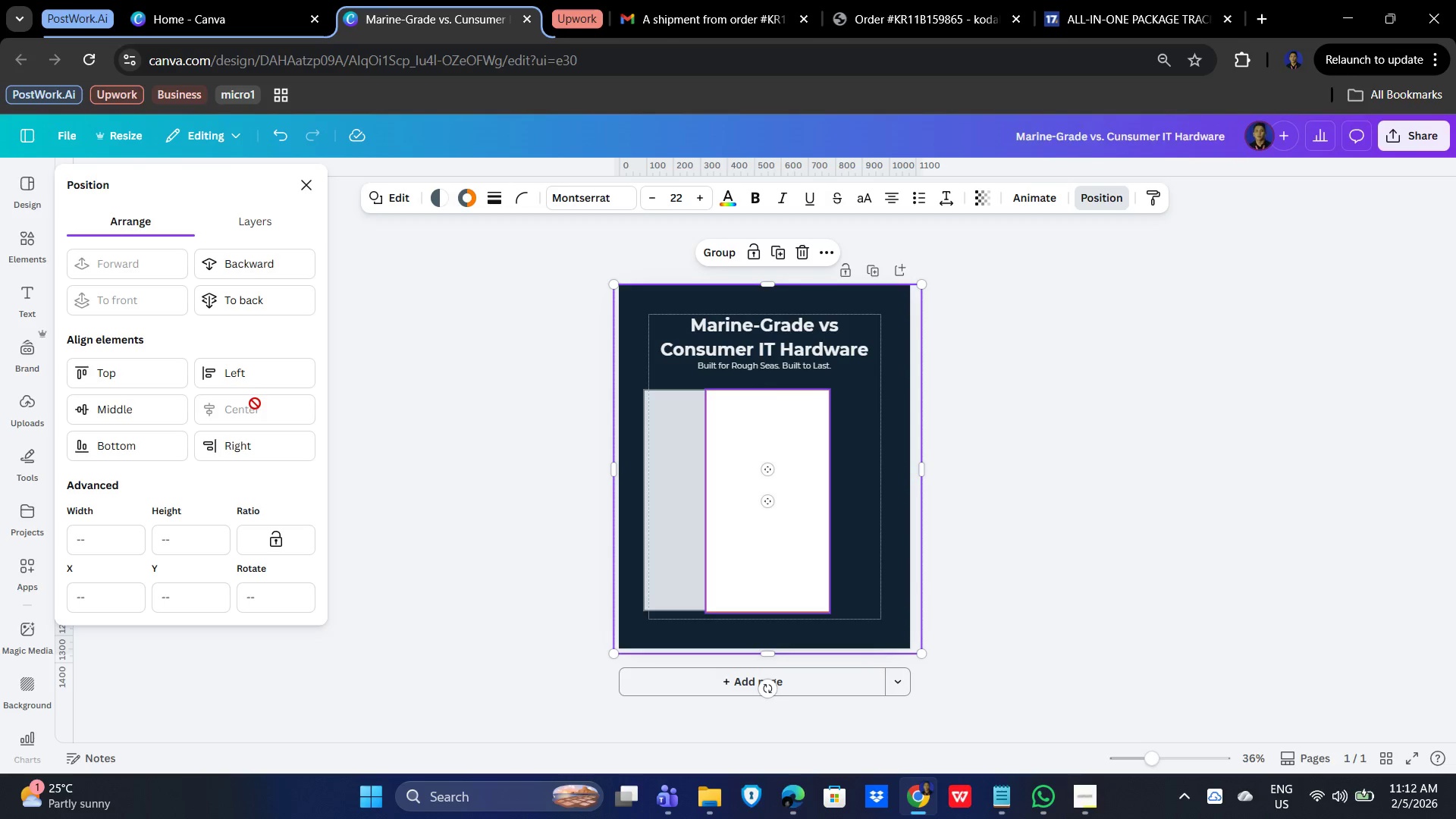 
left_click([1048, 536])
 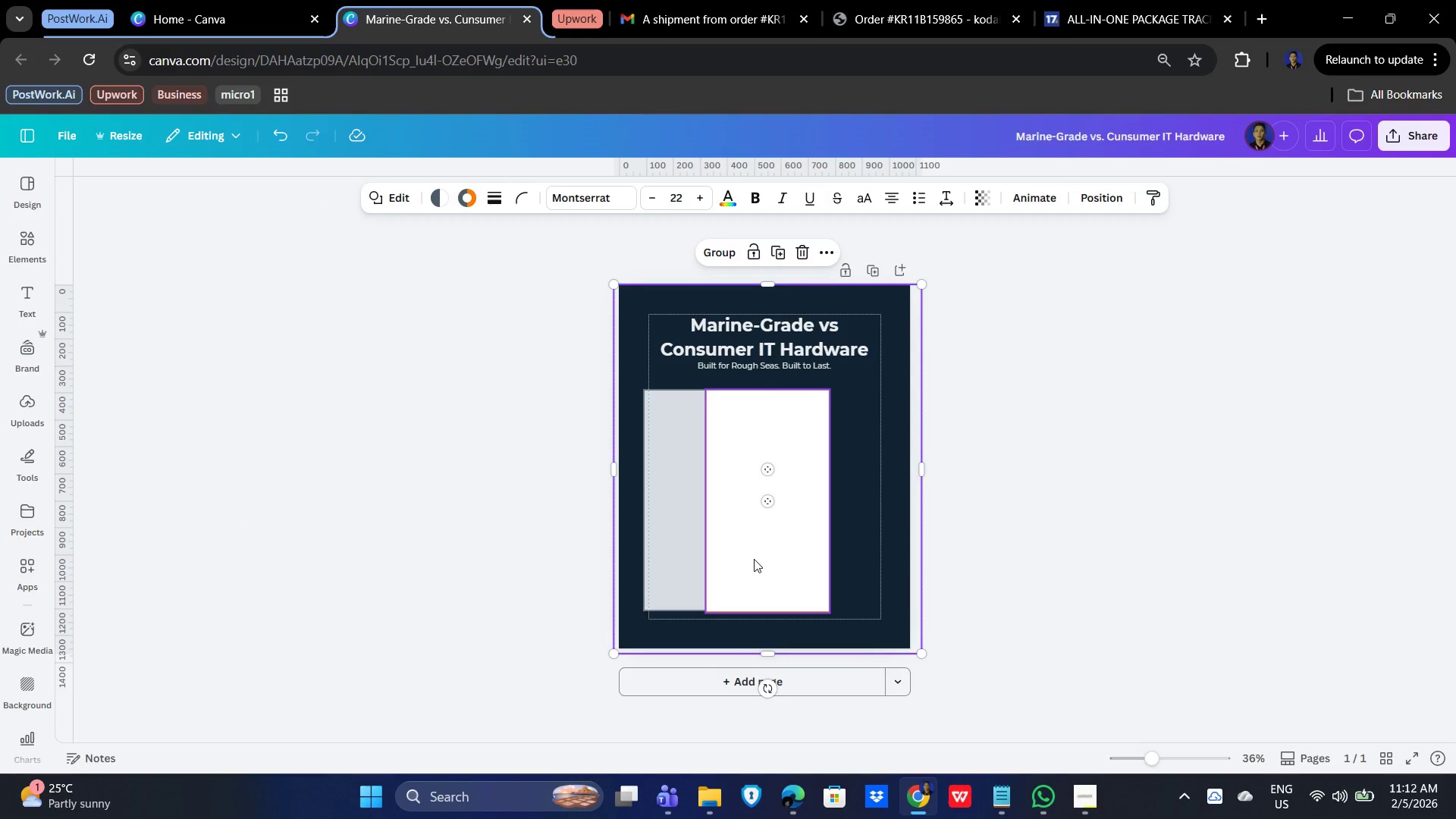 
left_click([754, 559])
 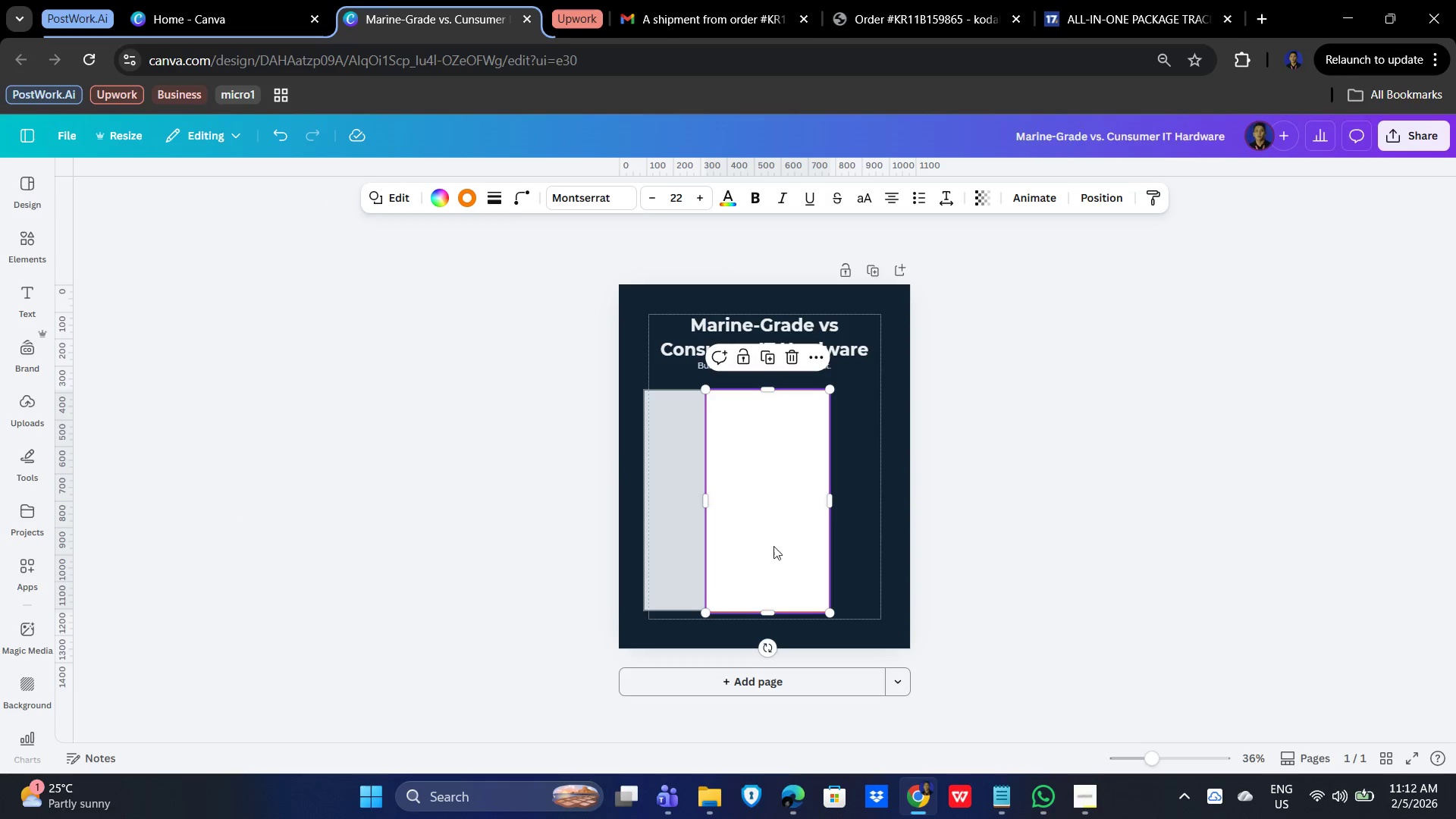 
left_click_drag(start_coordinate=[764, 520], to_coordinate=[830, 520])
 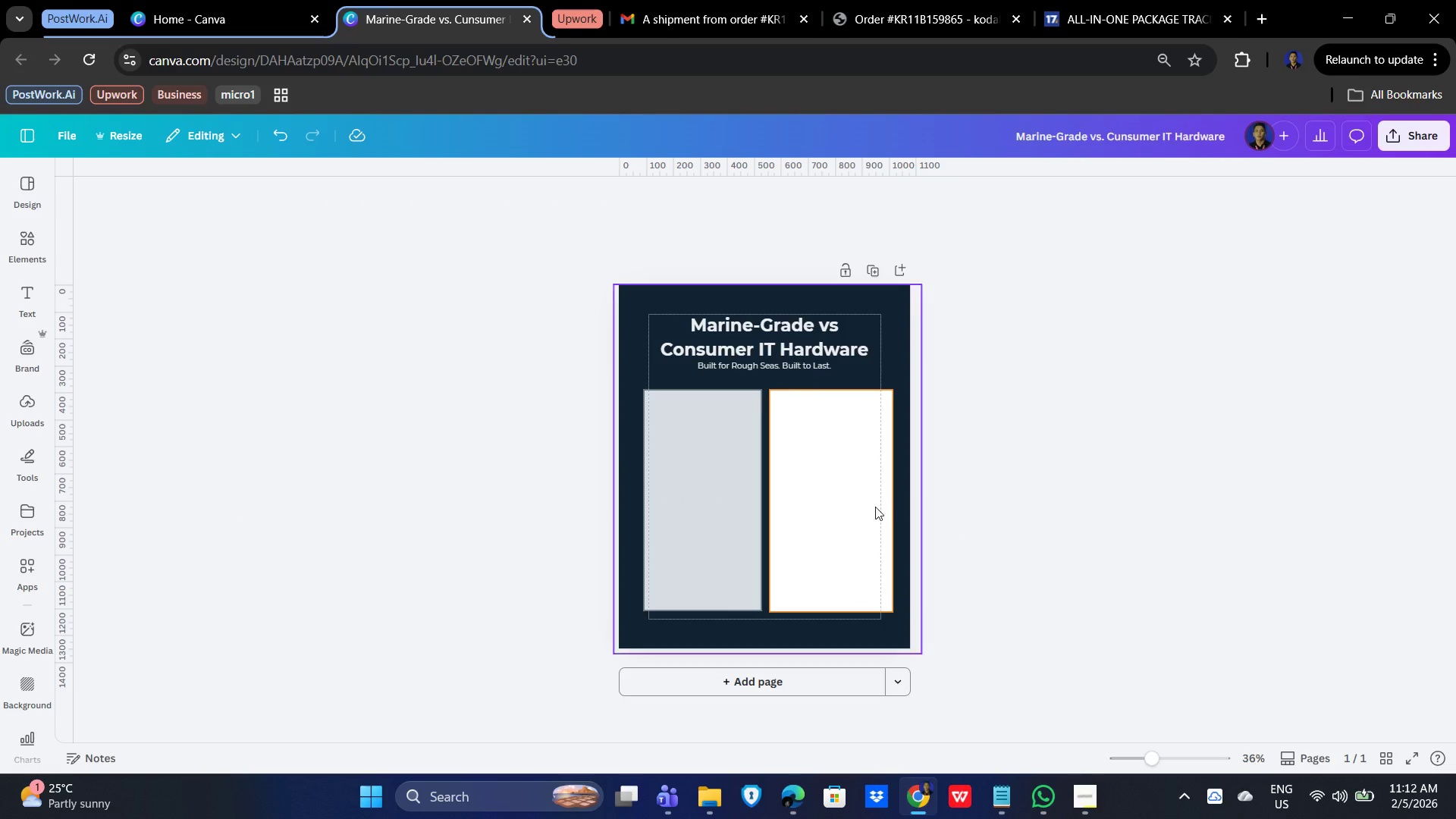 
left_click([871, 504])
 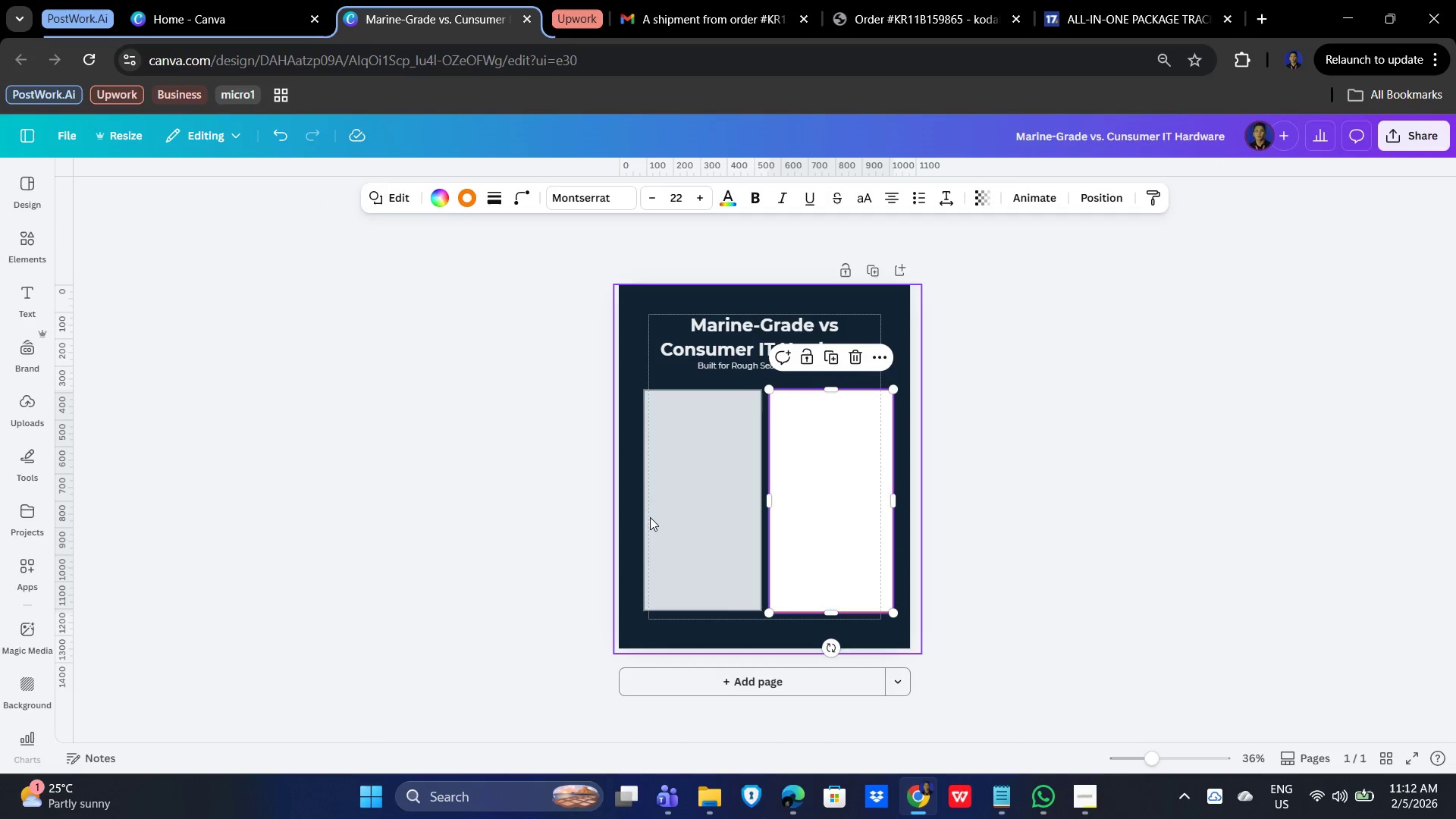 
hold_key(key=ShiftLeft, duration=0.69)
left_click([664, 514])
 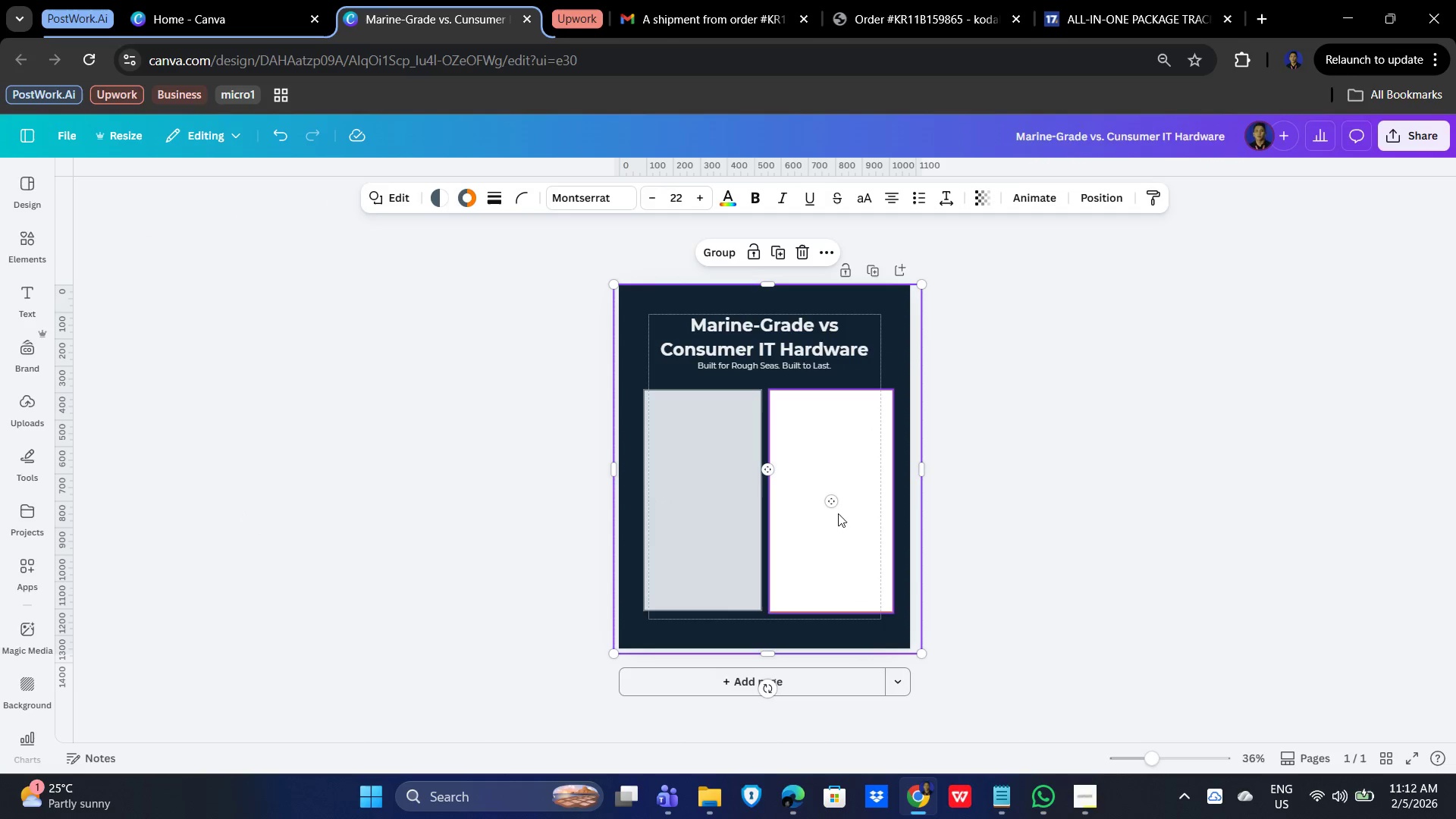 
left_click([819, 554])
 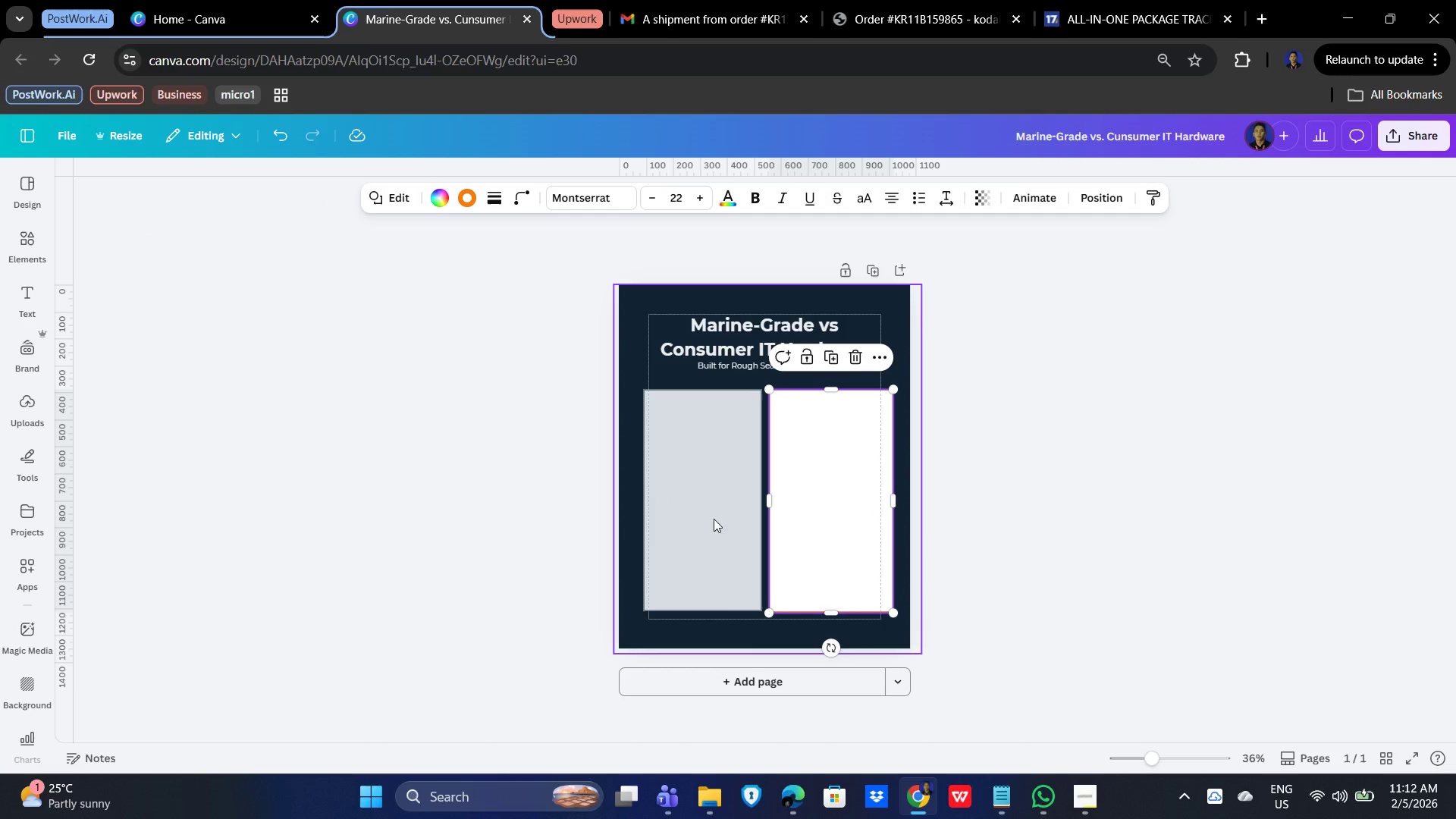 
hold_key(key=ControlLeft, duration=1.5)
left_click([722, 524])
 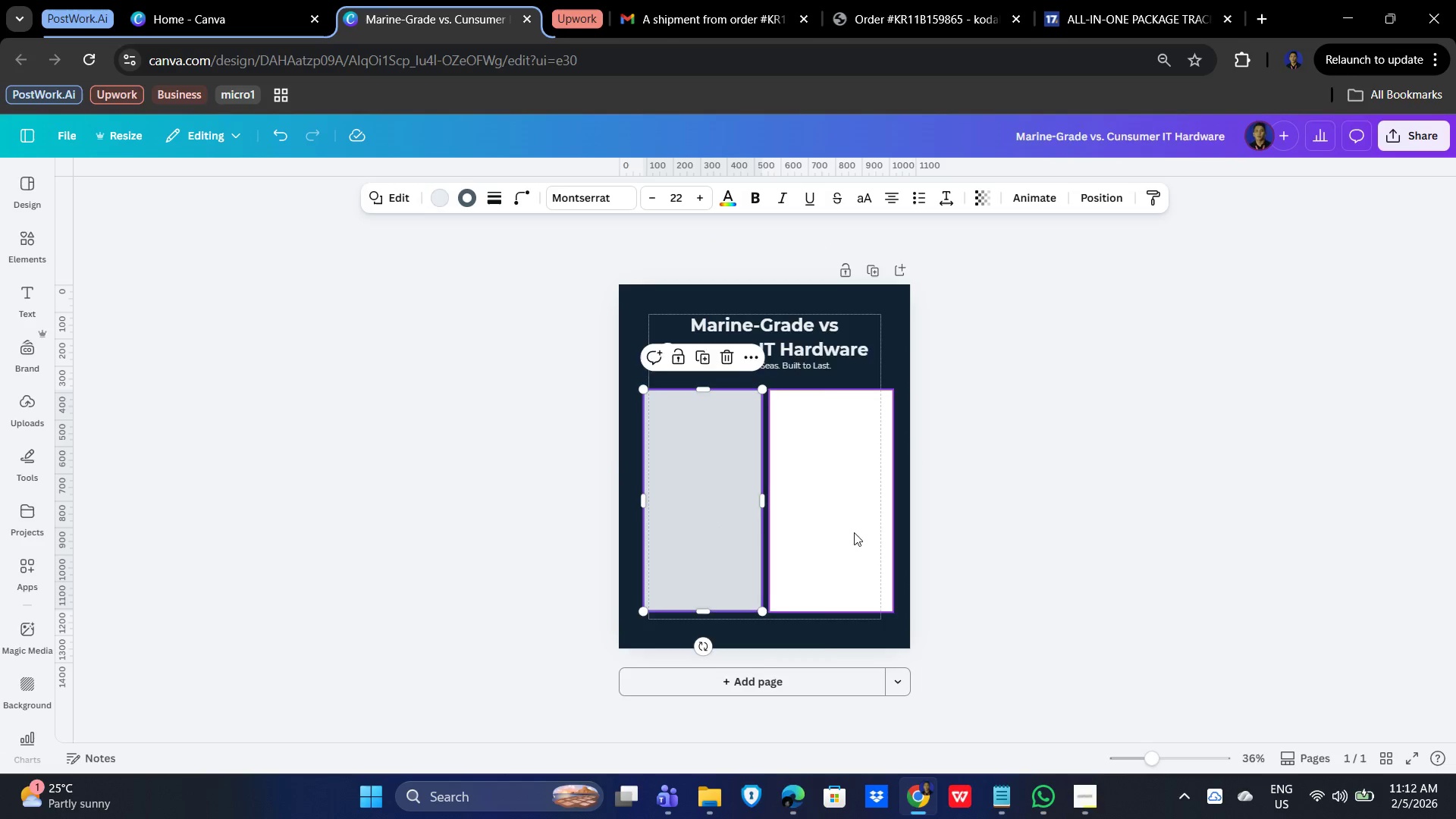 
hold_key(key=ControlLeft, duration=0.88)
left_click([865, 532])
 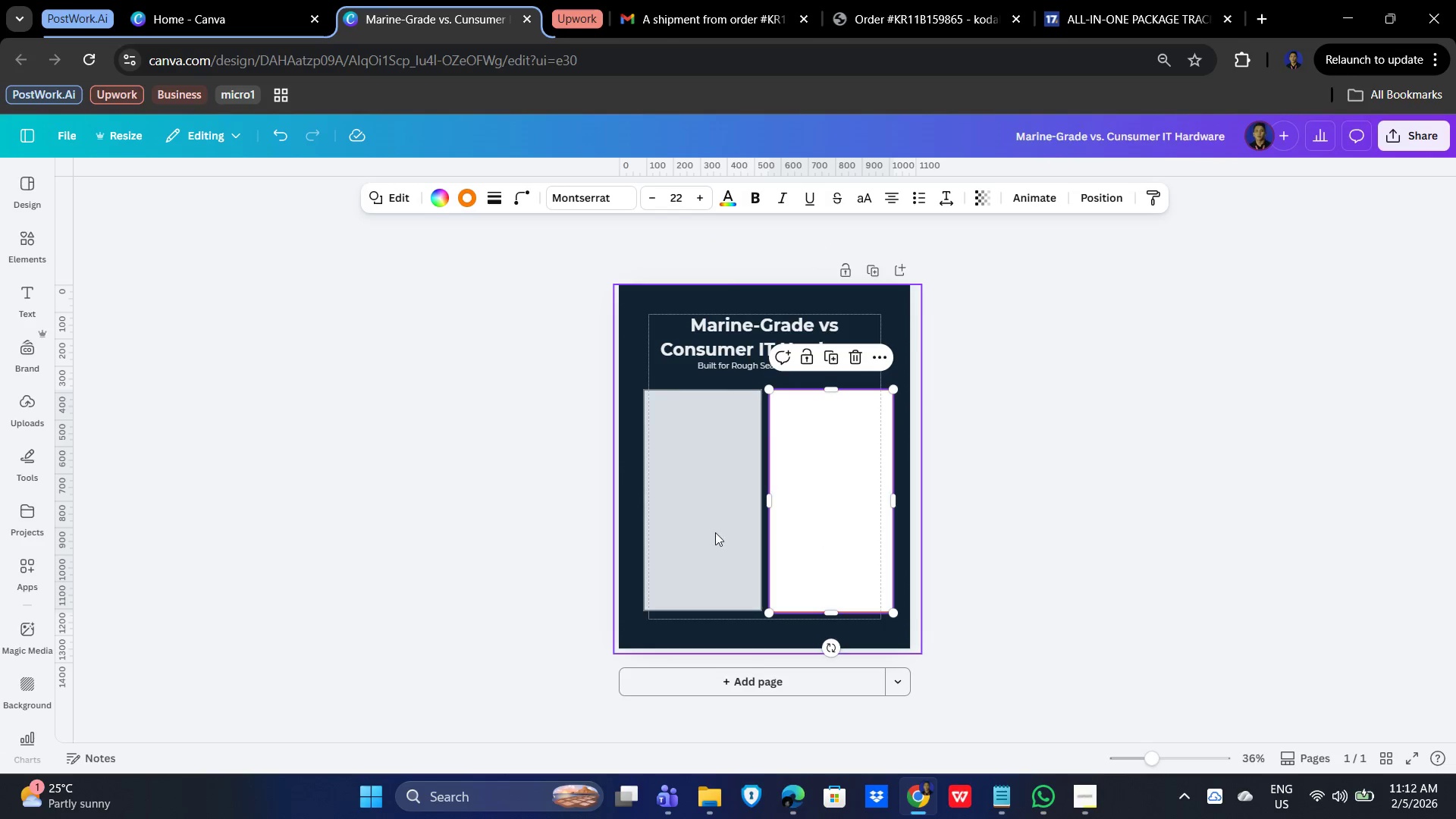 
hold_key(key=ShiftLeft, duration=1.5)
left_click([708, 532])
 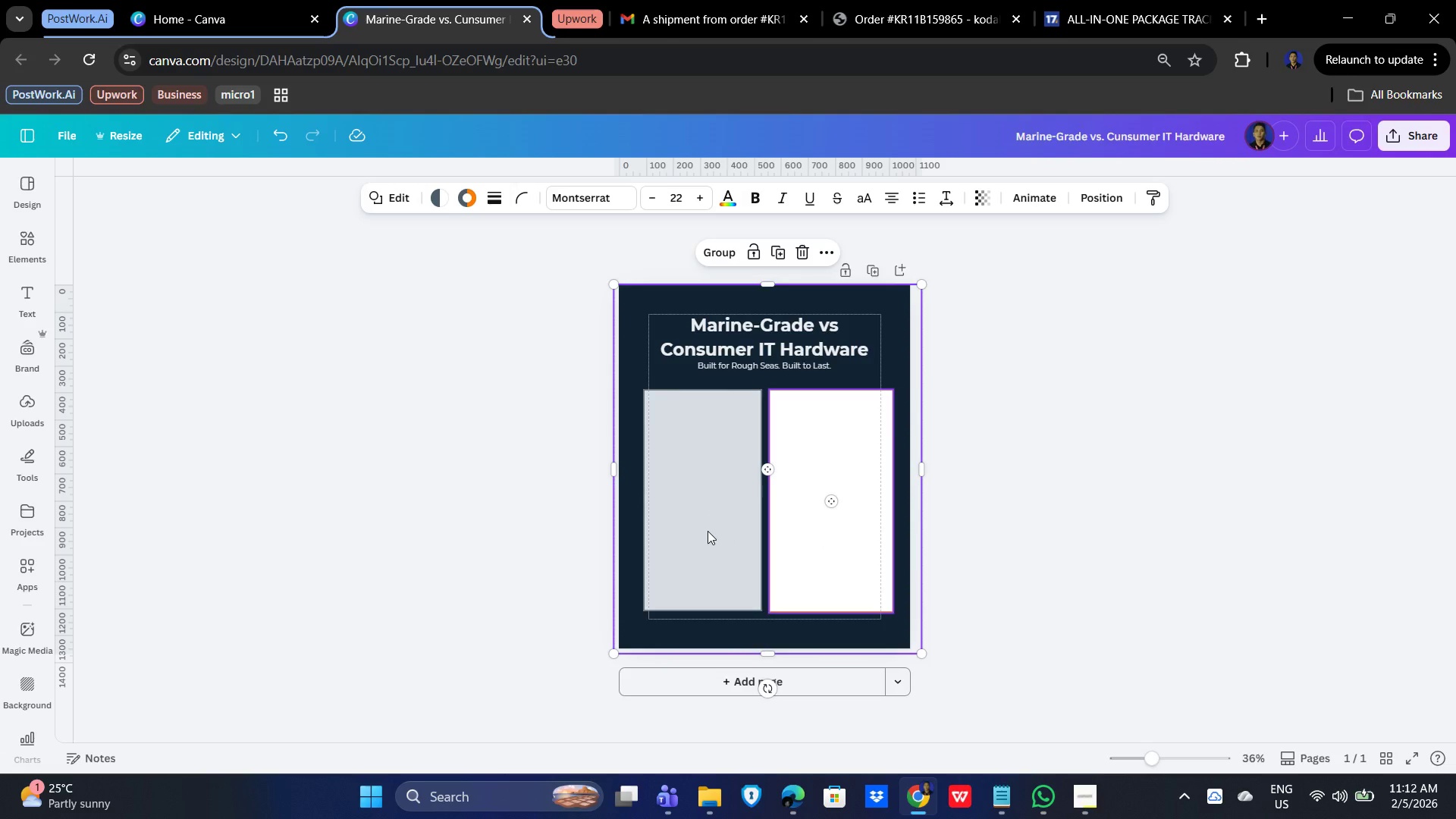 
left_click([708, 531])
 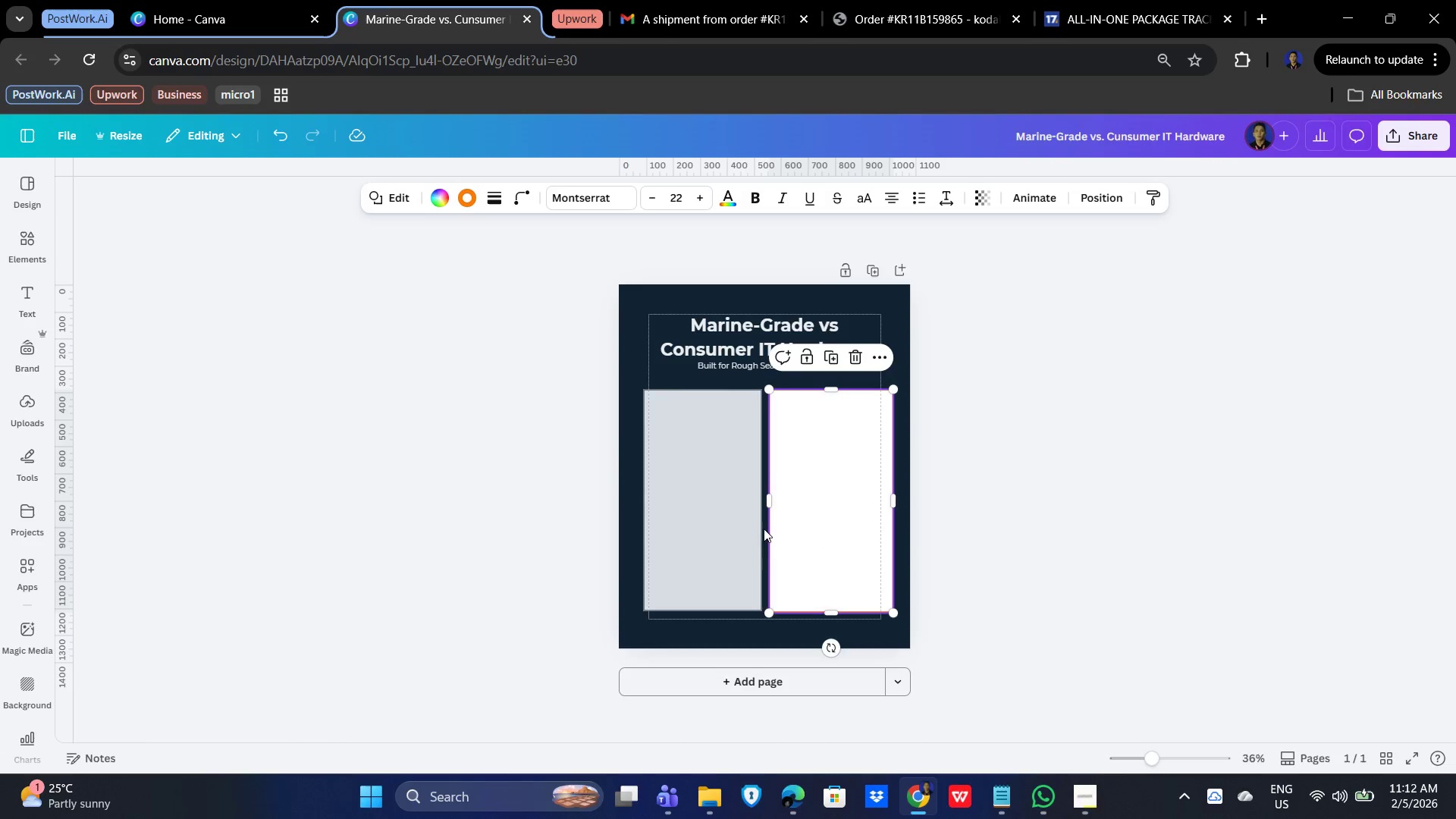 
hold_key(key=ShiftLeft, duration=0.52)
left_click([715, 513])
 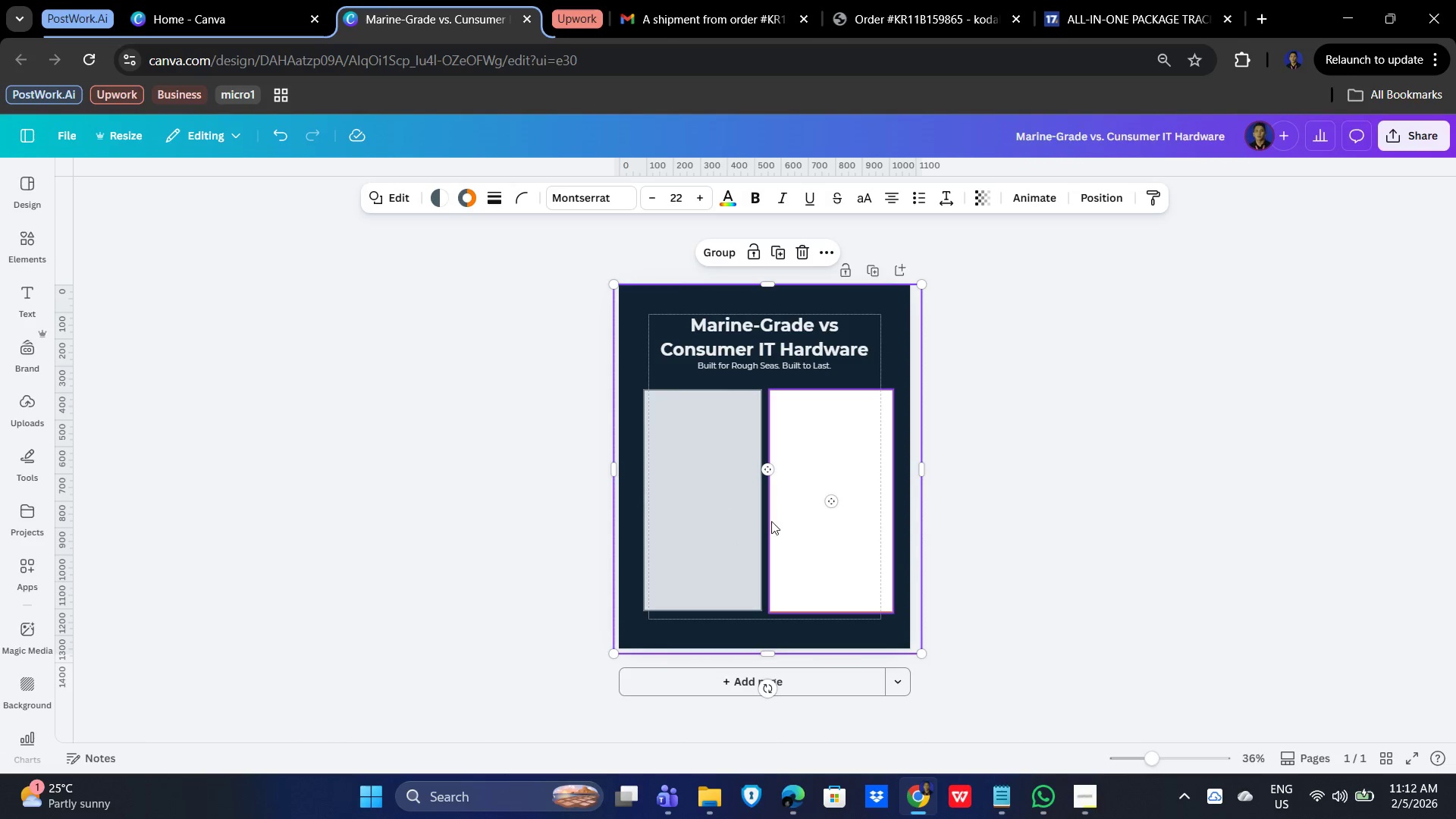 
left_click([1074, 515])
 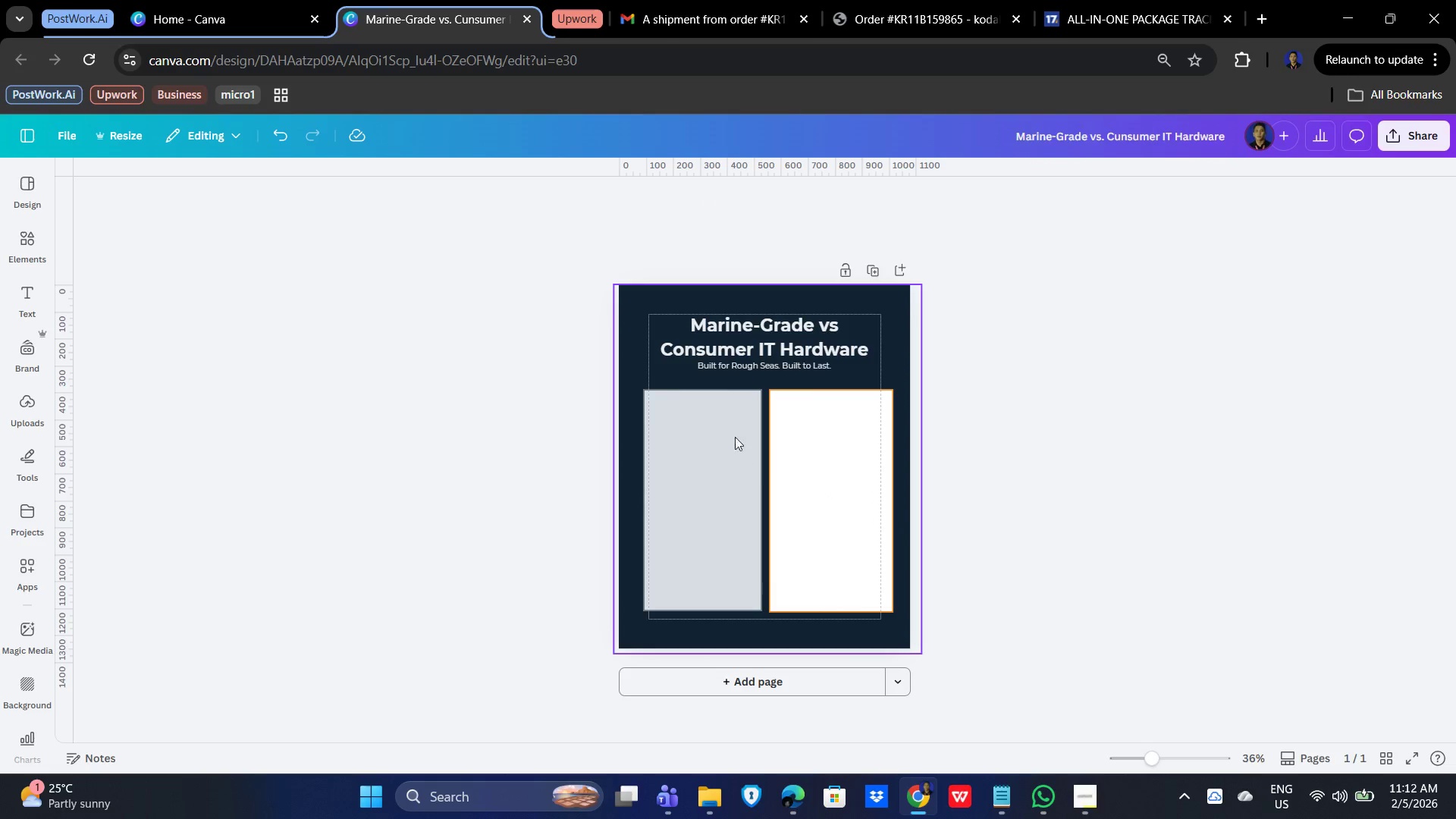 
left_click([718, 425])
 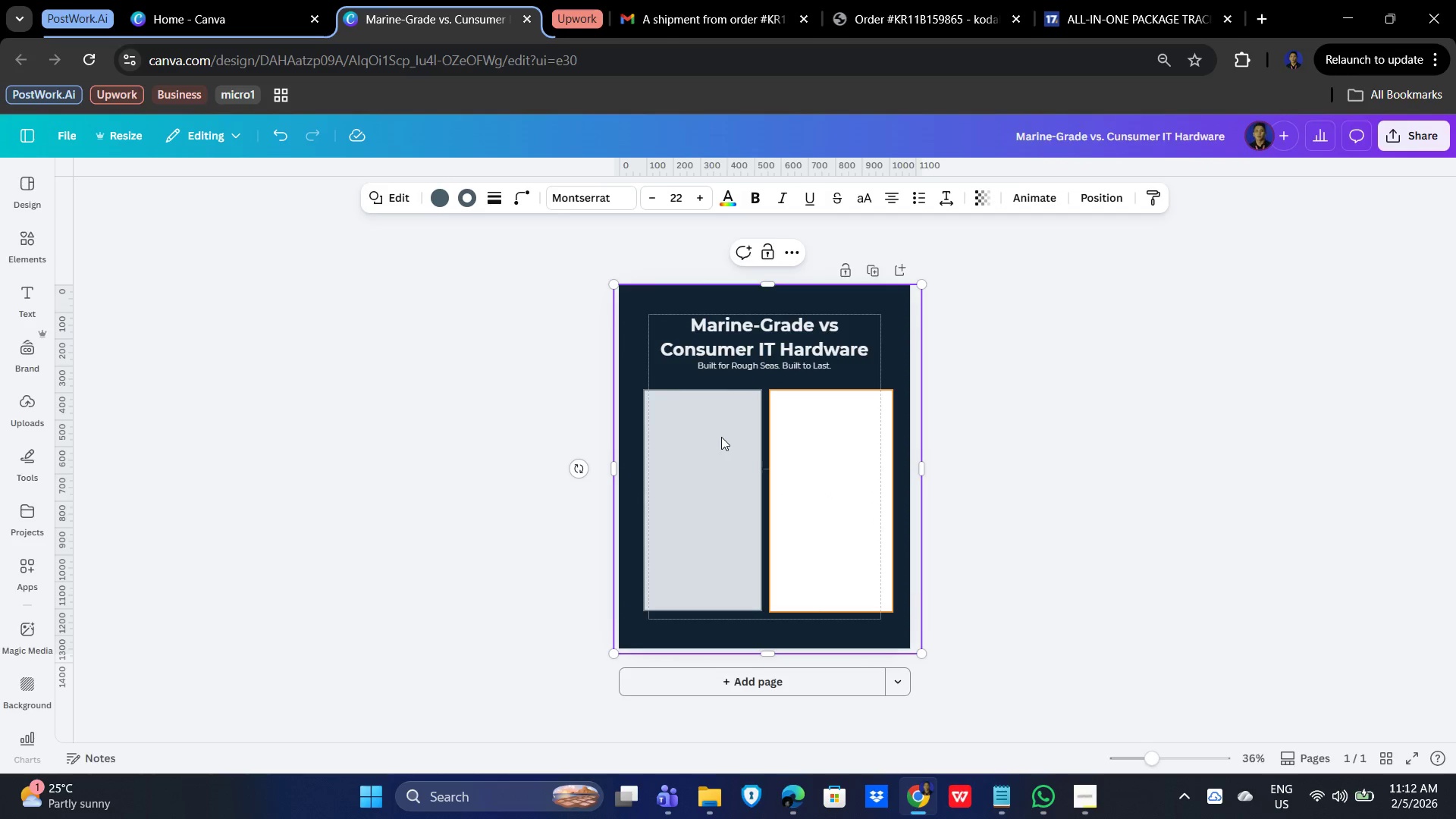 
double_click([721, 437])
 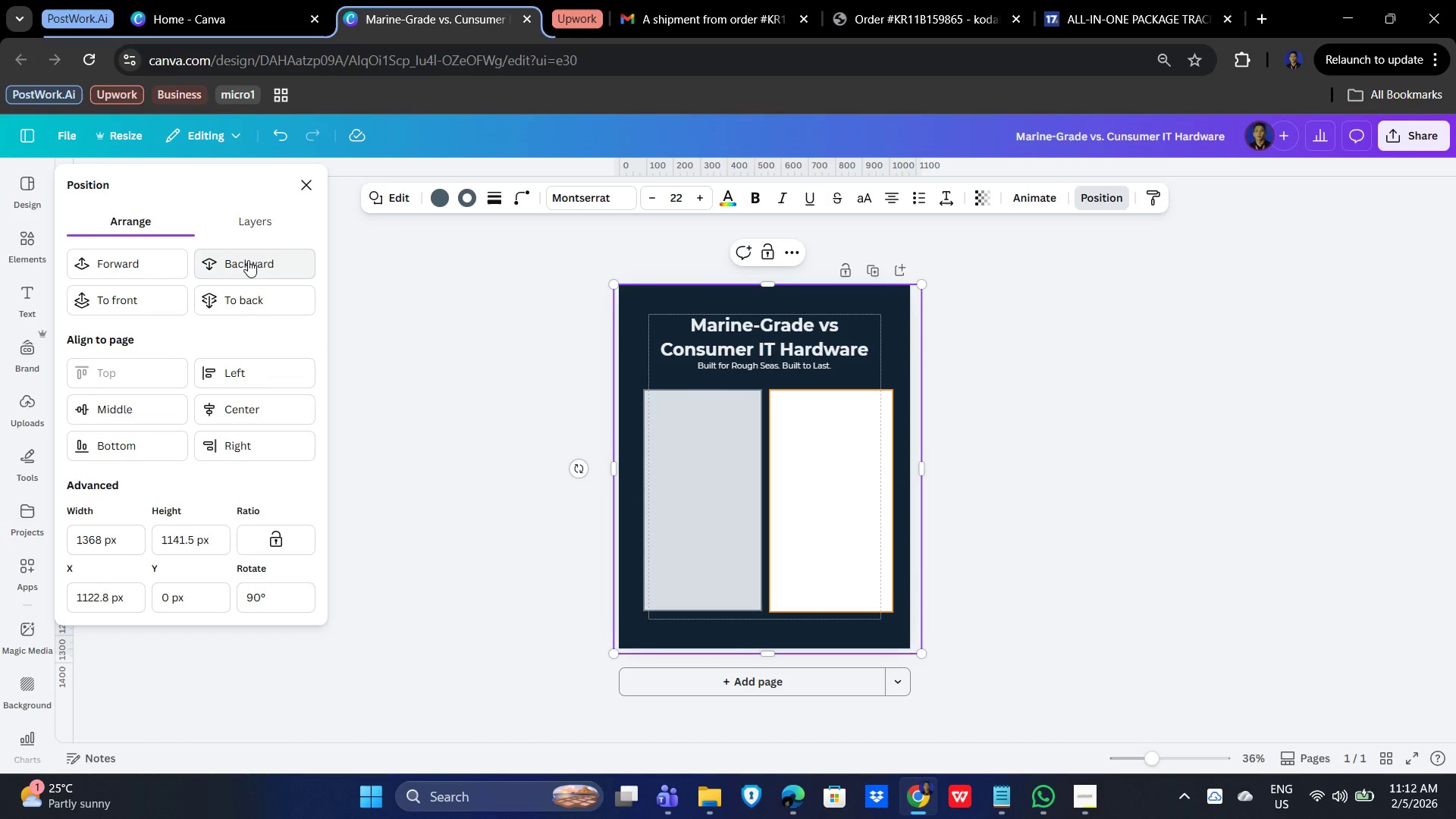 
double_click([248, 259])
 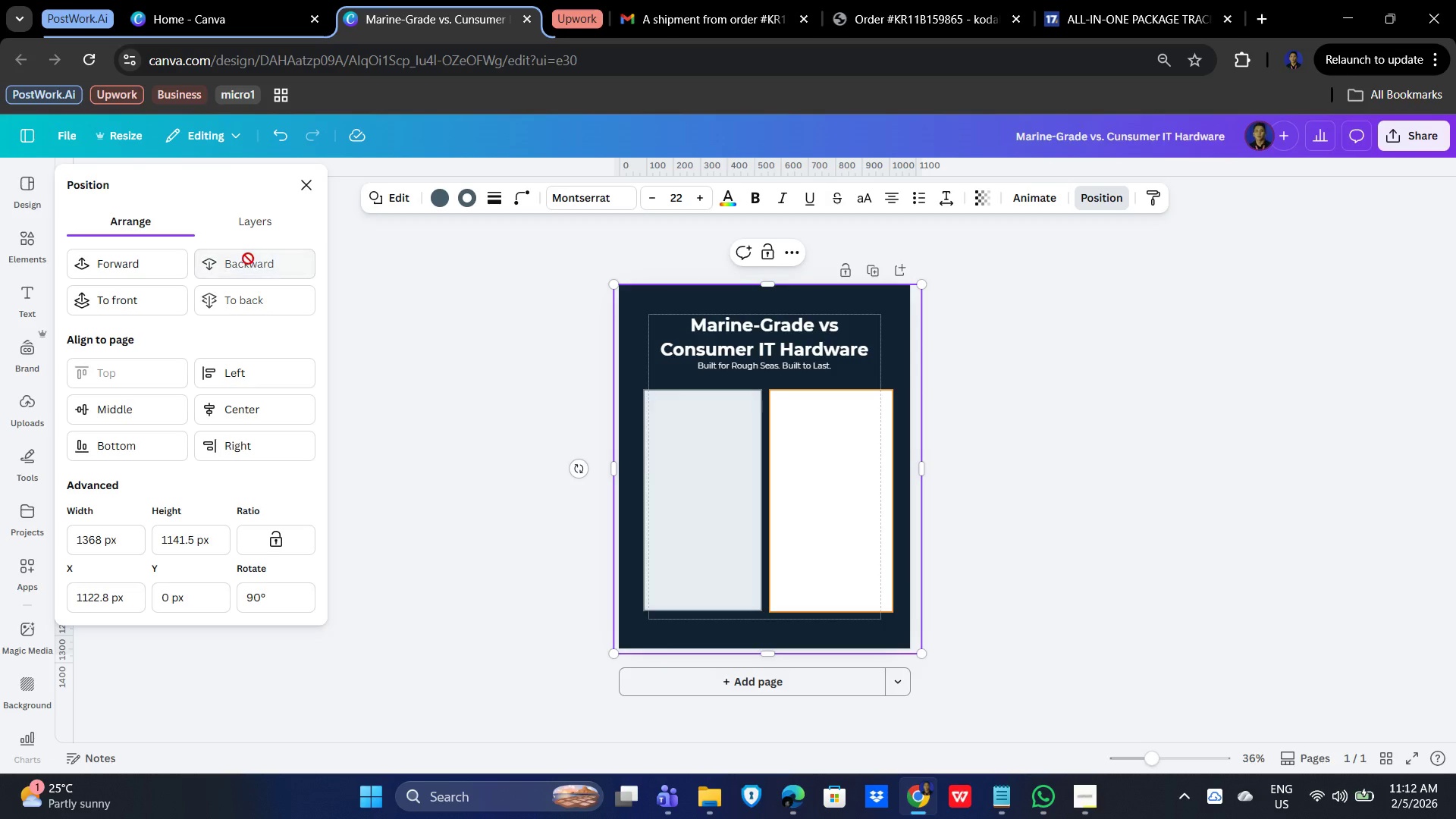 
triple_click([248, 259])
 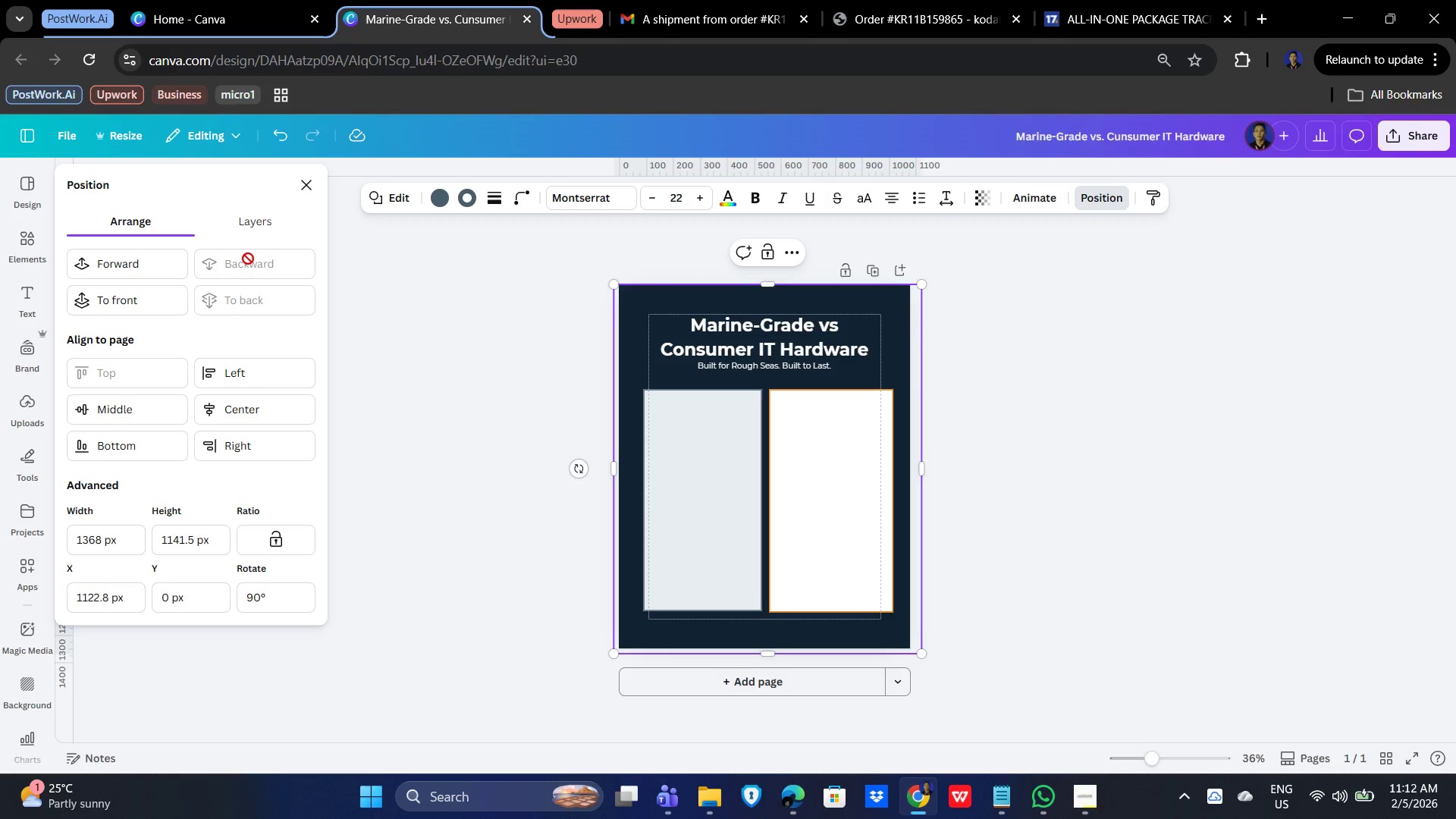 
triple_click([248, 259])
 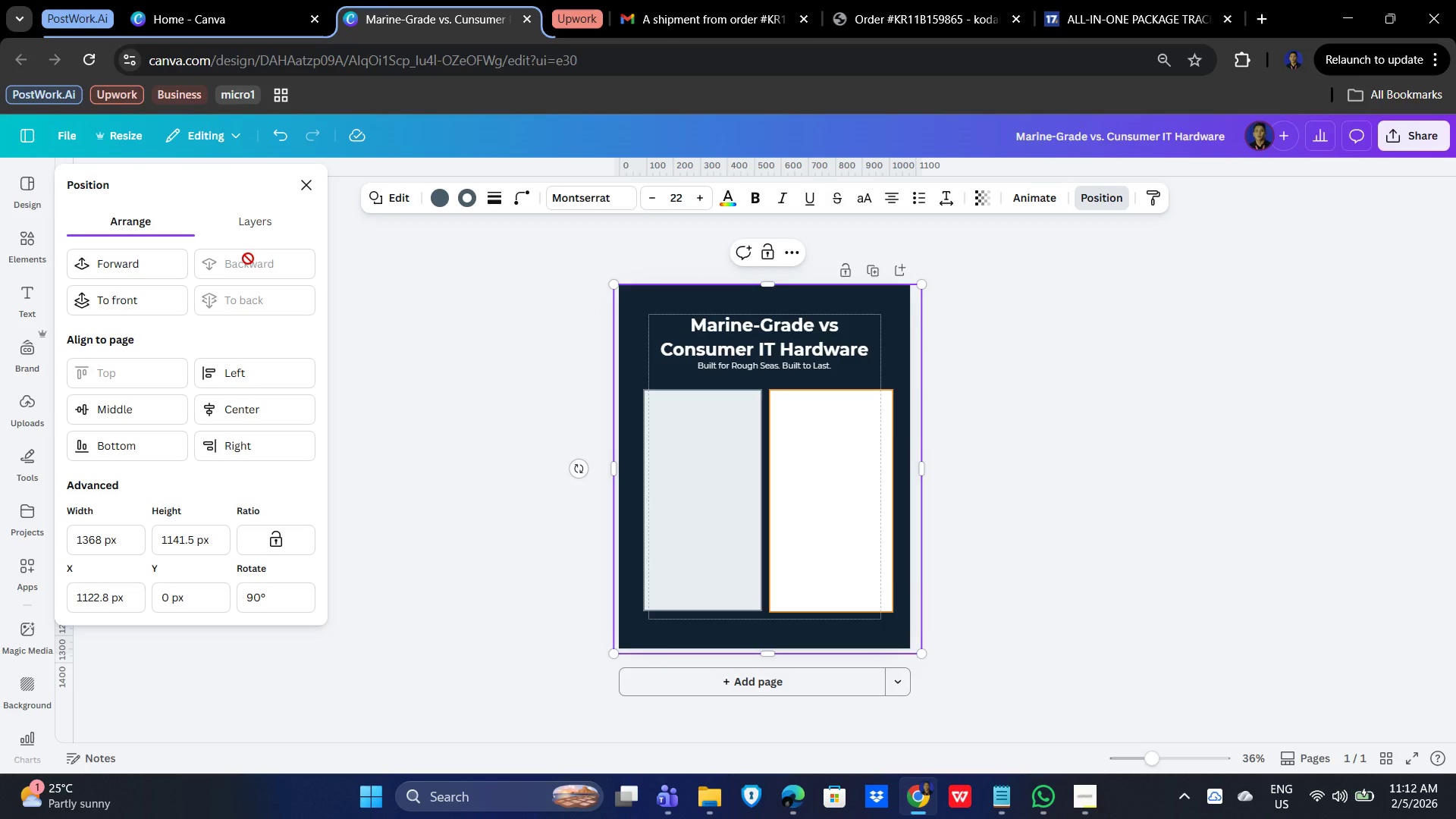 
triple_click([248, 259])
 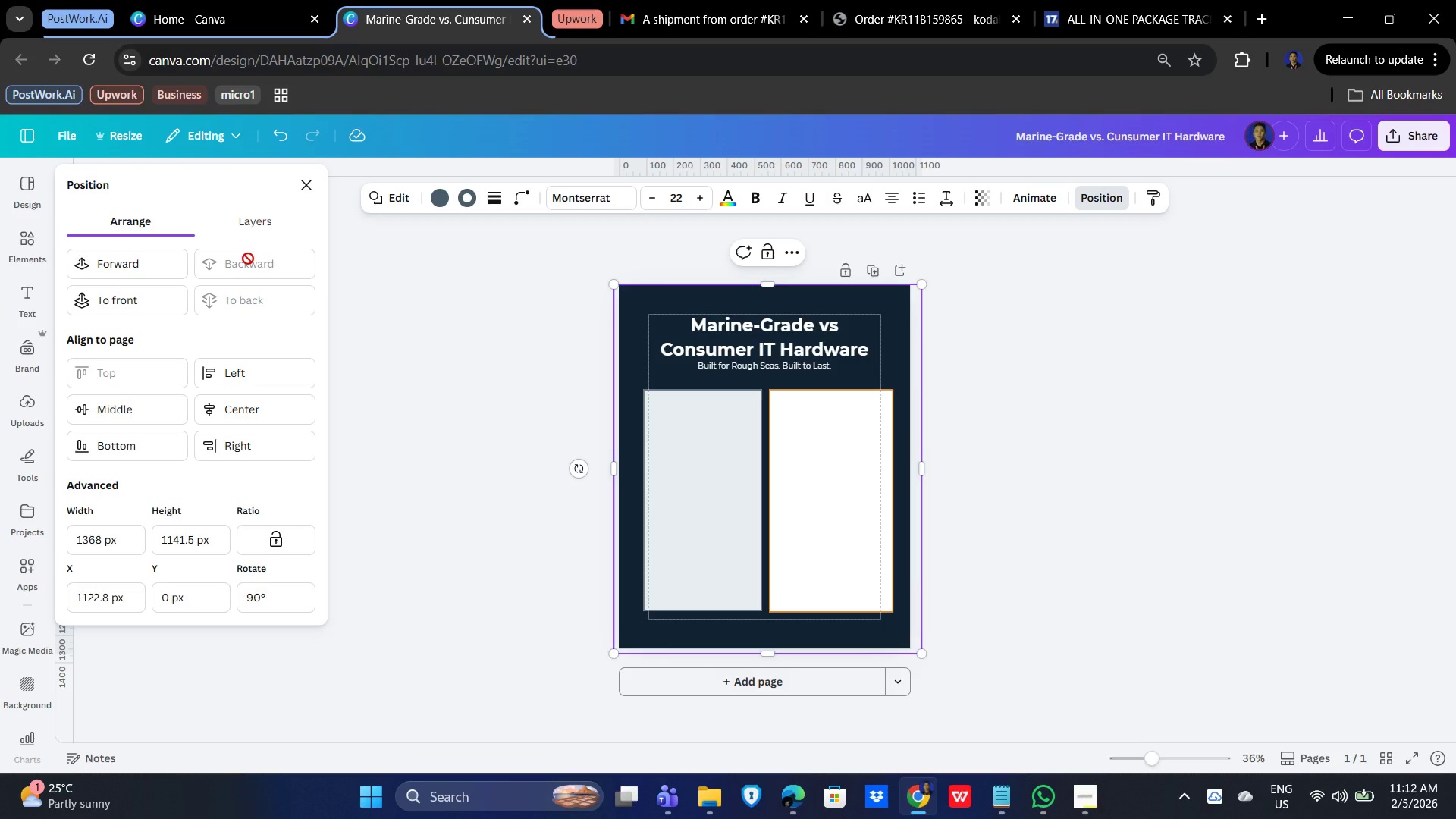 
triple_click([248, 259])
 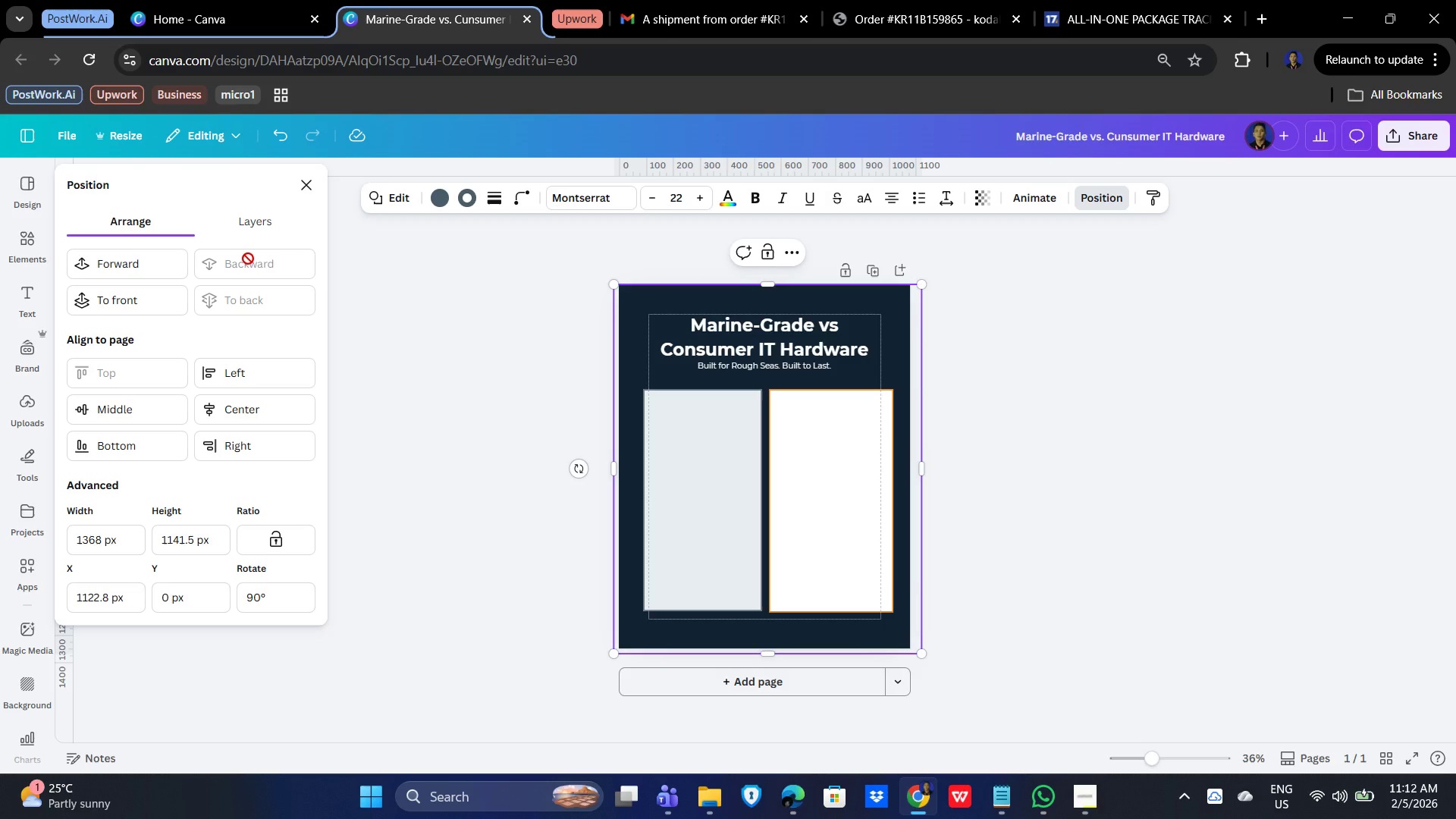 
triple_click([248, 259])
 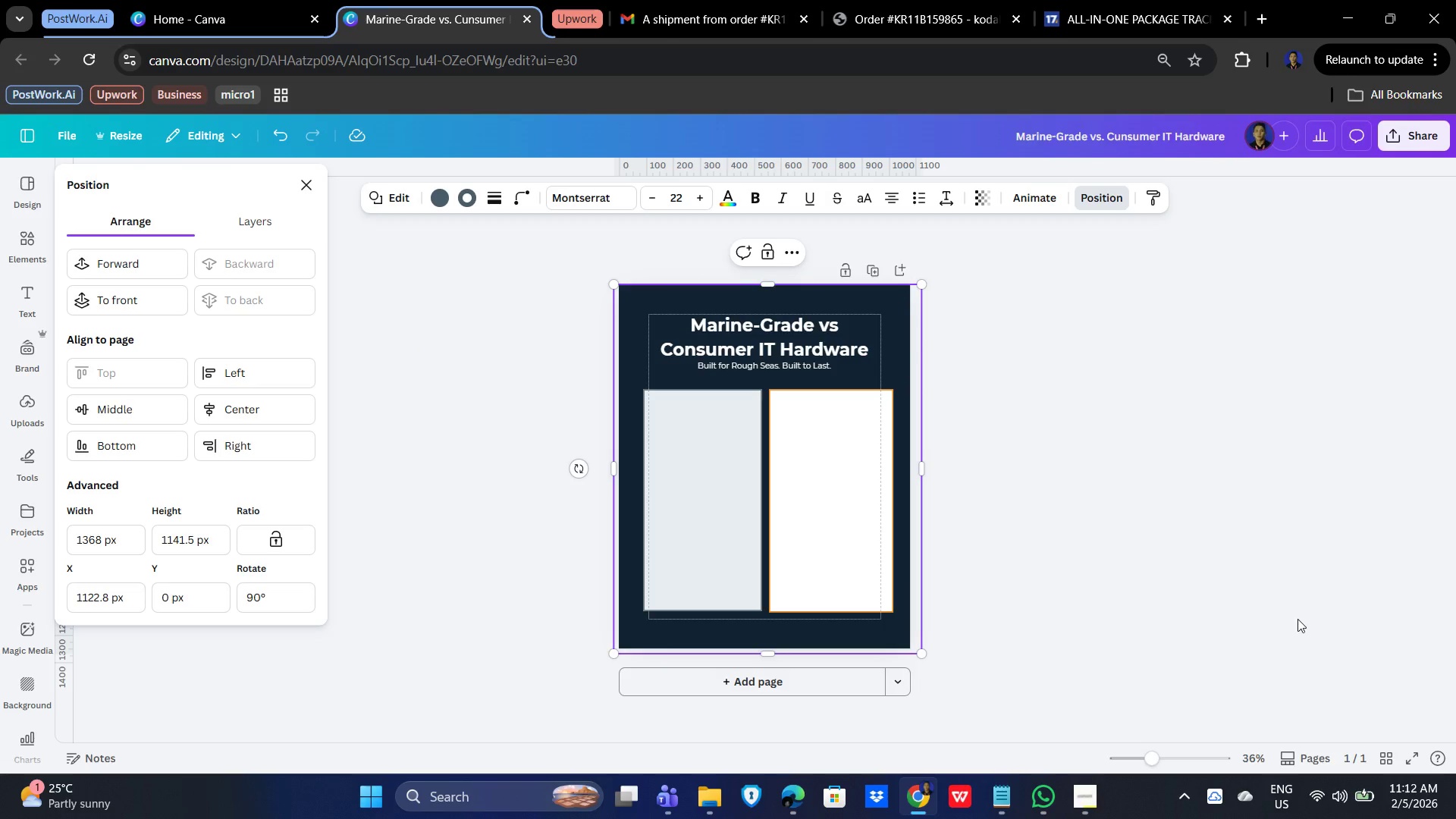 
left_click_drag(start_coordinate=[1291, 607], to_coordinate=[1285, 607])
 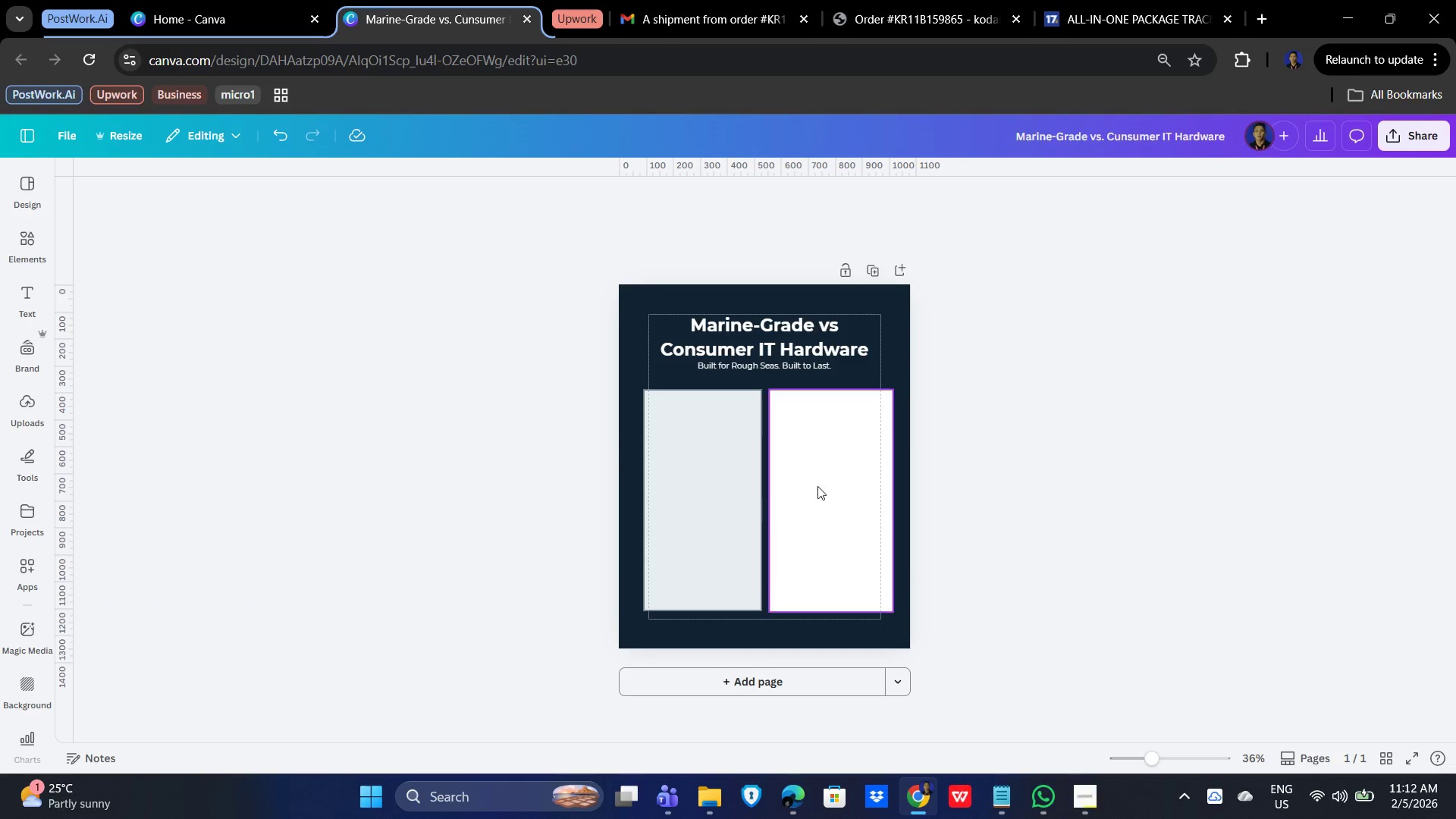 
hold_key(key=ShiftLeft, duration=0.92)
left_click([703, 498])
 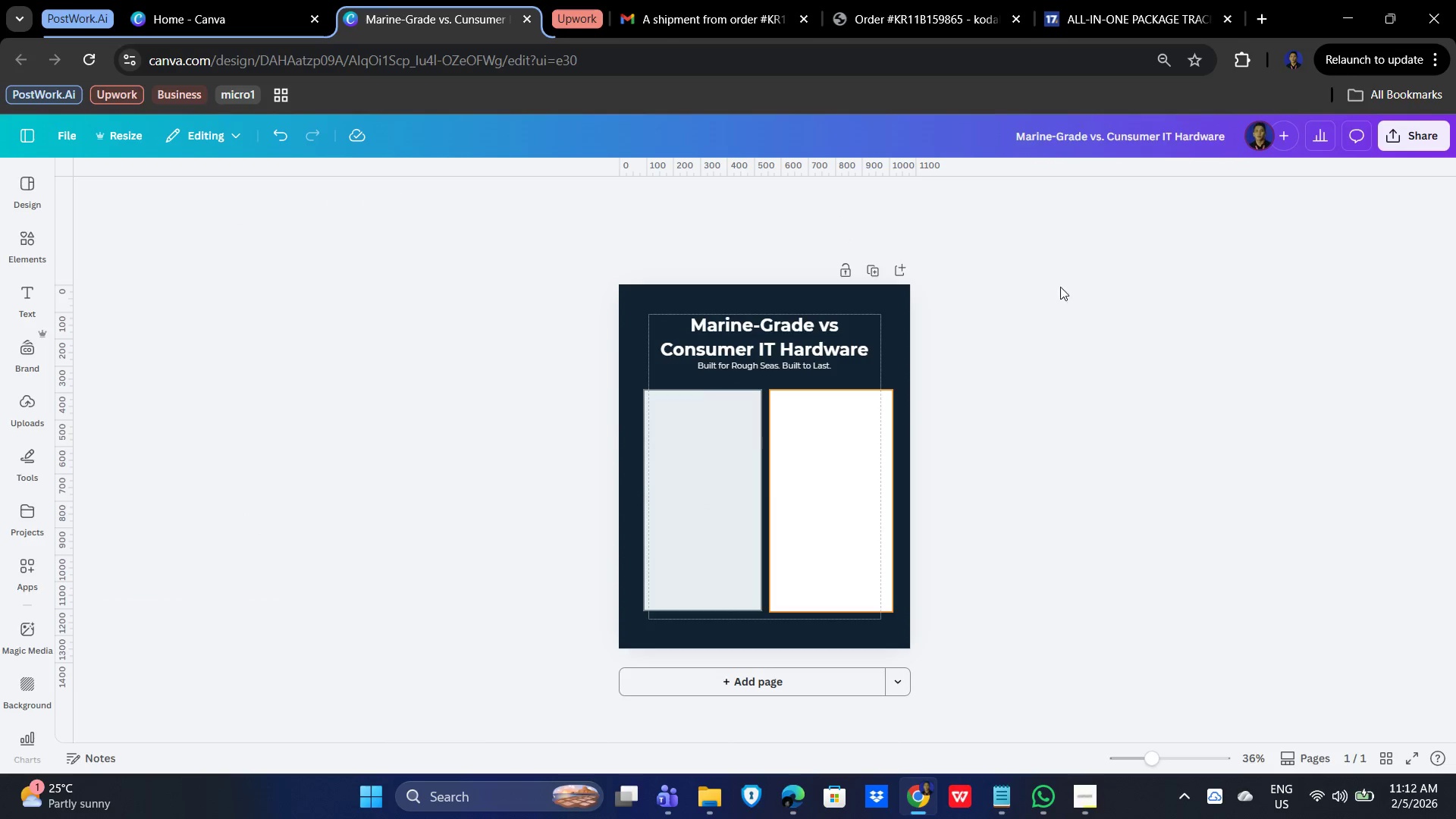 
mouse_move([896, 302])
 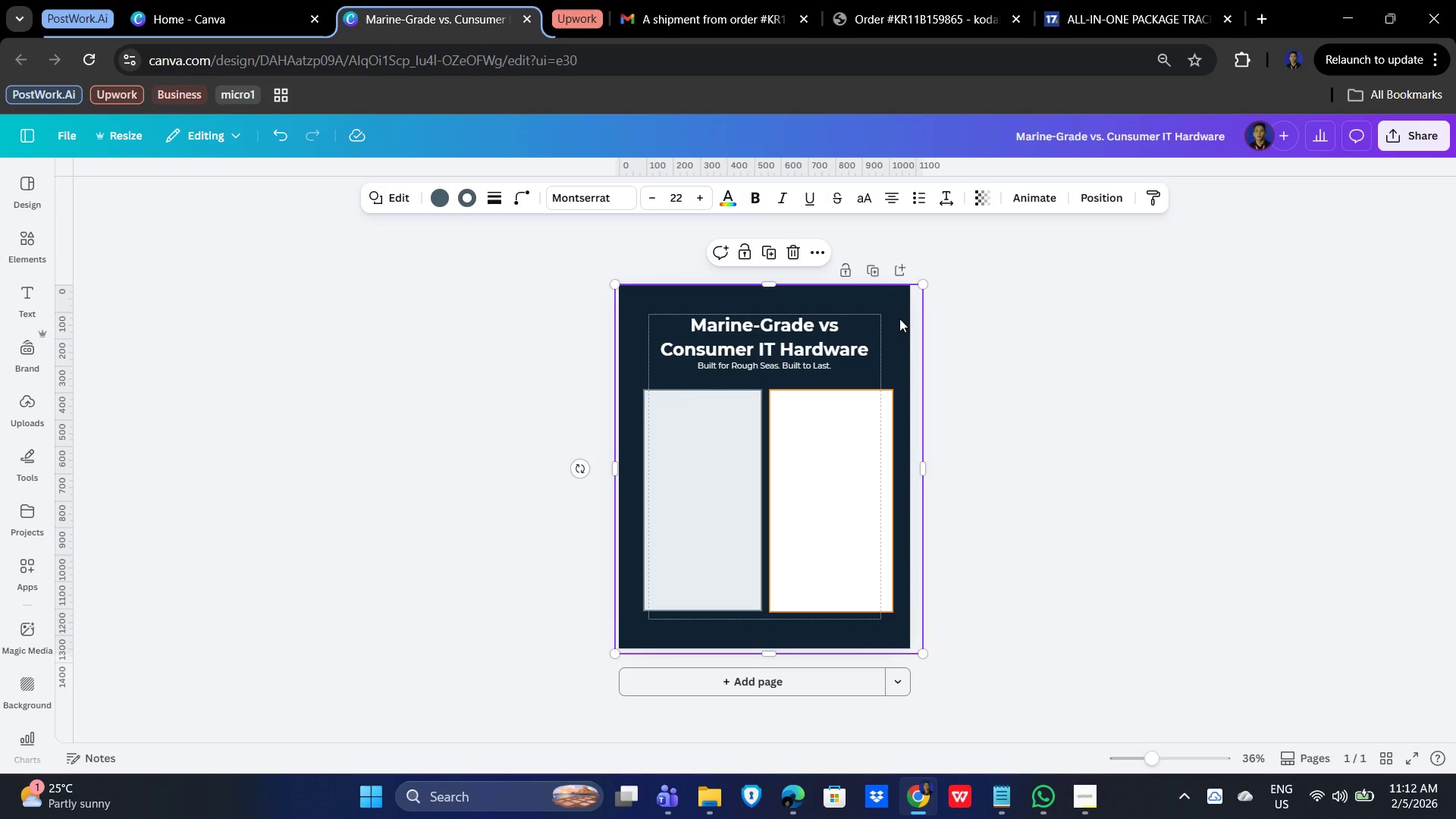 
hold_key(key=ShiftLeft, duration=1.49)
double_click([712, 516])
 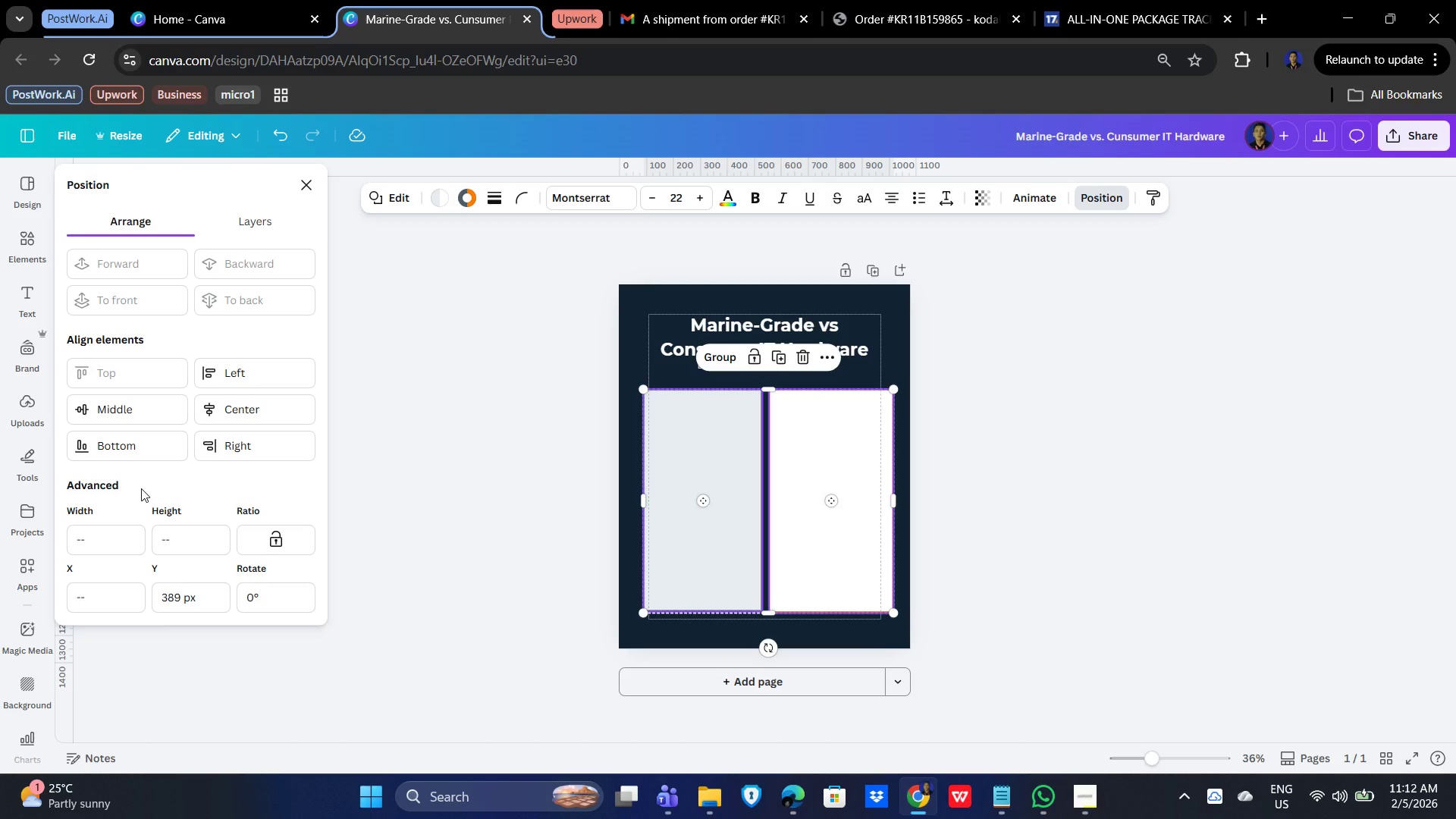 
scroll: coordinate [157, 469], scroll_direction: down, amount: 4.0
 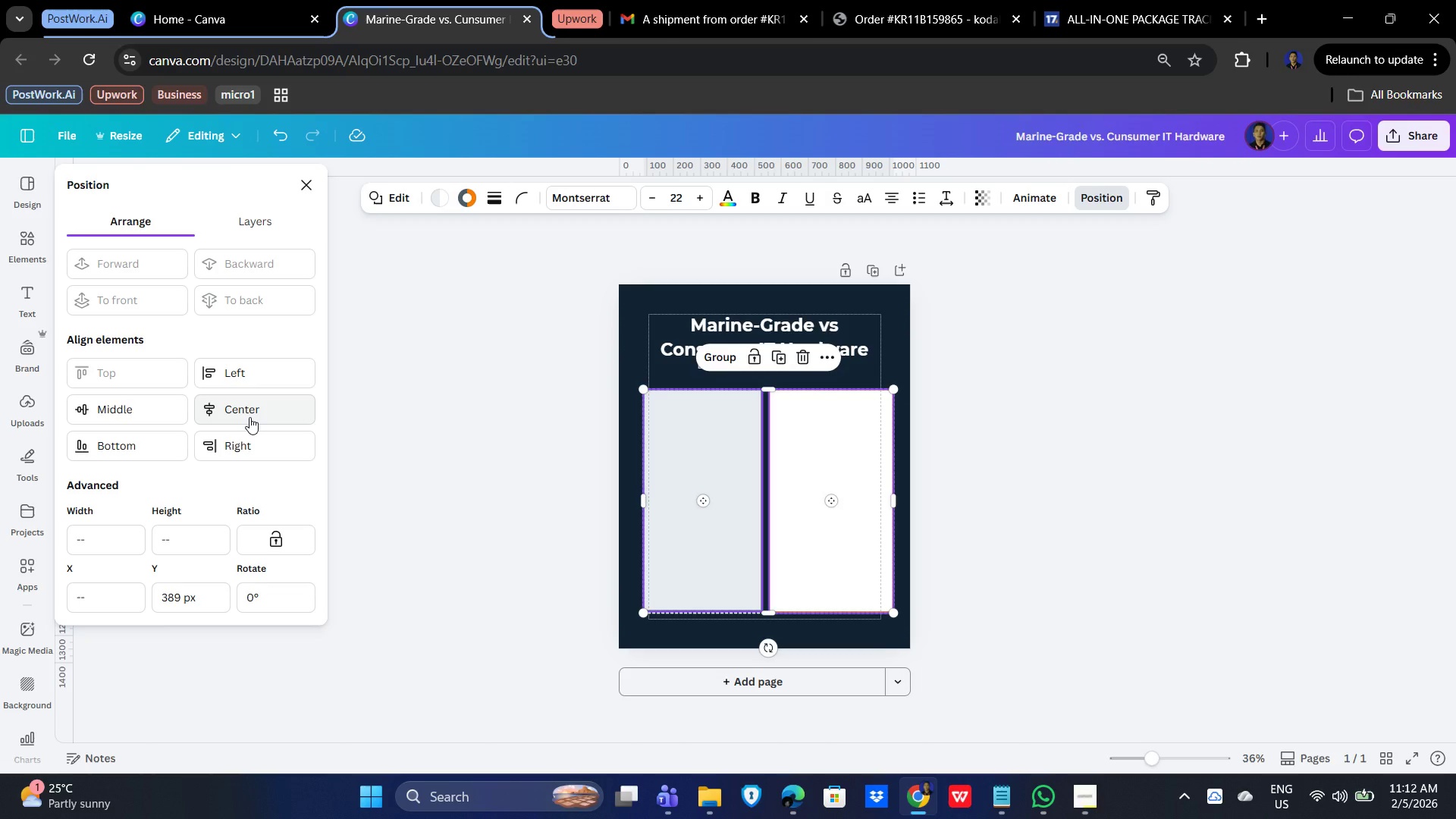 
left_click([251, 416])
 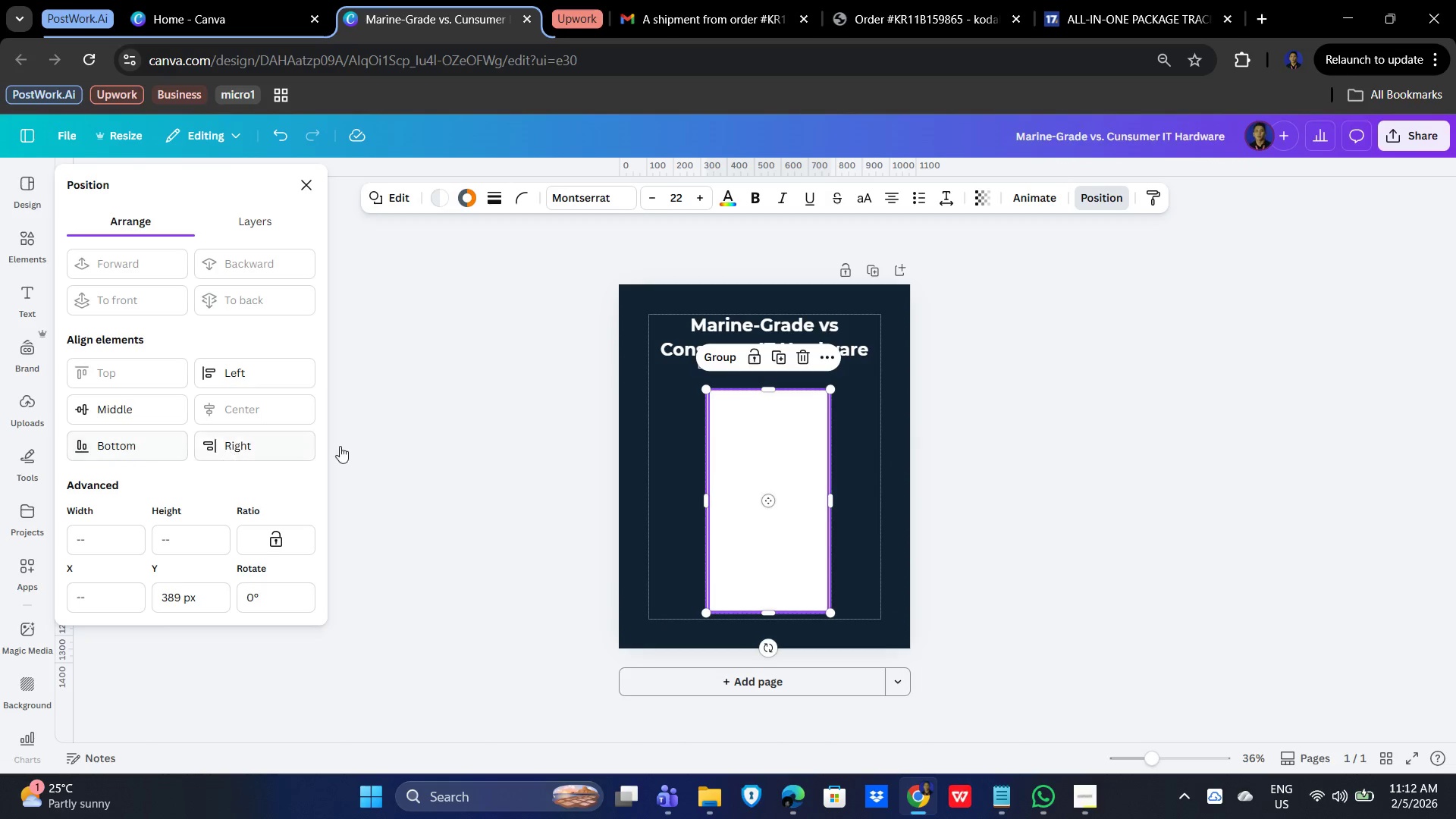 
wait(5.36)
 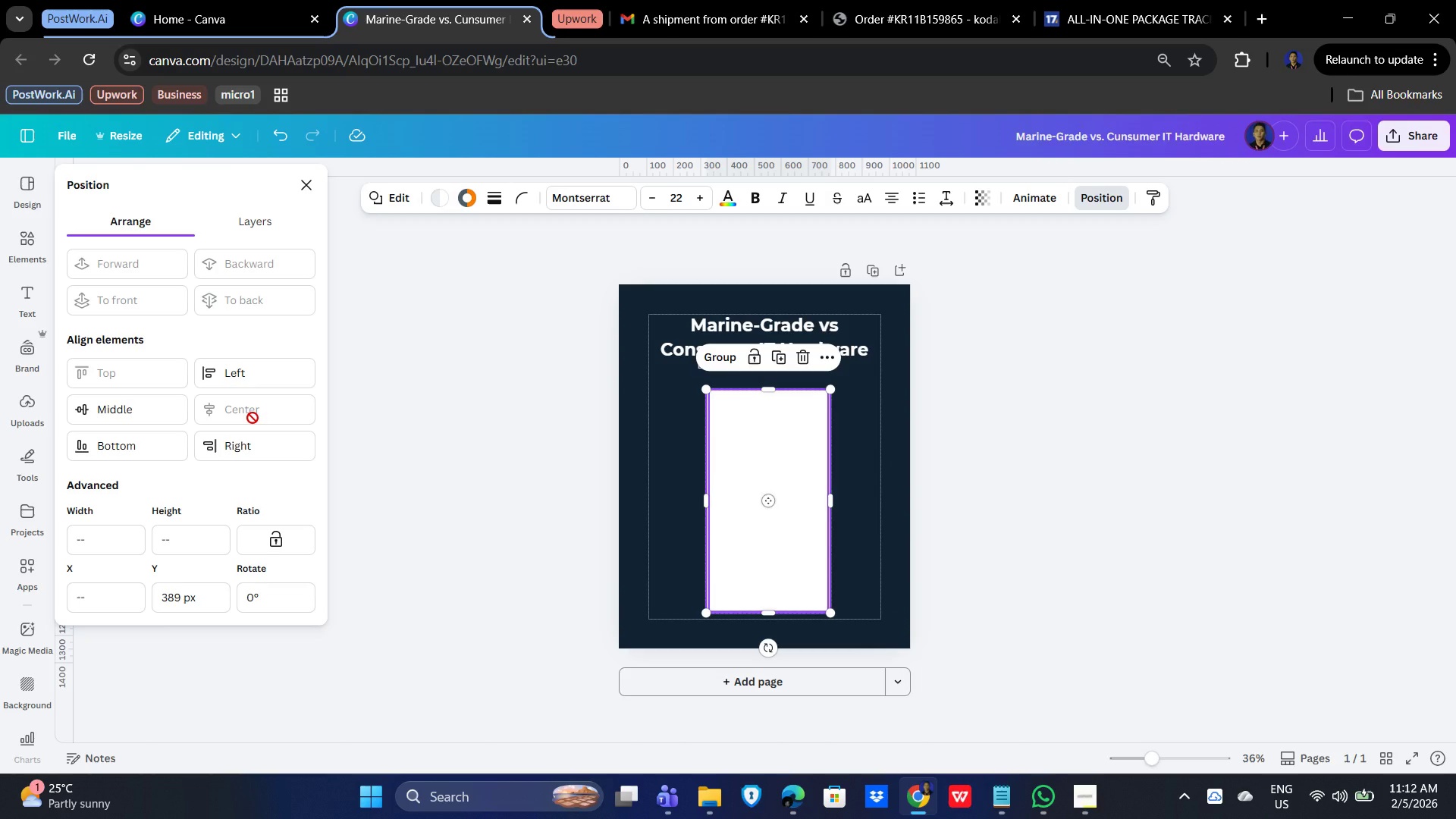 
left_click([1112, 412])
 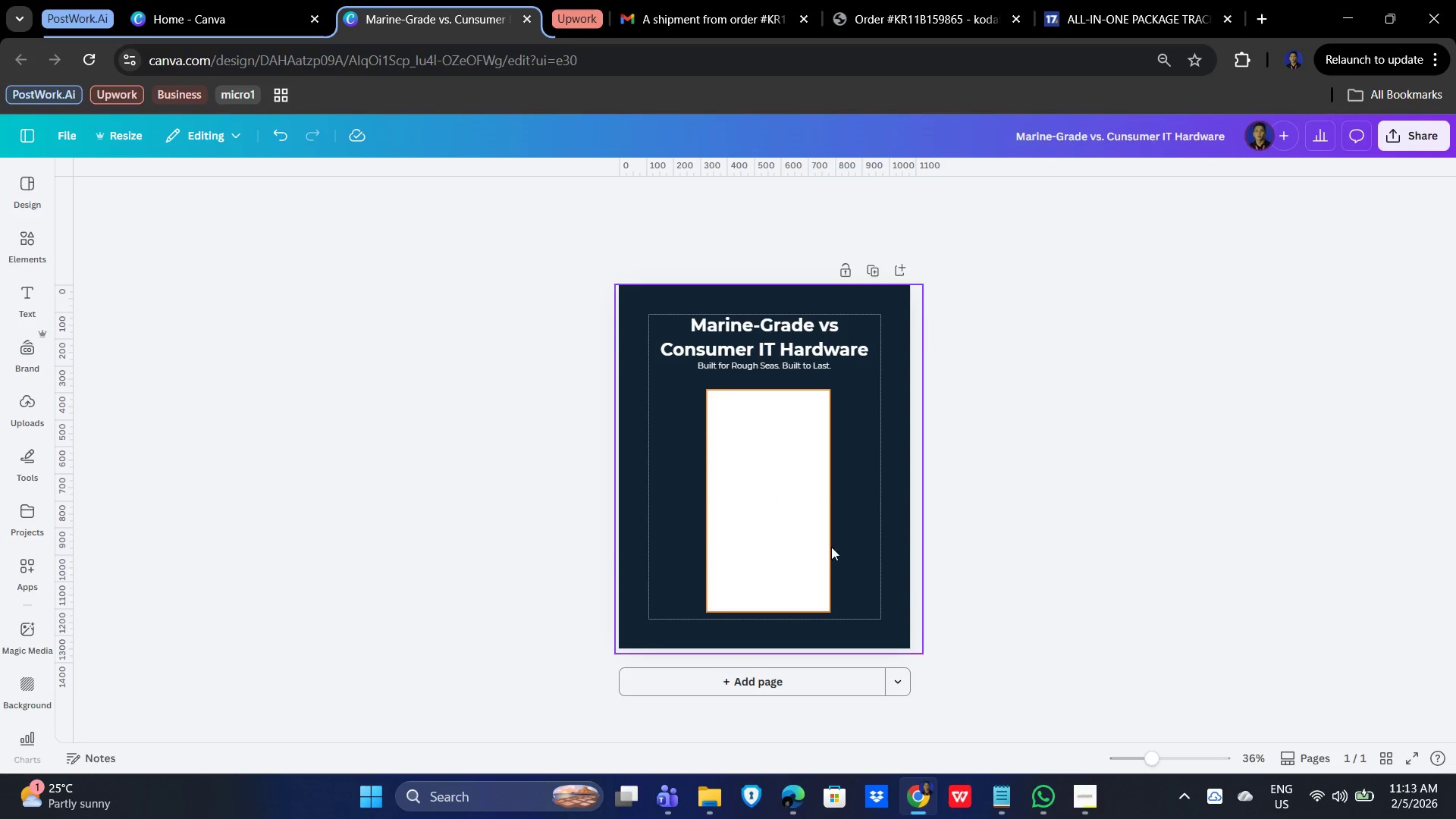 
left_click_drag(start_coordinate=[781, 497], to_coordinate=[844, 499])
 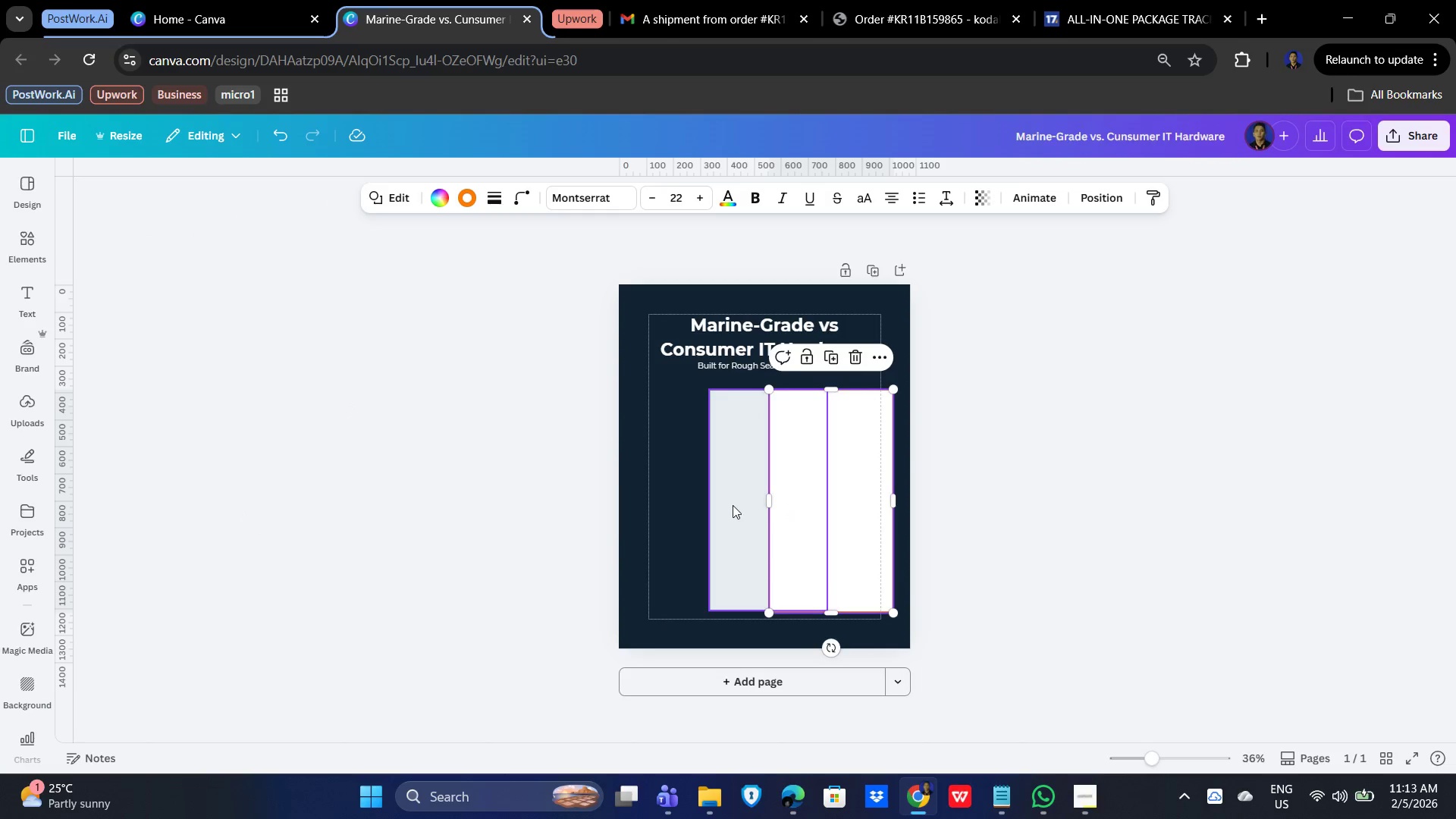 
left_click_drag(start_coordinate=[733, 504], to_coordinate=[673, 503])
 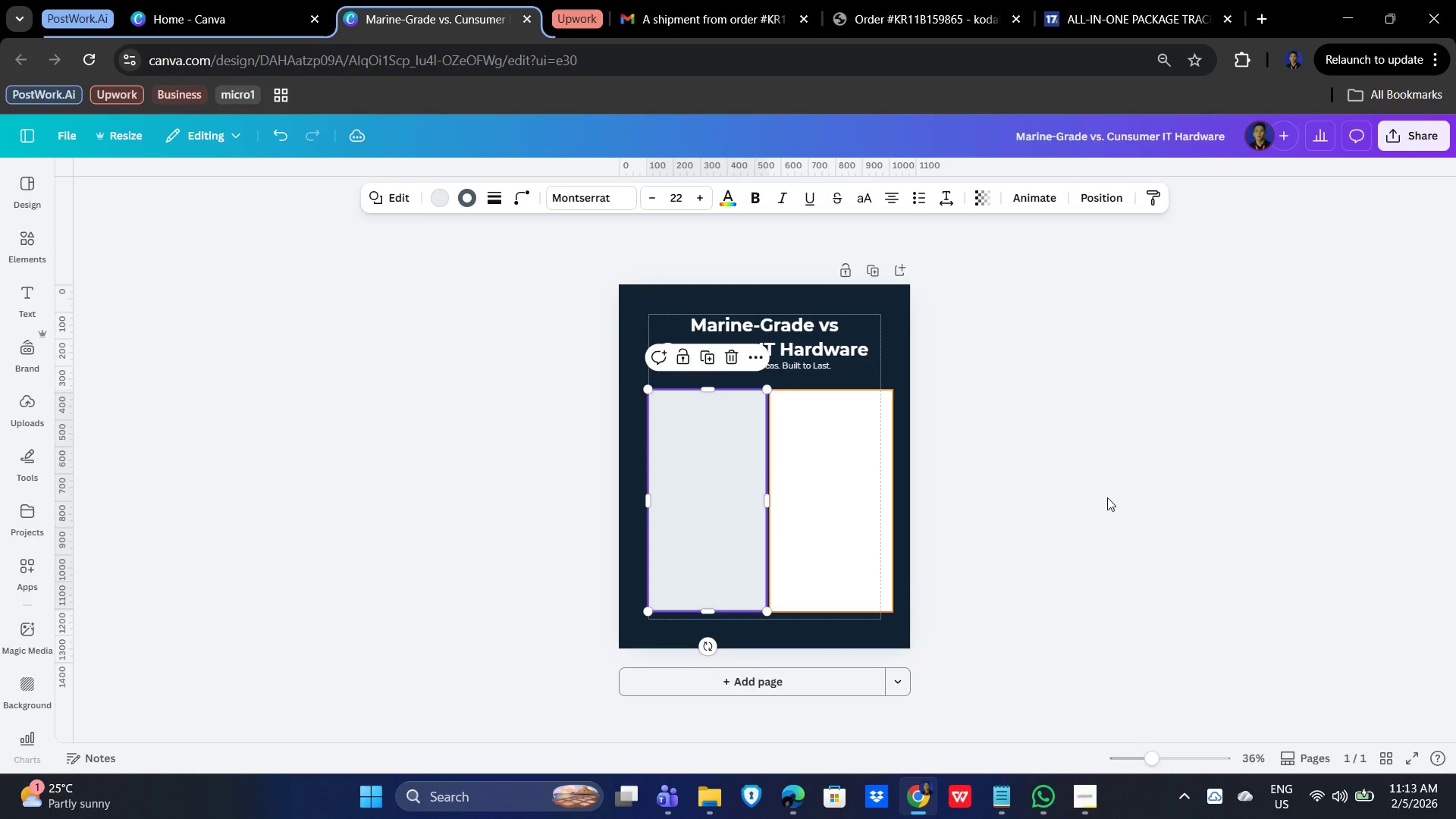 
left_click([1107, 497])
 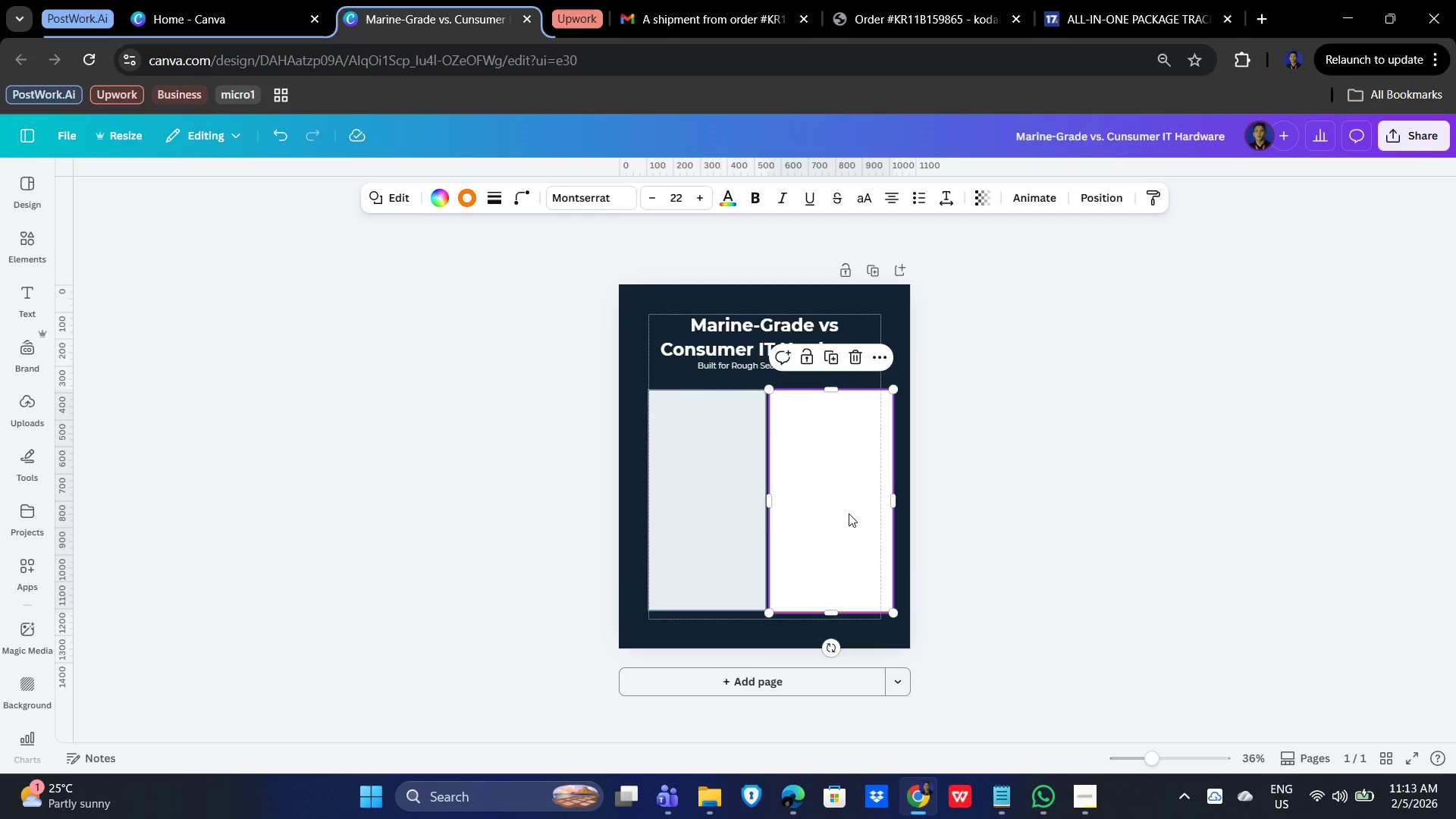 
double_click([726, 526])
 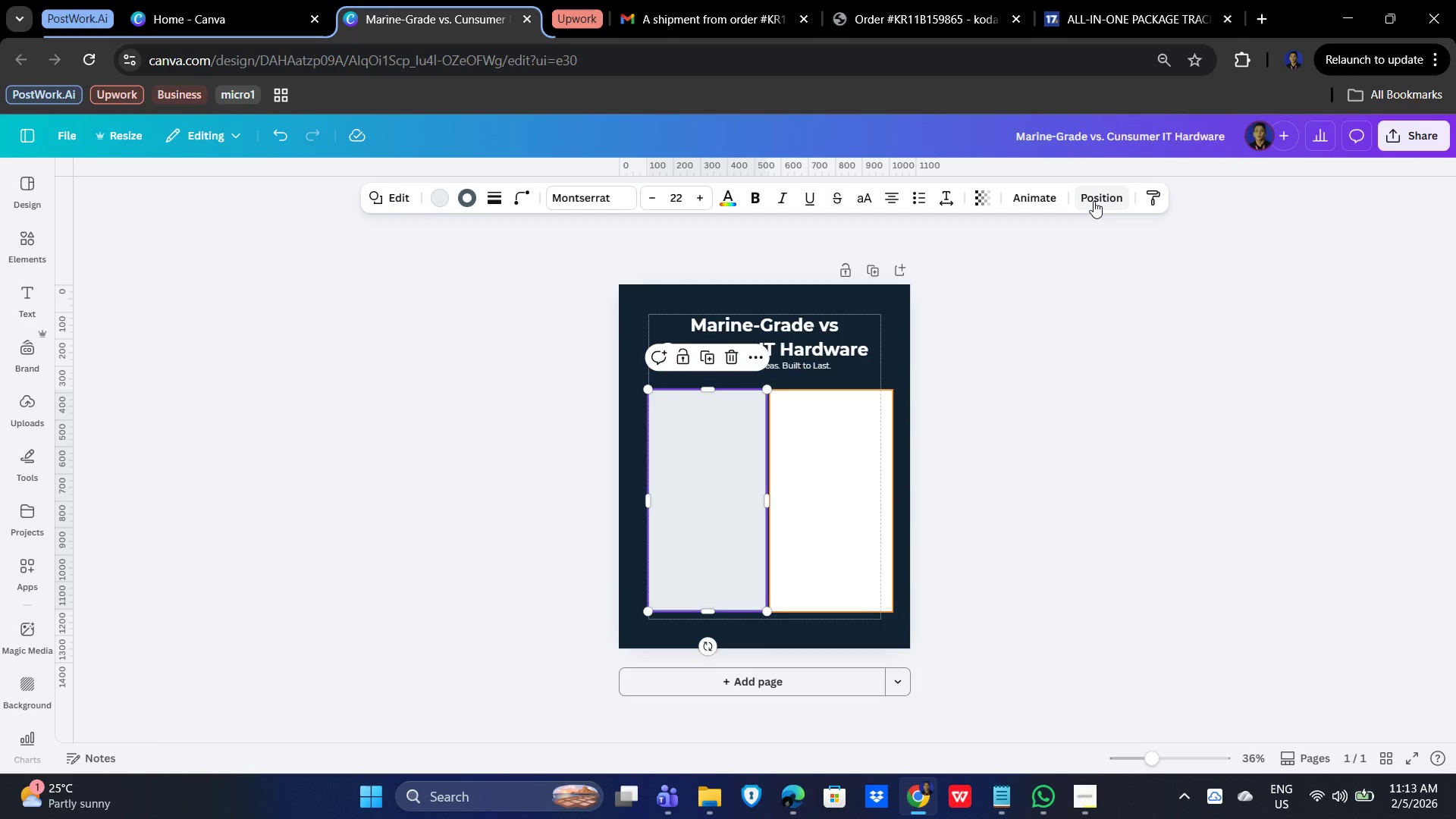 
hold_key(key=ShiftLeft, duration=0.45)
 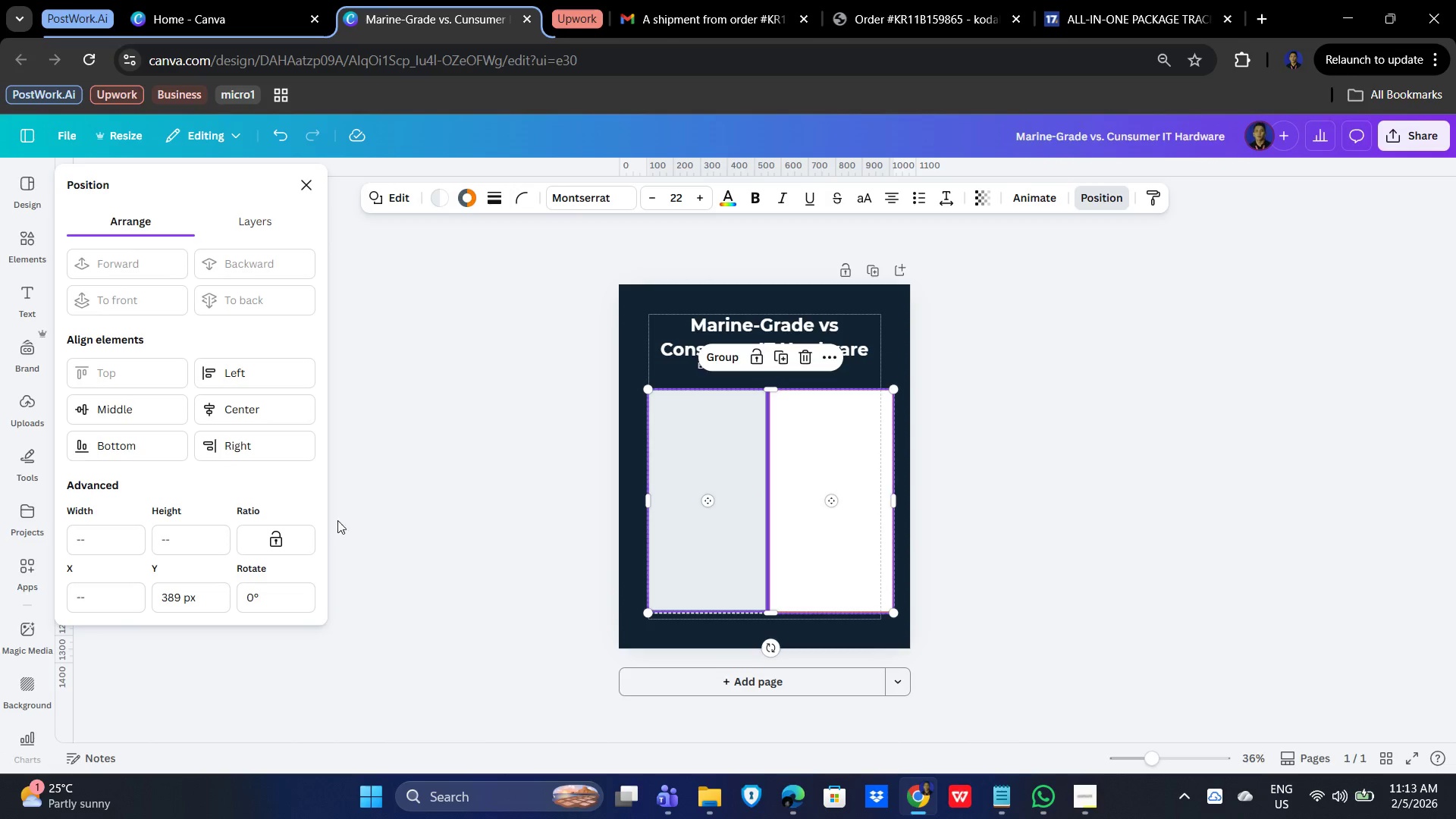 
scroll: coordinate [341, 537], scroll_direction: down, amount: 5.0
 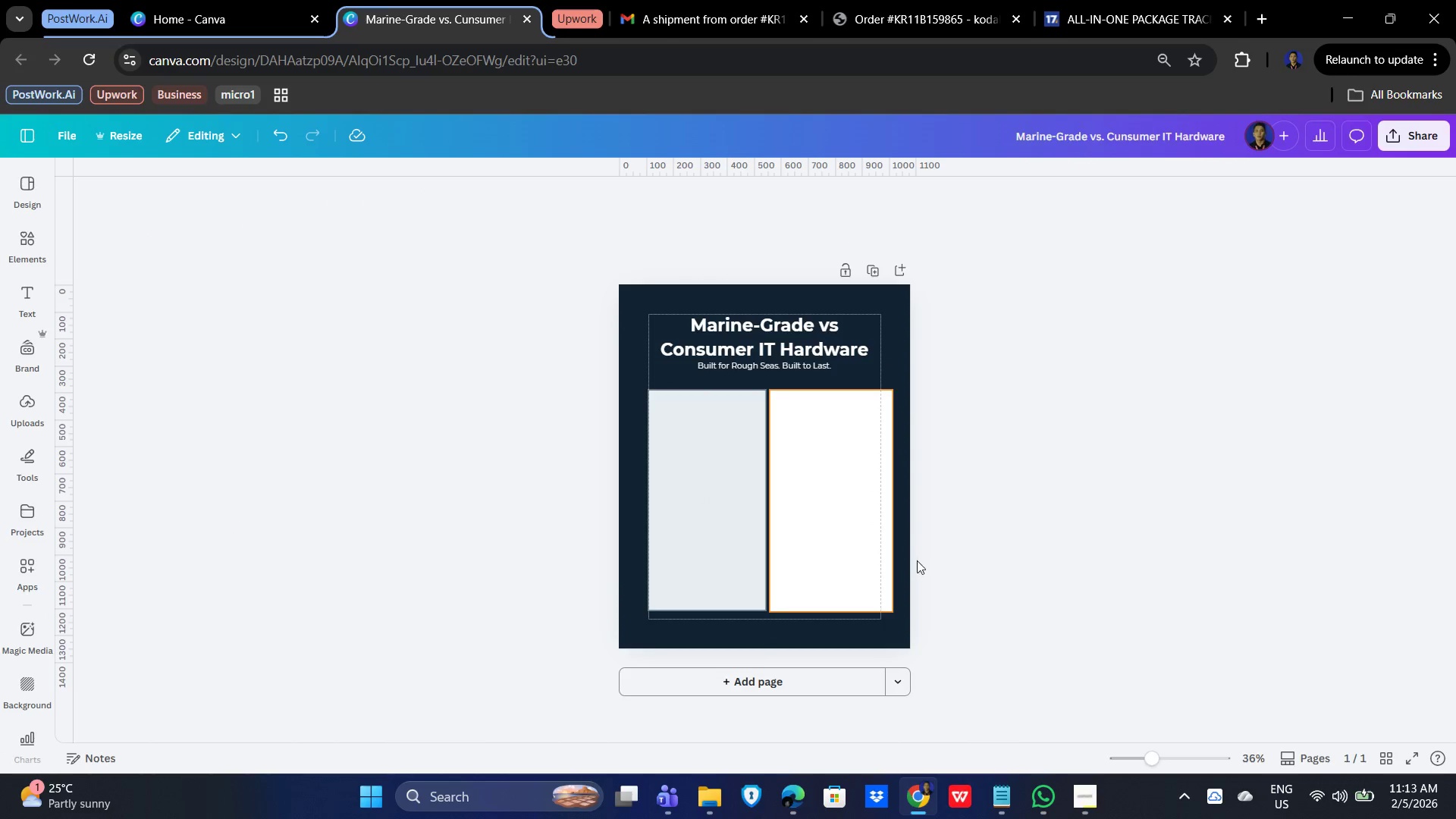 
left_click([824, 535])
 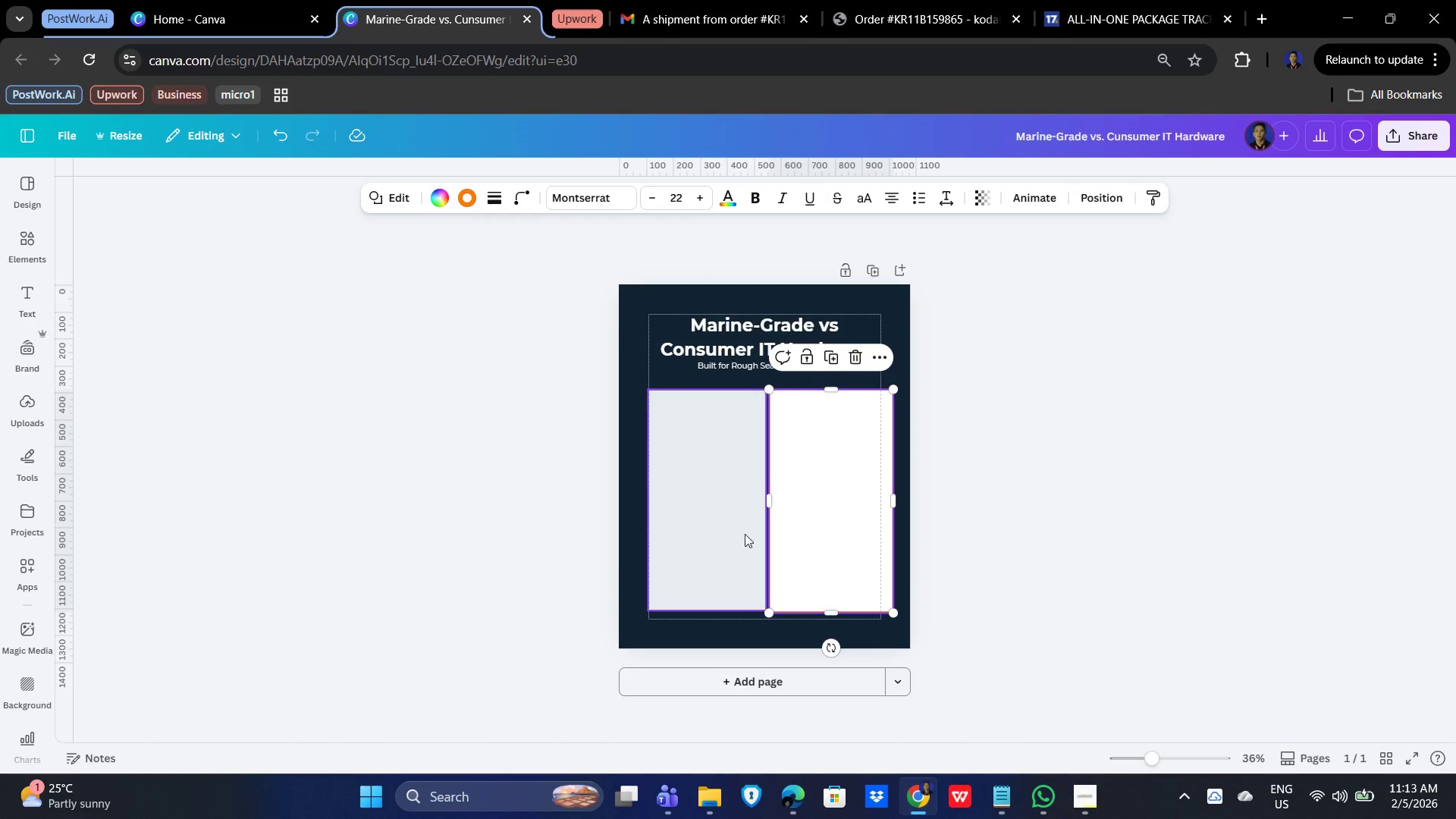 
key(Shift+ShiftLeft)
 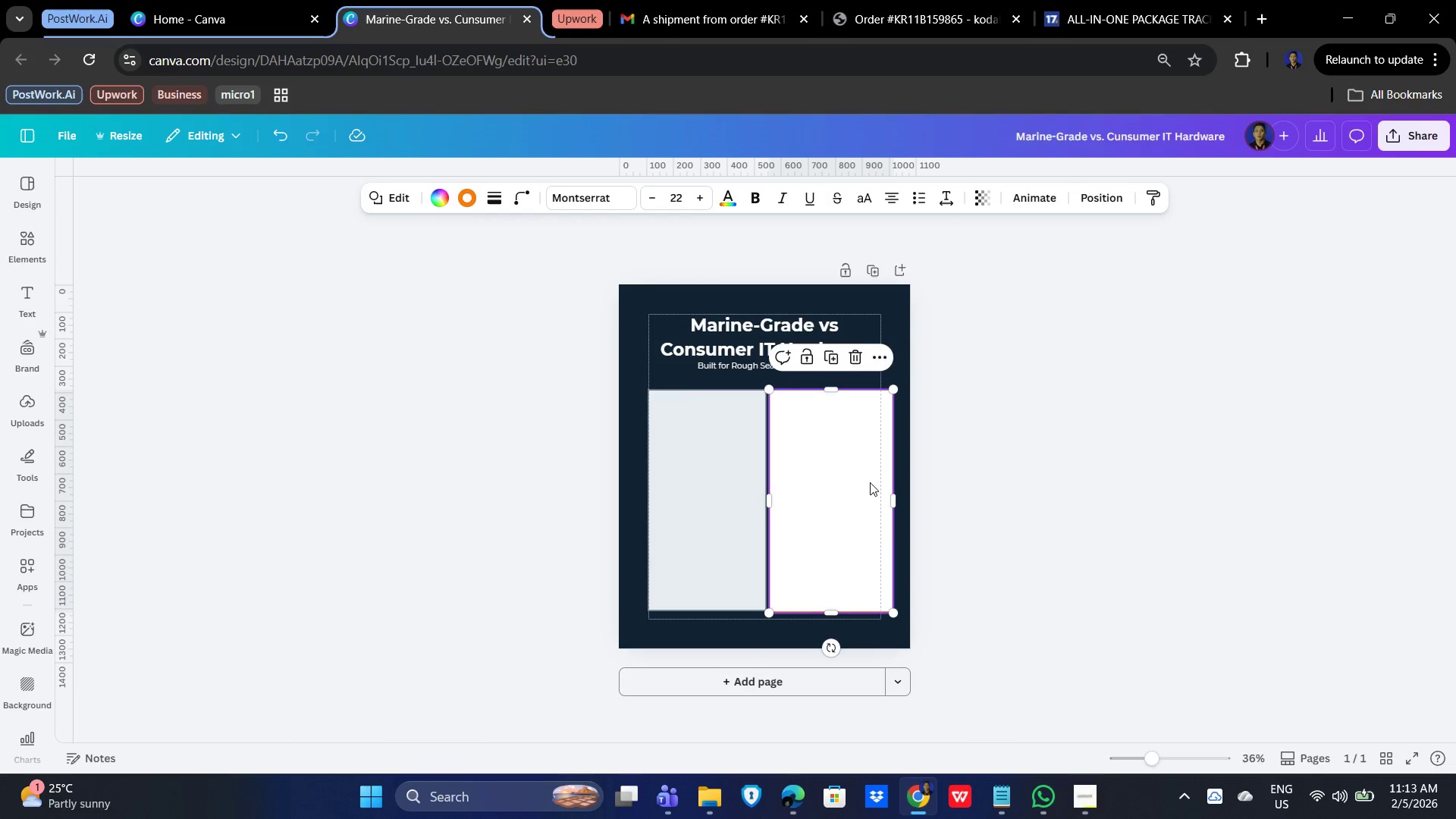 
left_click([870, 482])
 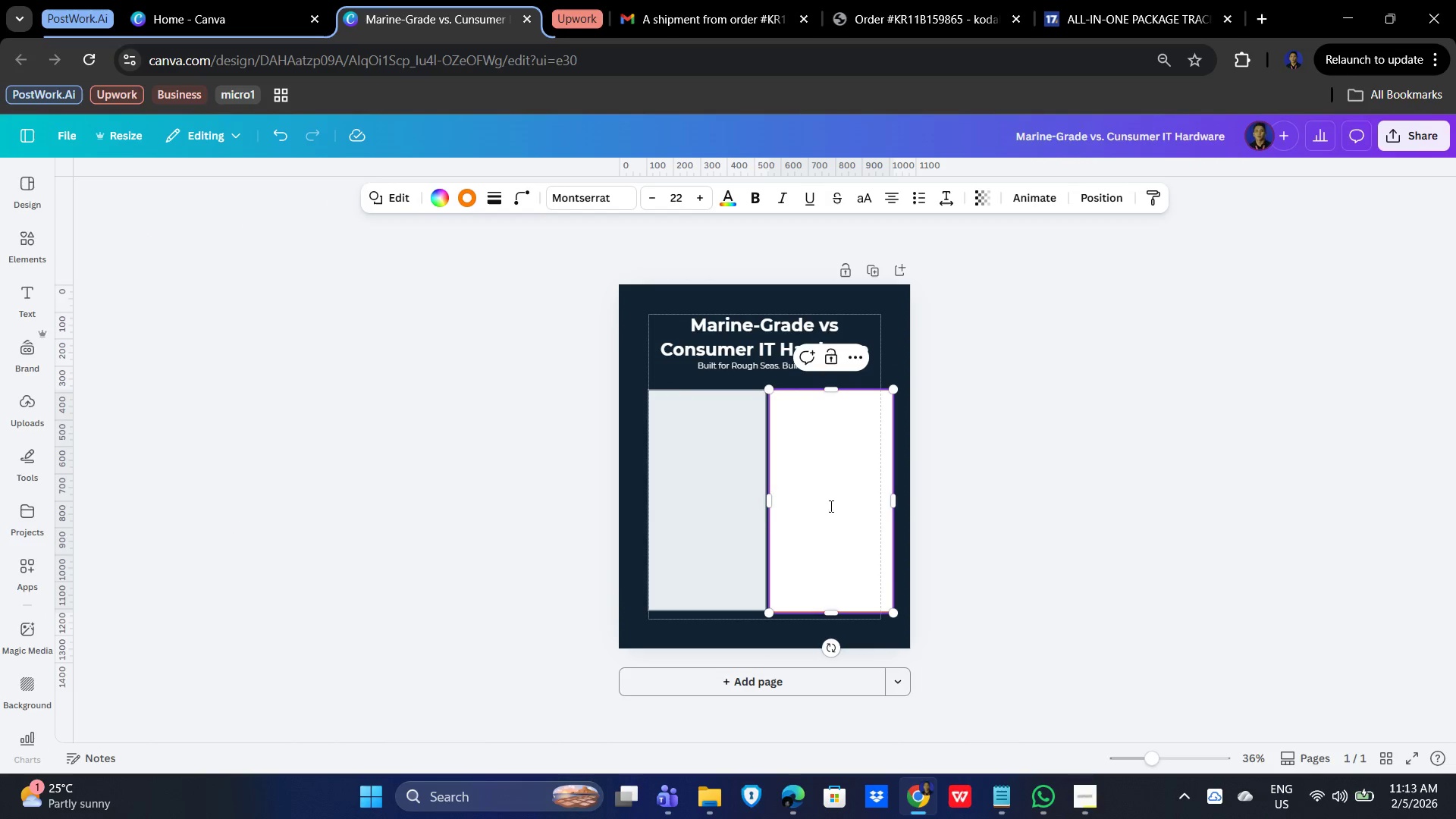 
key(Shift+ShiftLeft)
 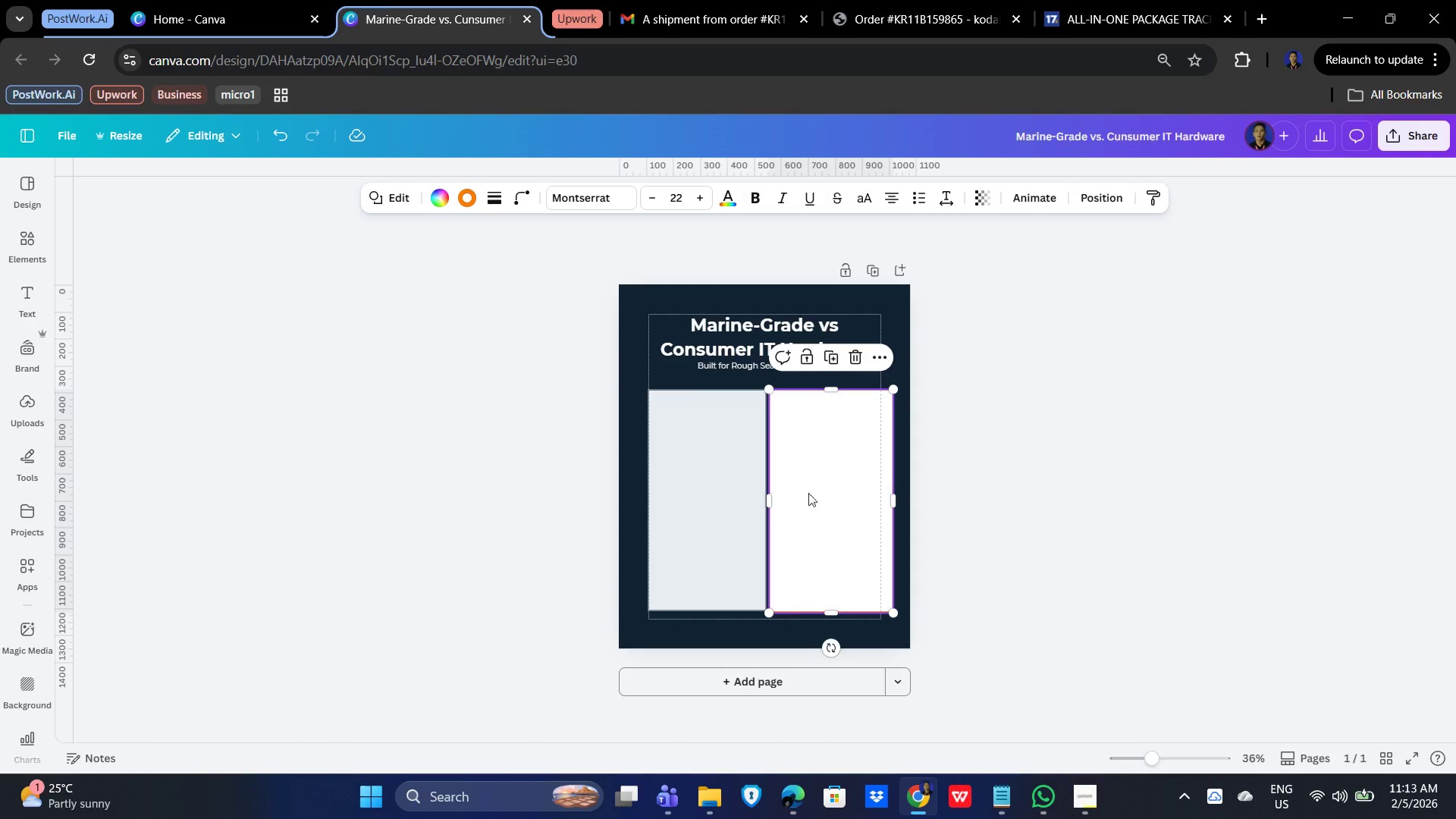 
hold_key(key=ShiftLeft, duration=0.8)
left_click([705, 508])
 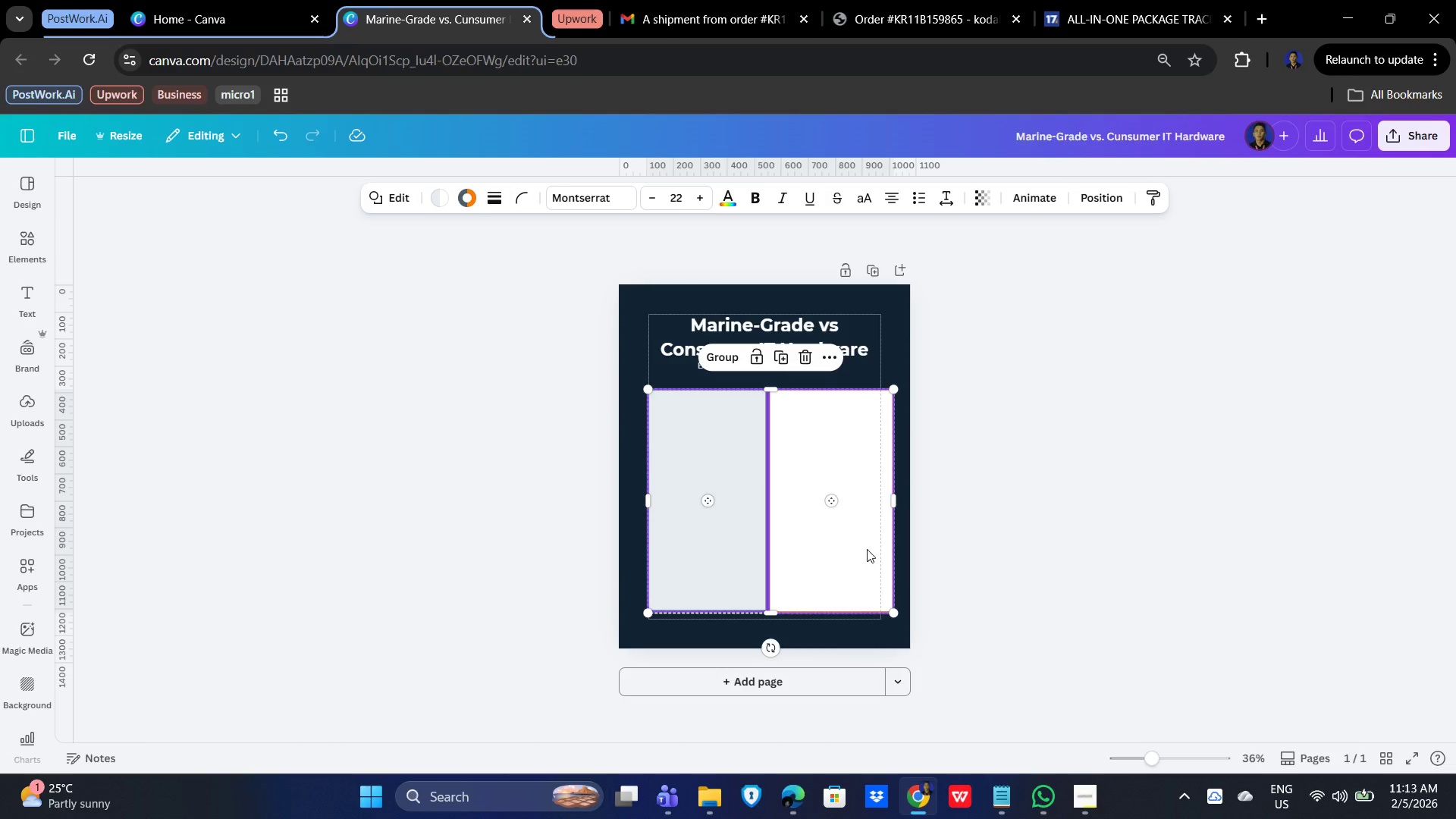 
hold_key(key=ArrowLeft, duration=1.02)
 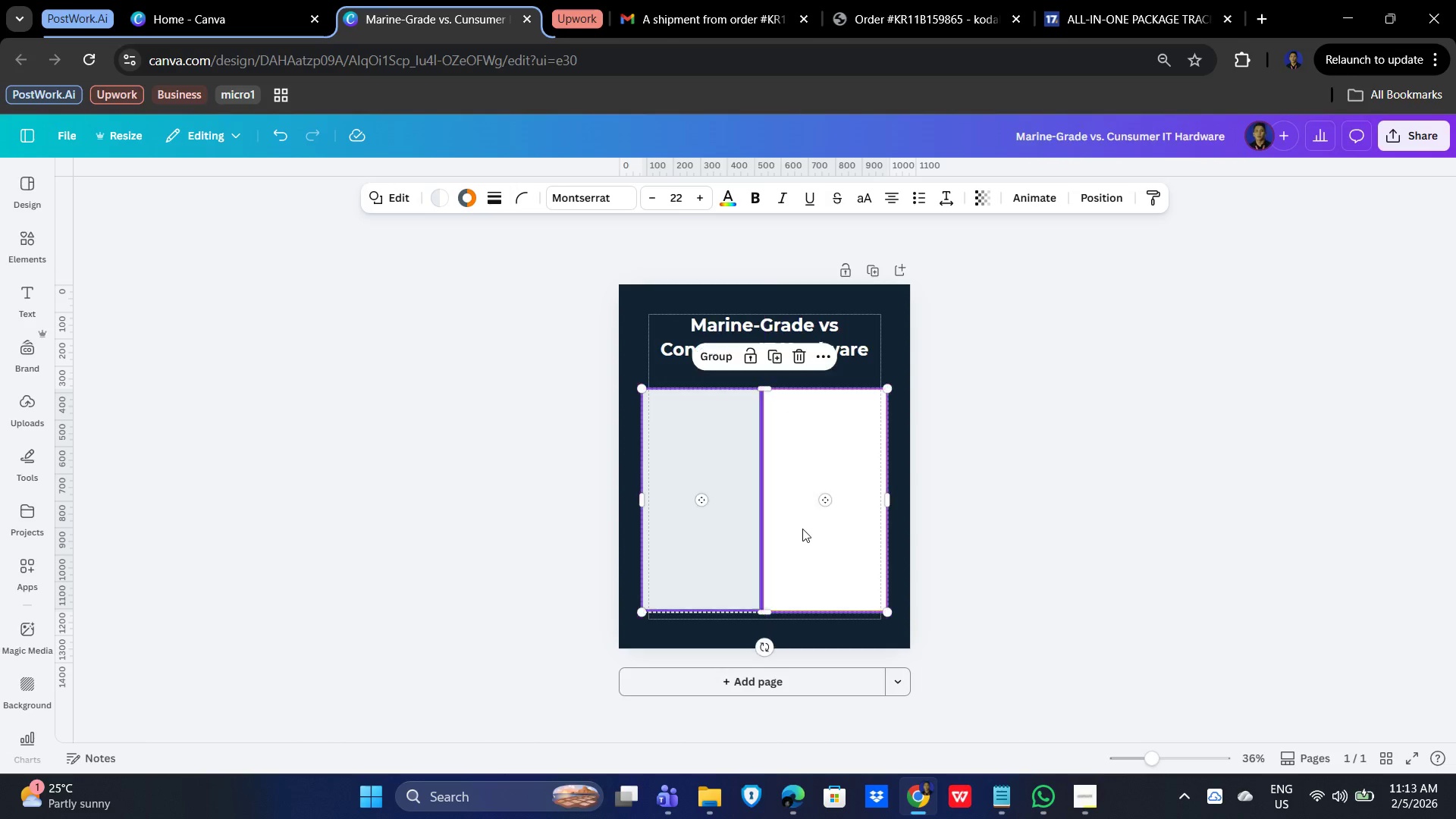 
double_click([1095, 501])
 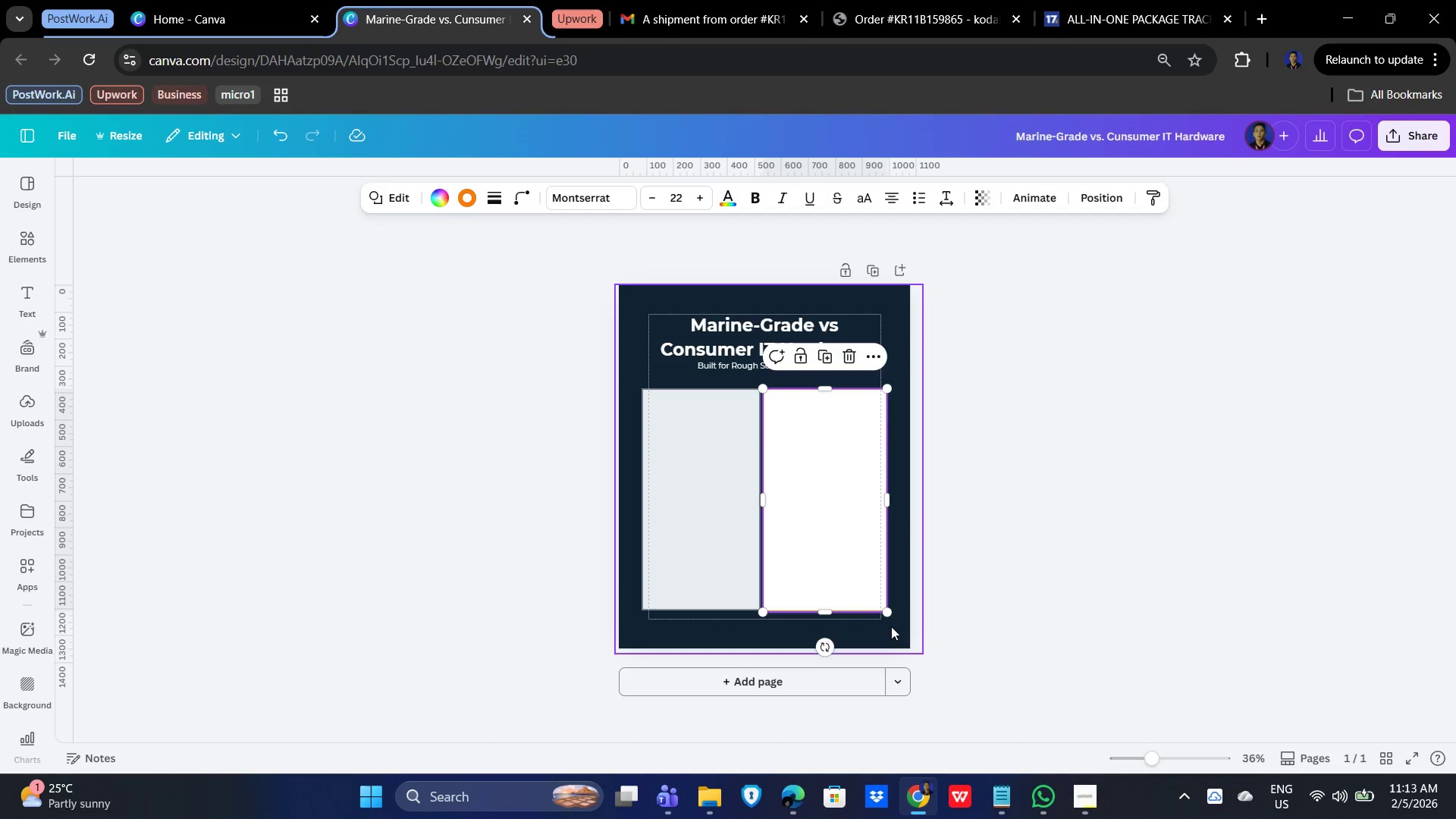 
double_click([849, 532])
 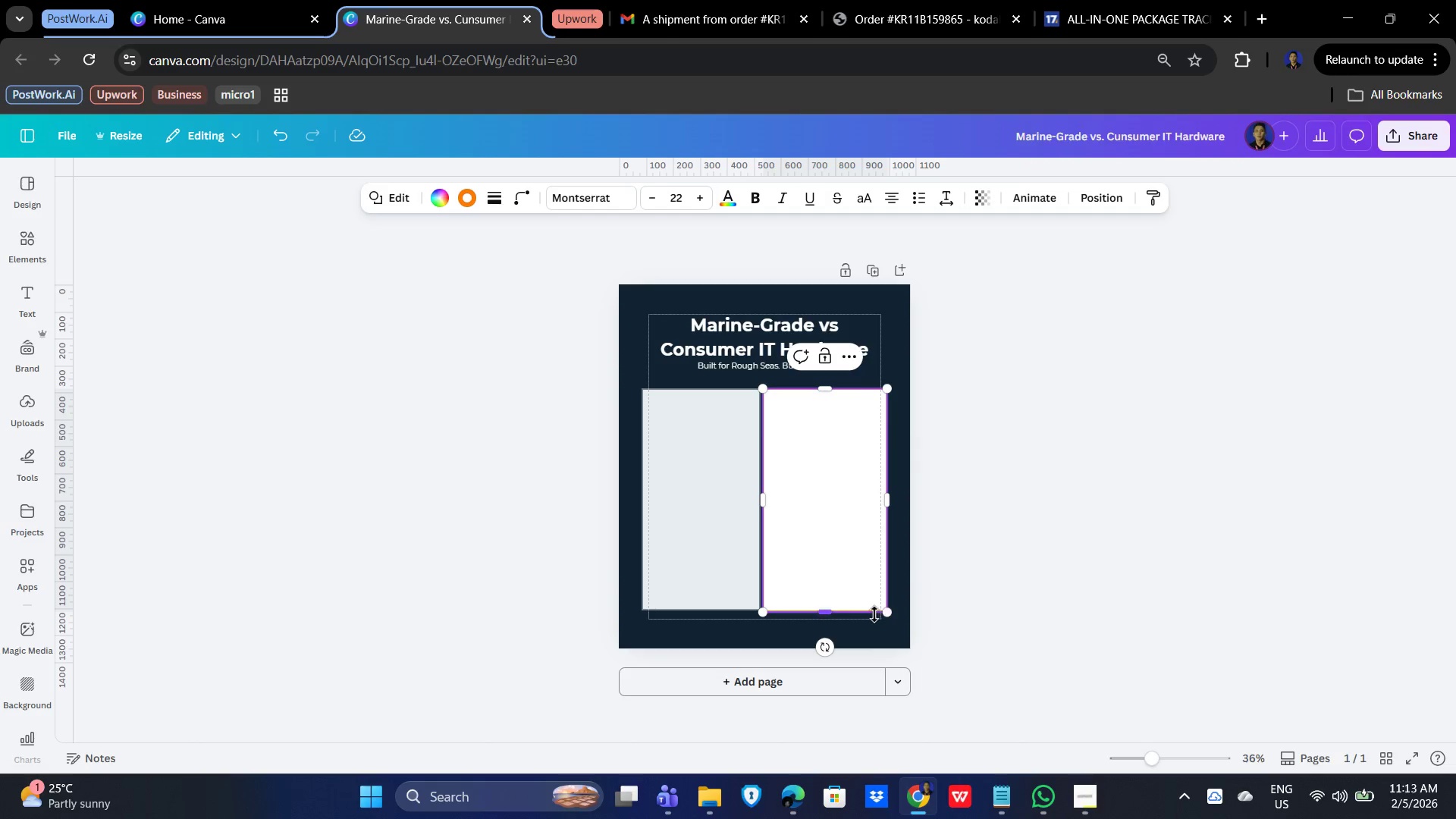 
left_click_drag(start_coordinate=[886, 613], to_coordinate=[880, 610])
 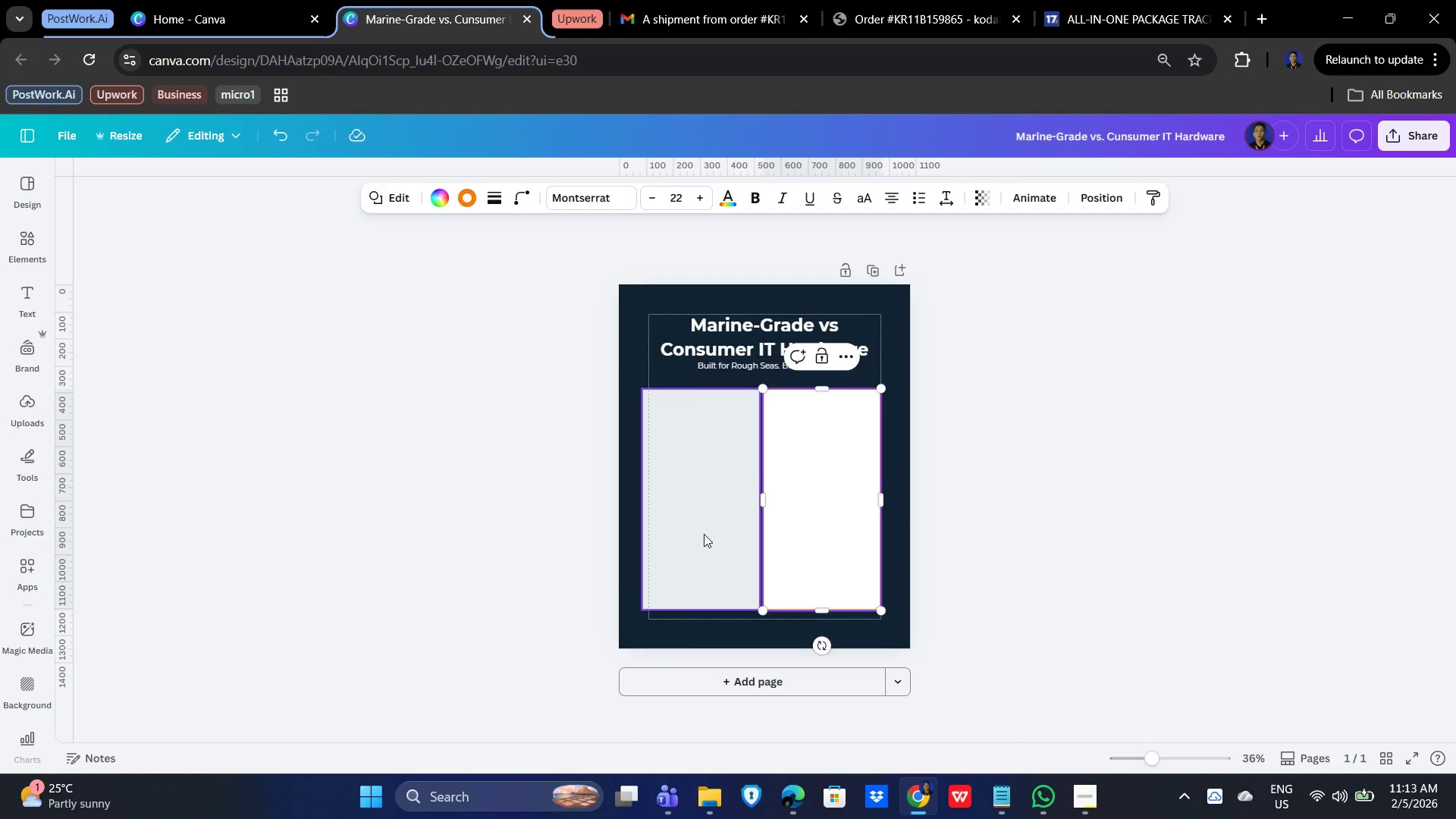 
left_click([704, 534])
 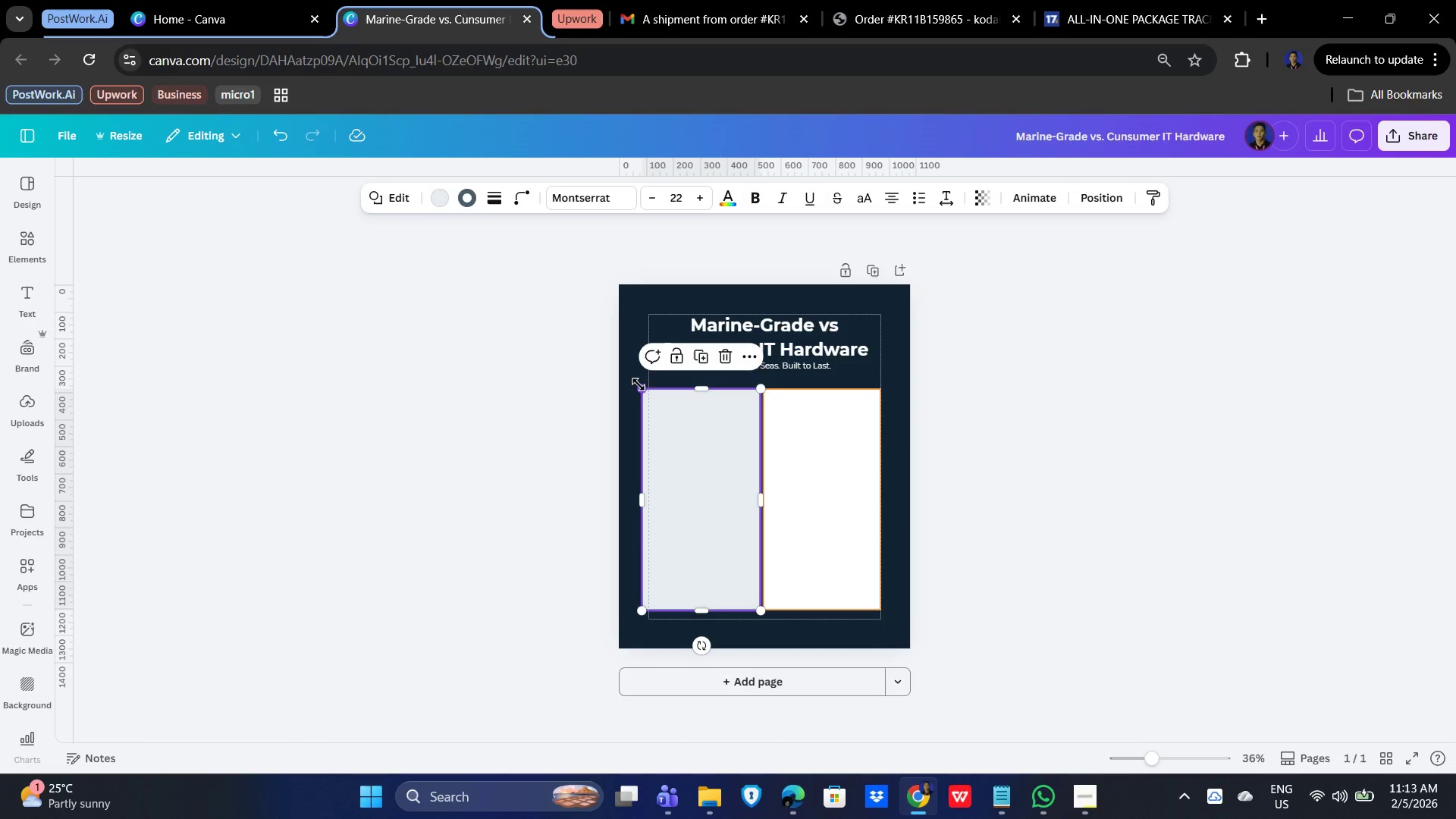 
left_click_drag(start_coordinate=[640, 387], to_coordinate=[647, 388])
 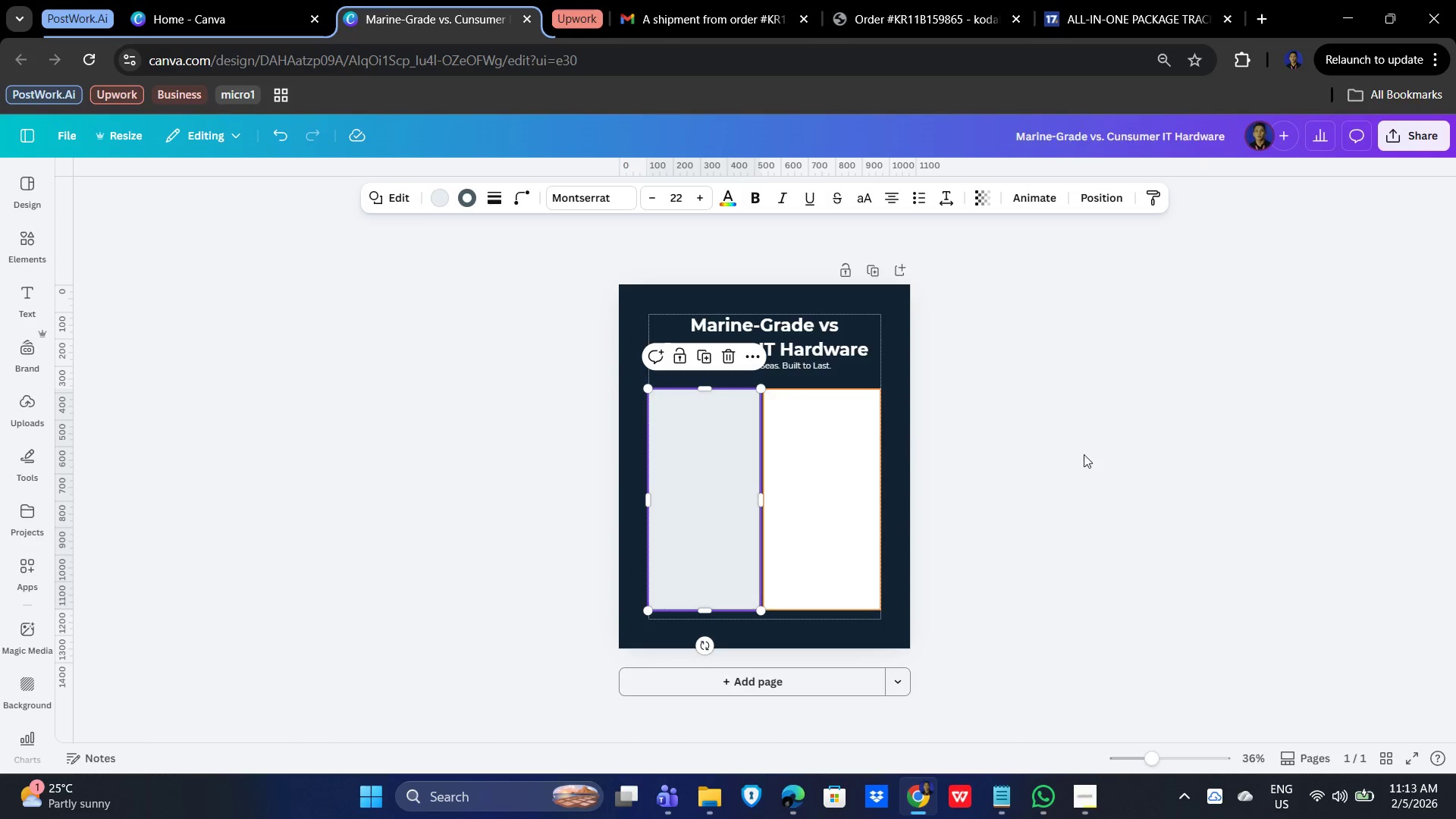 
left_click([1086, 454])
 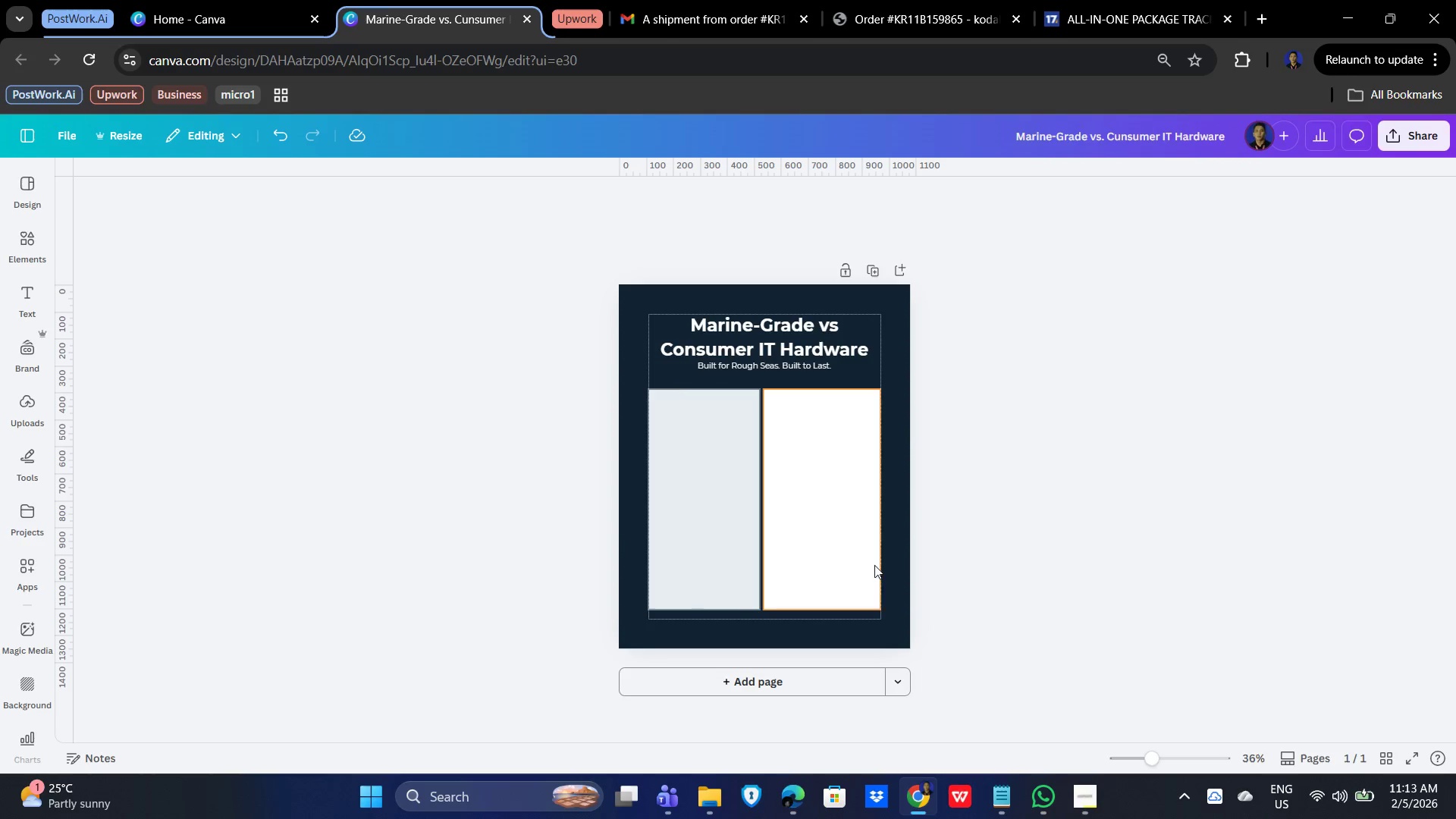 
left_click([821, 510])
 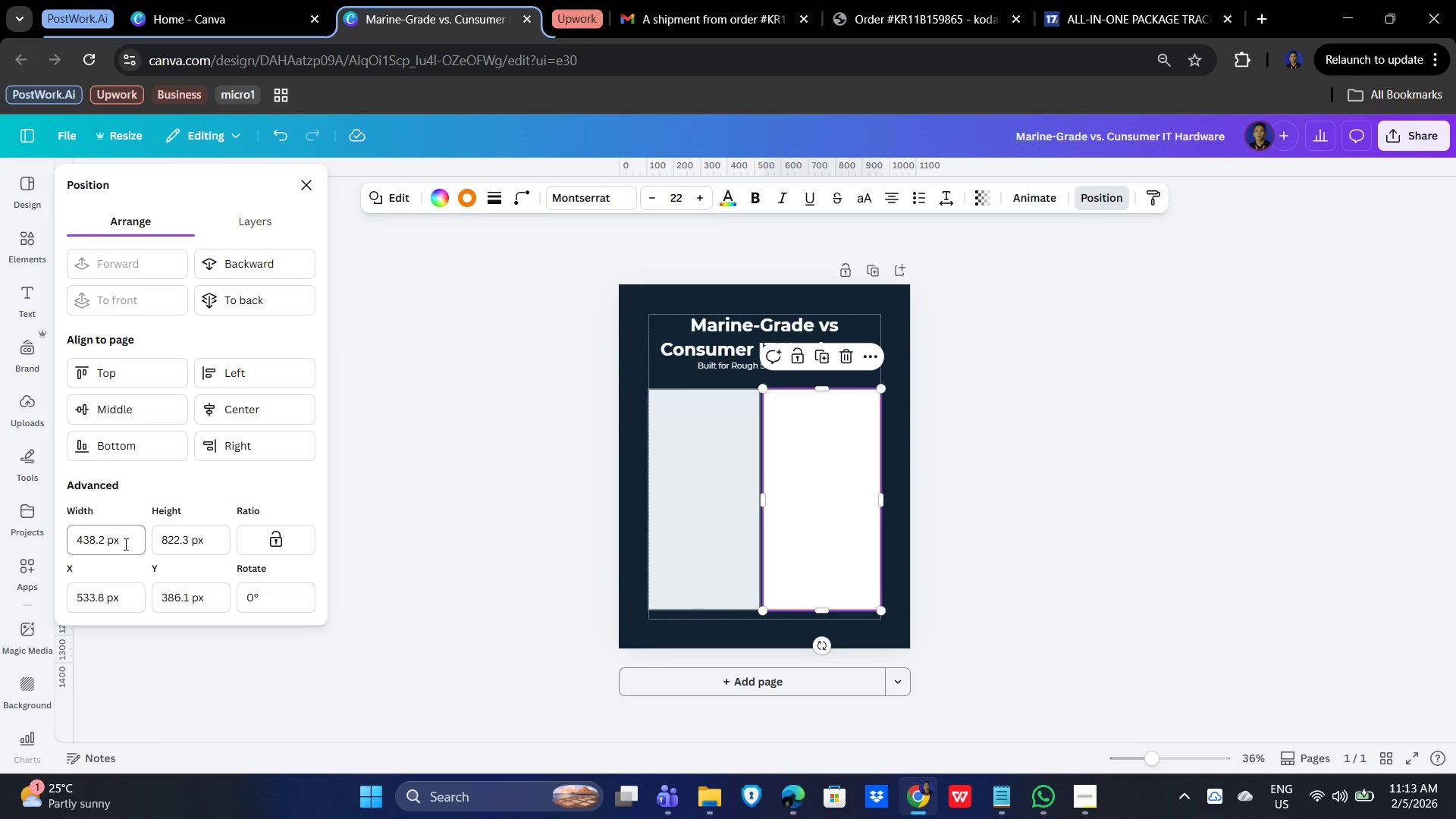 
wait(5.88)
 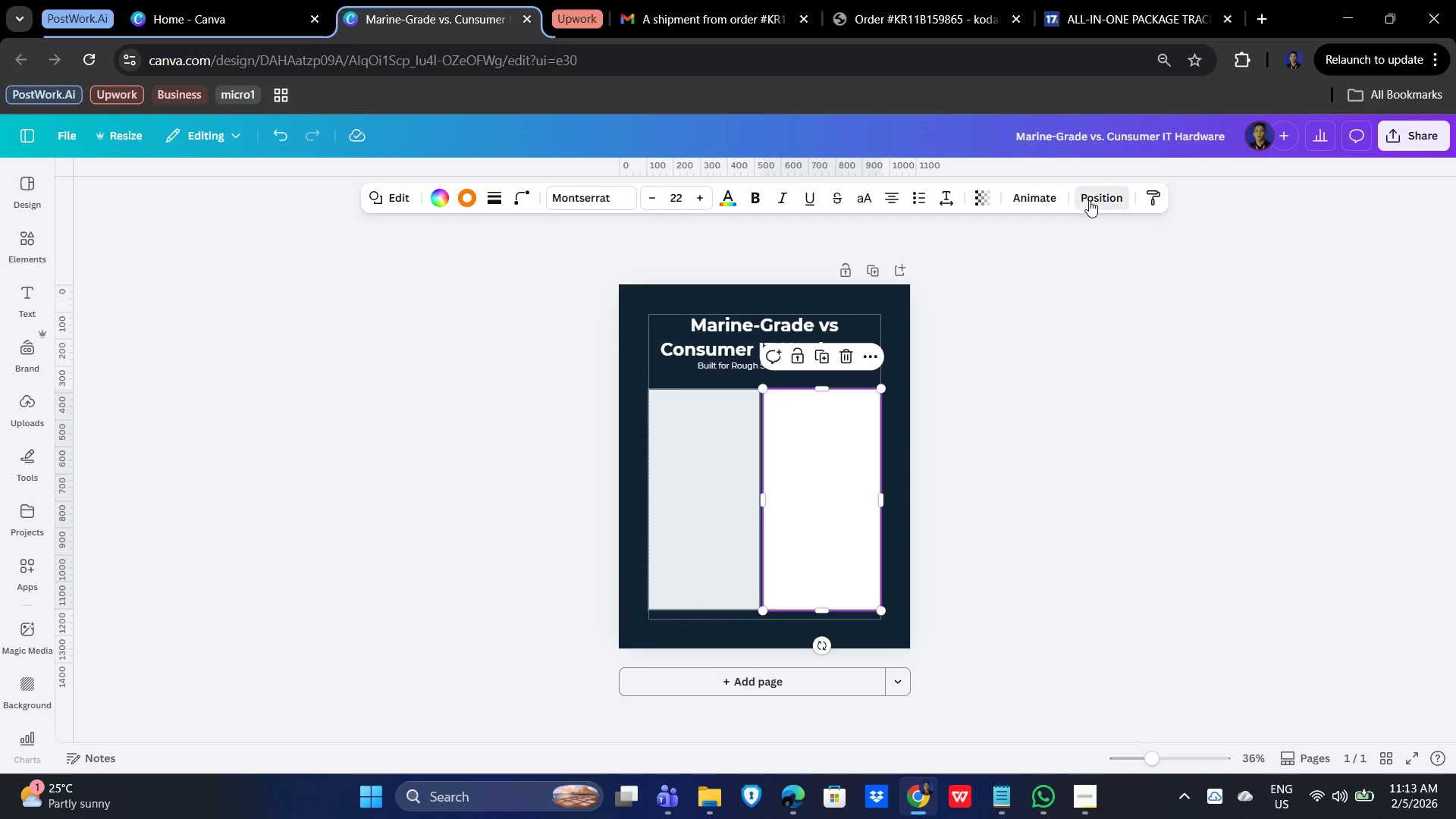 
key(Backspace)
 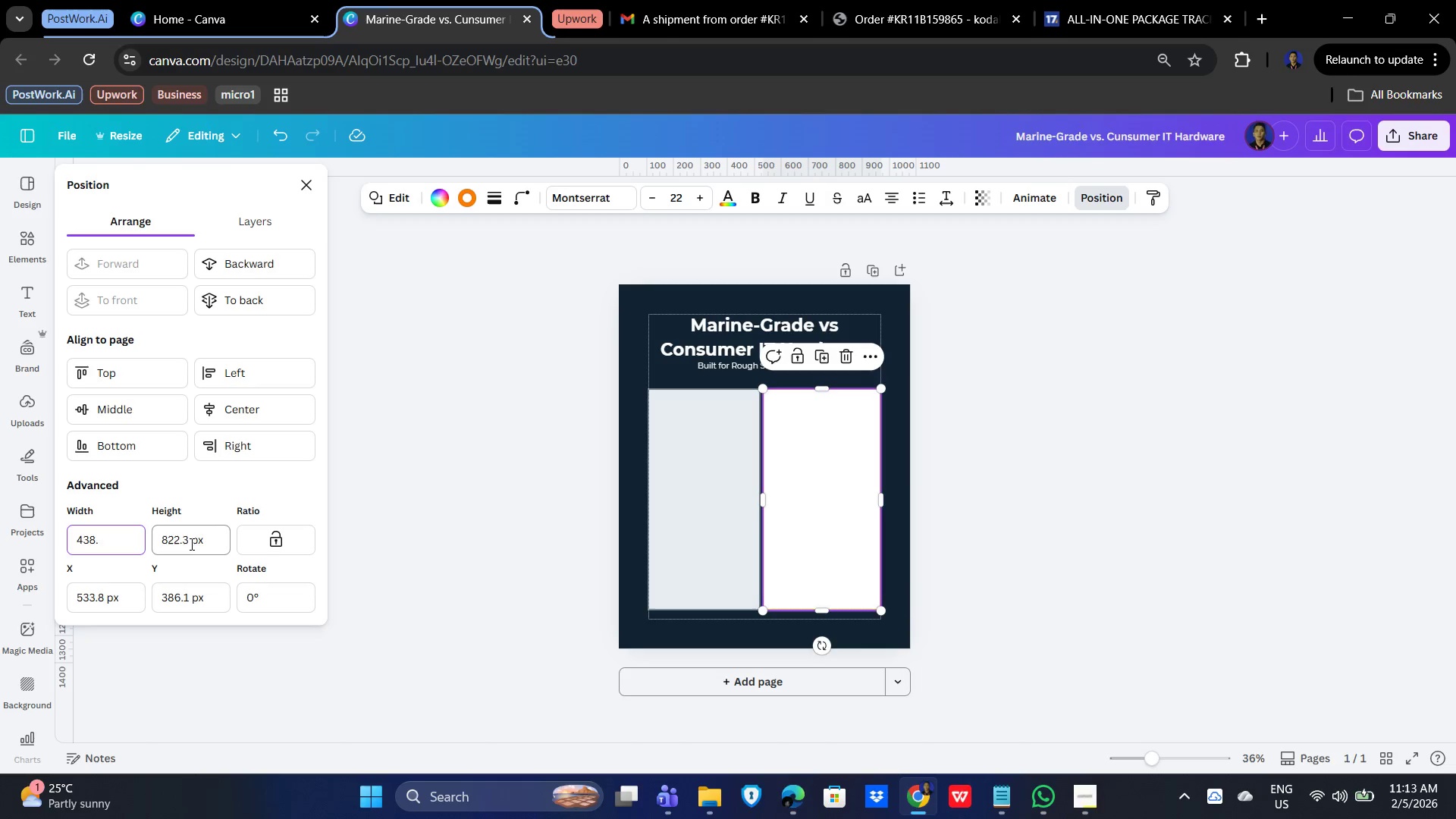 
left_click([190, 543])
 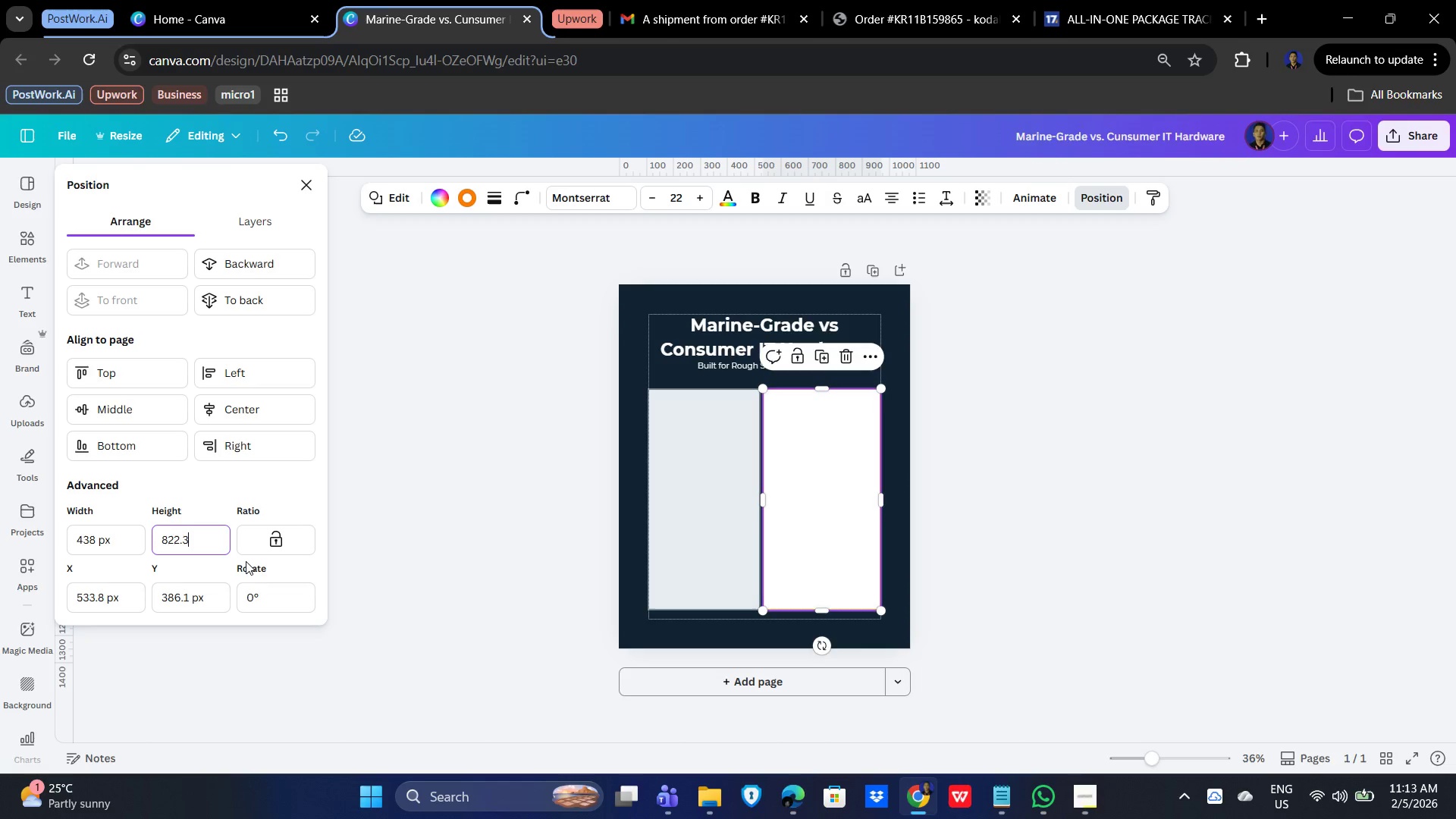 
key(Backspace)
 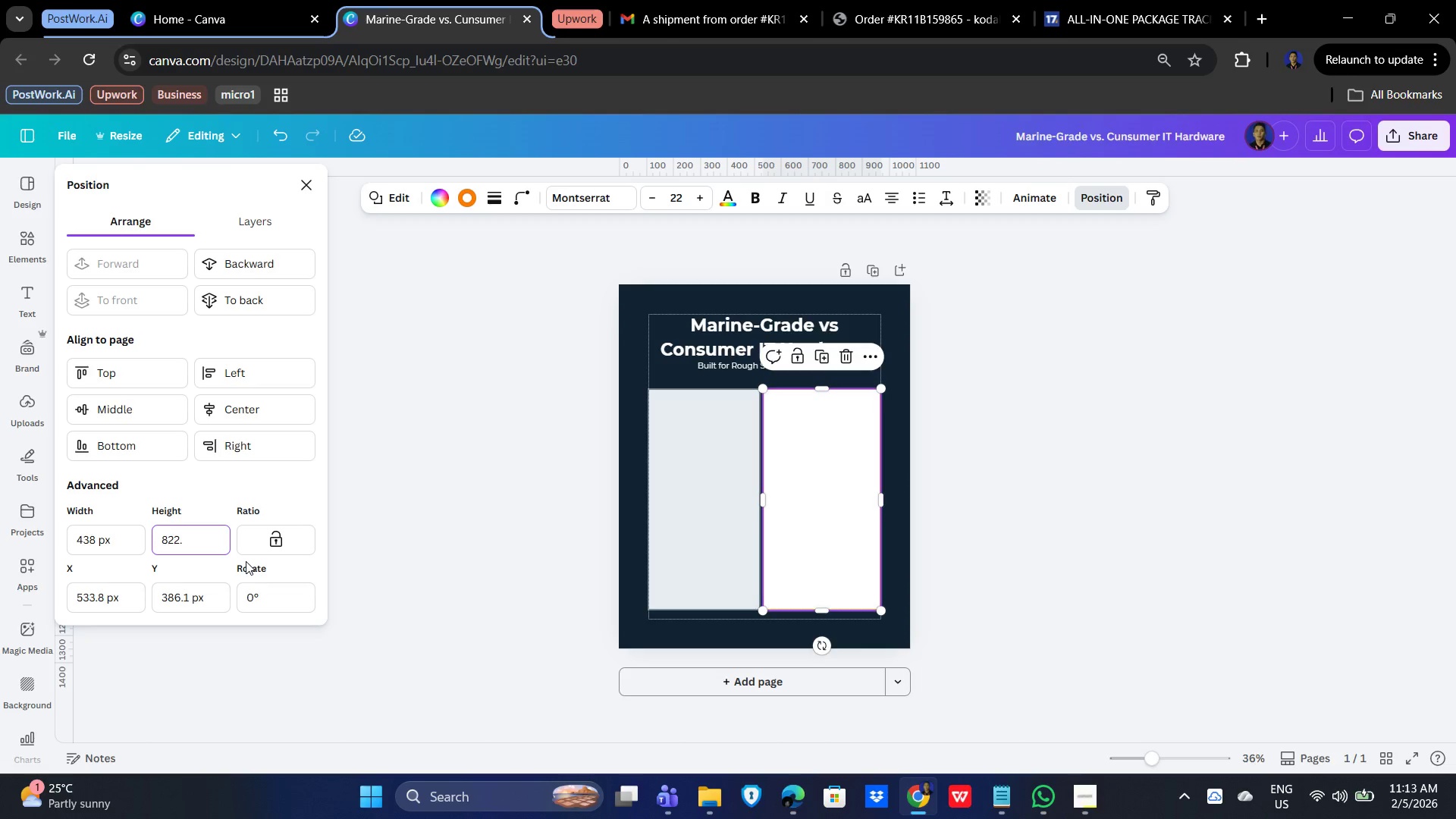 
key(Backspace)
 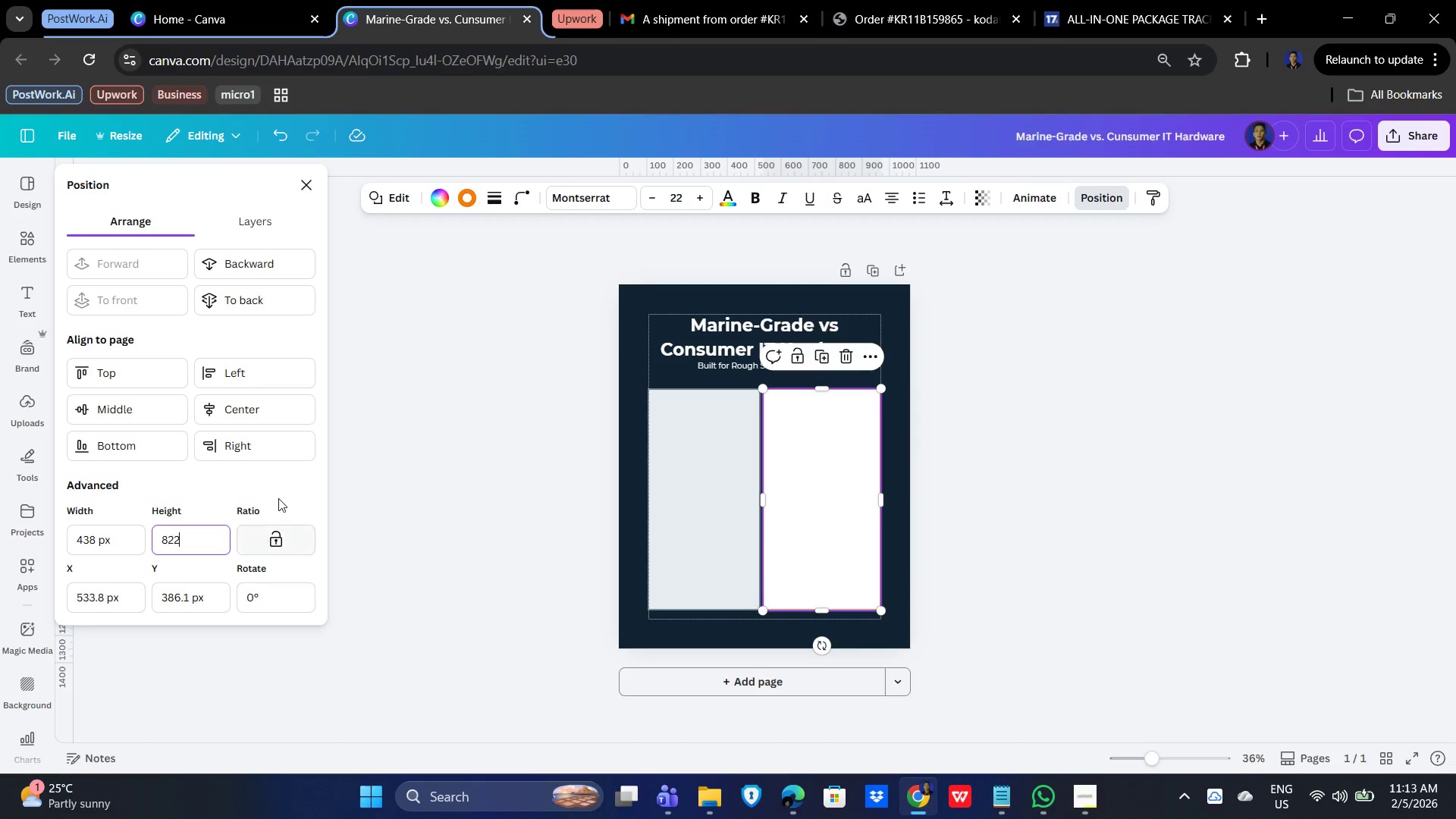 
left_click([278, 497])
 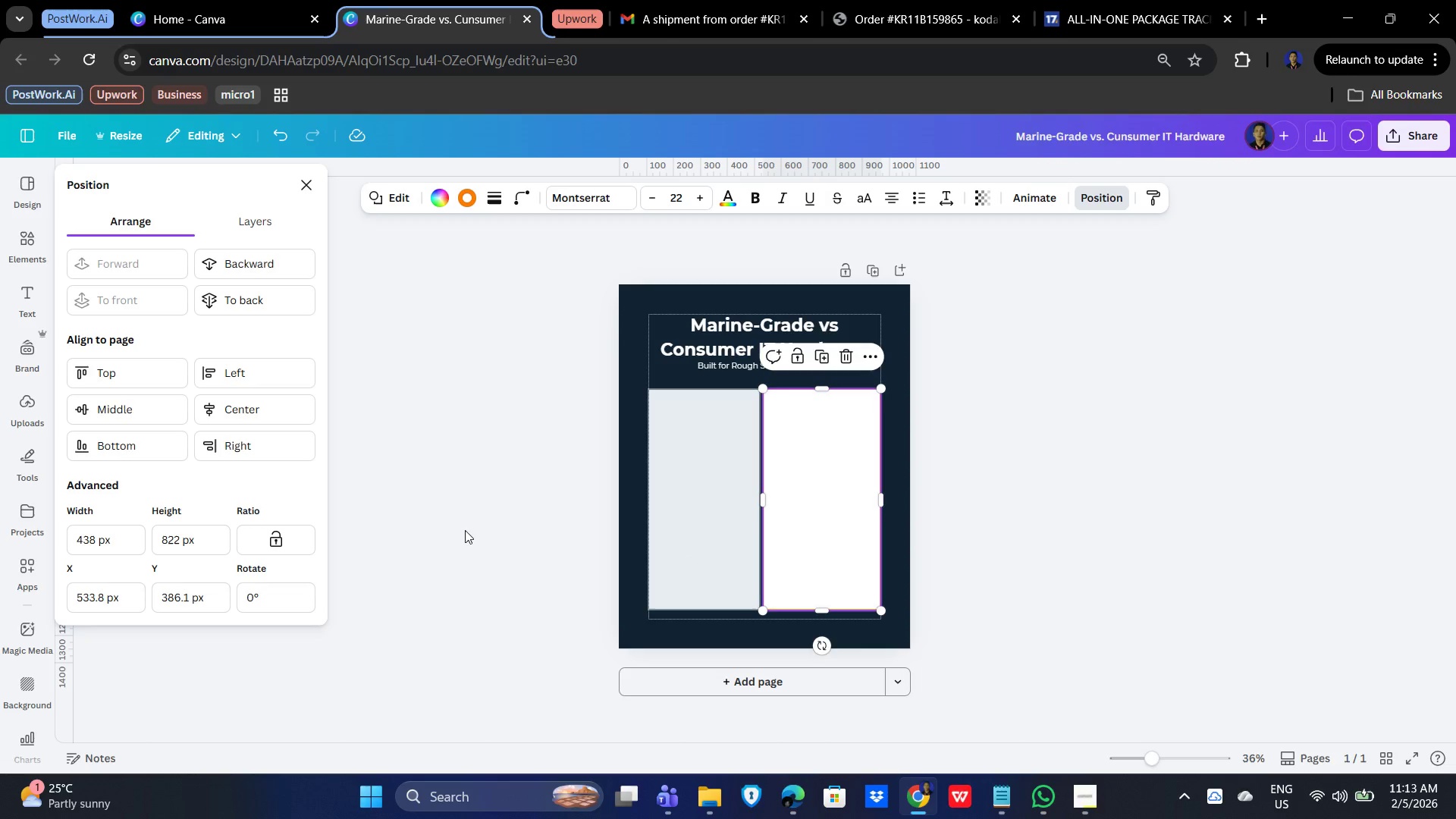 
wait(5.08)
 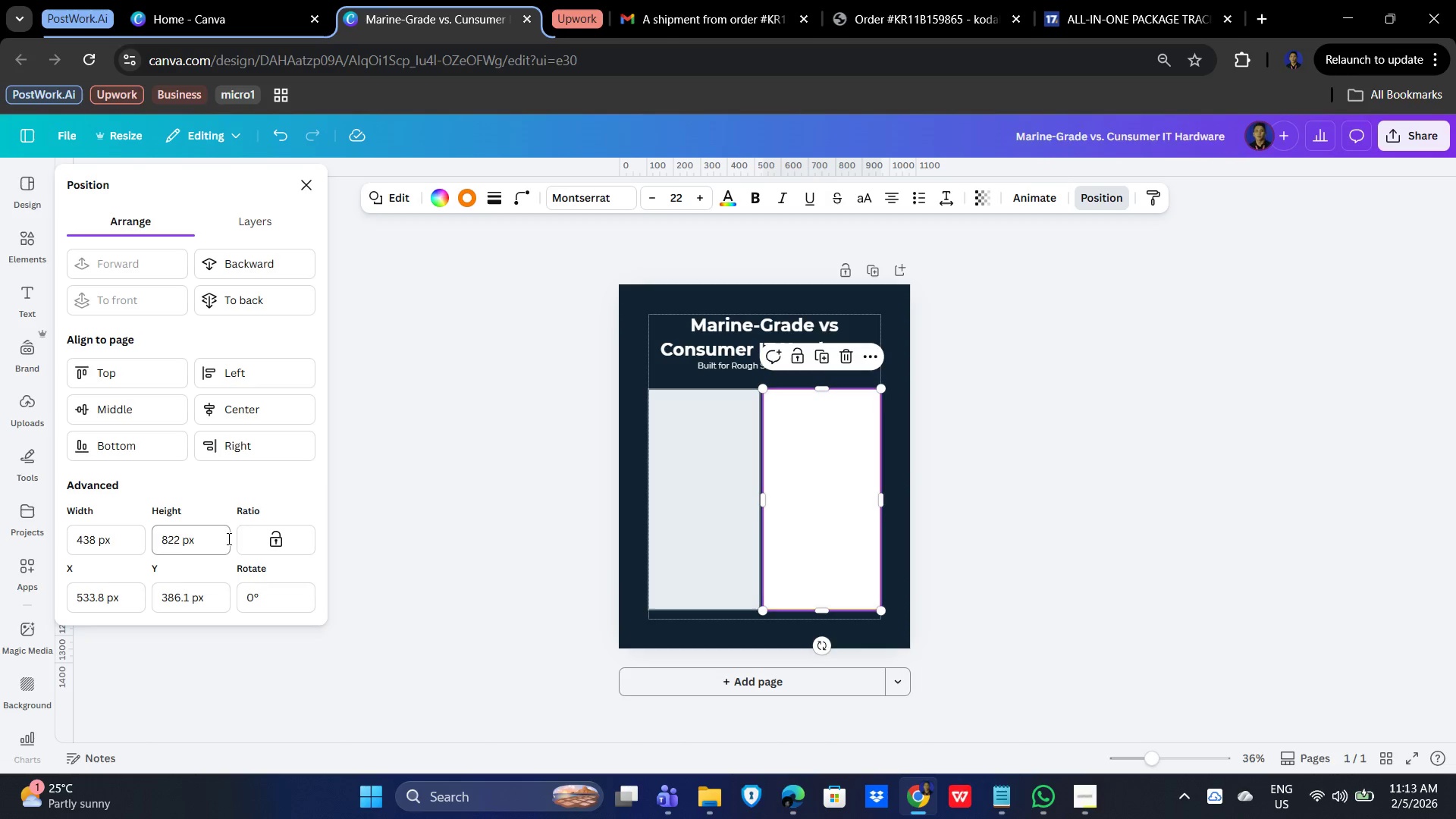 
key(Enter)
 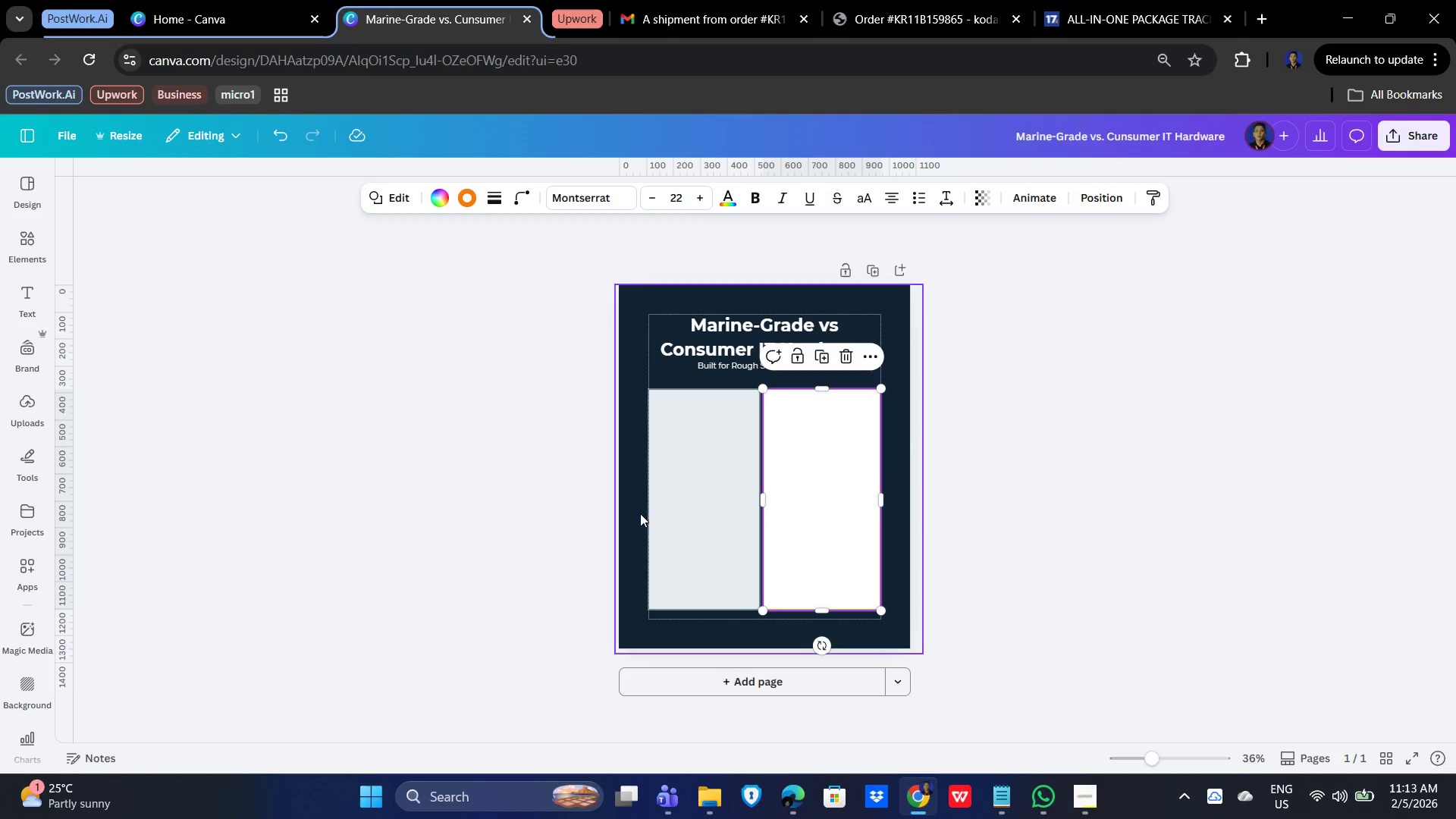 
left_click([677, 497])
 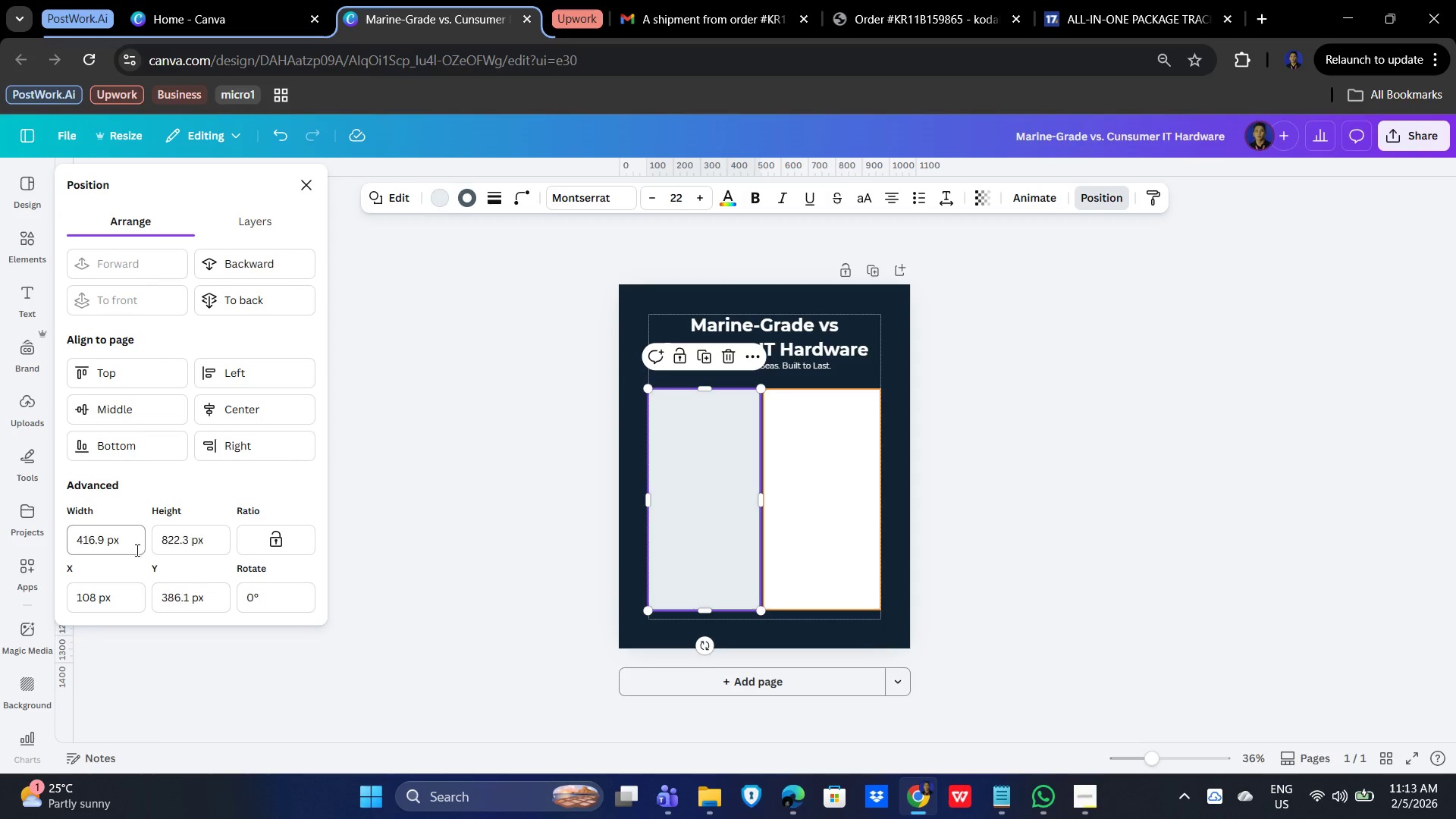 
left_click_drag(start_coordinate=[126, 541], to_coordinate=[14, 542])
 